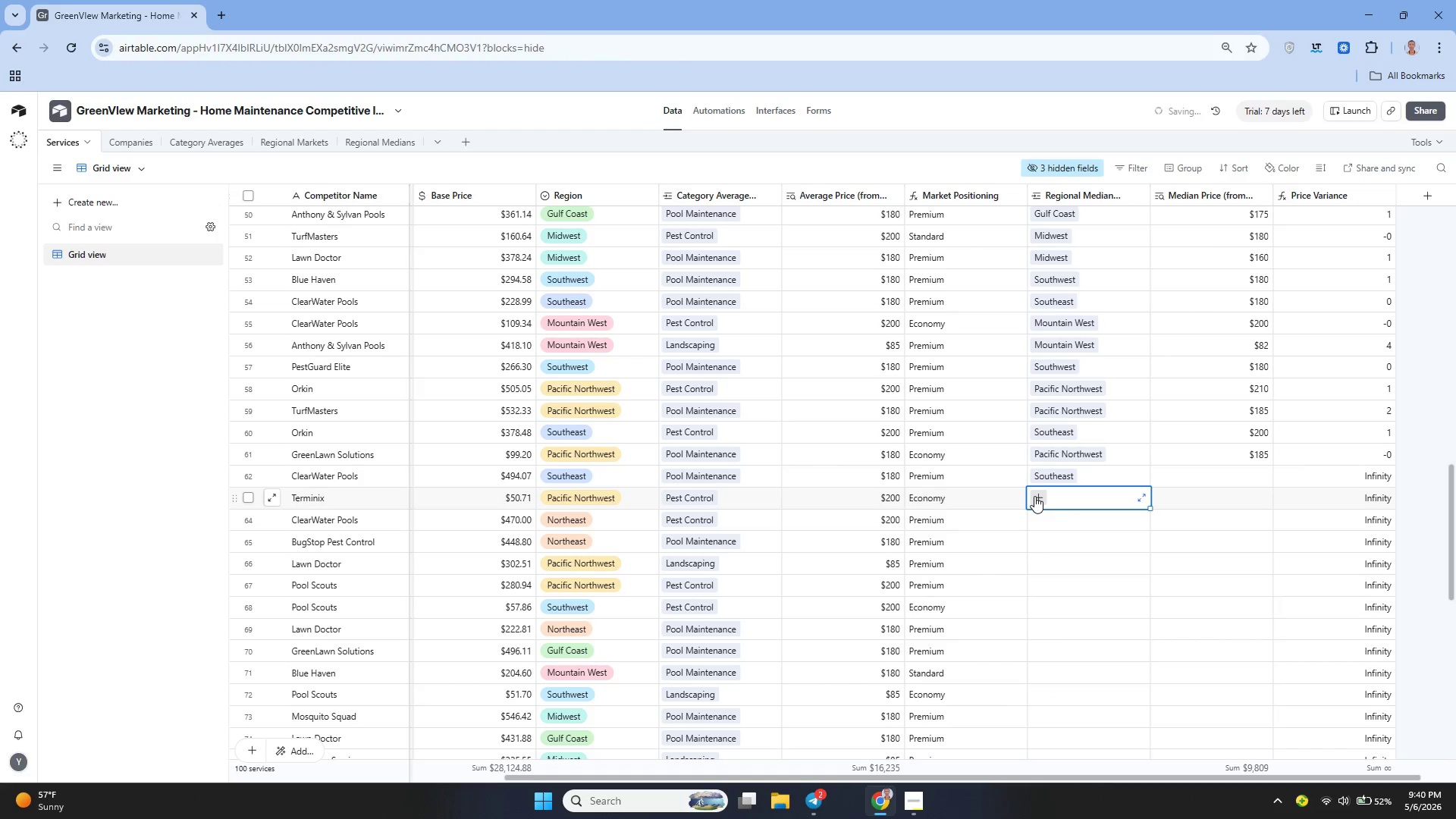 
left_click([1034, 496])
 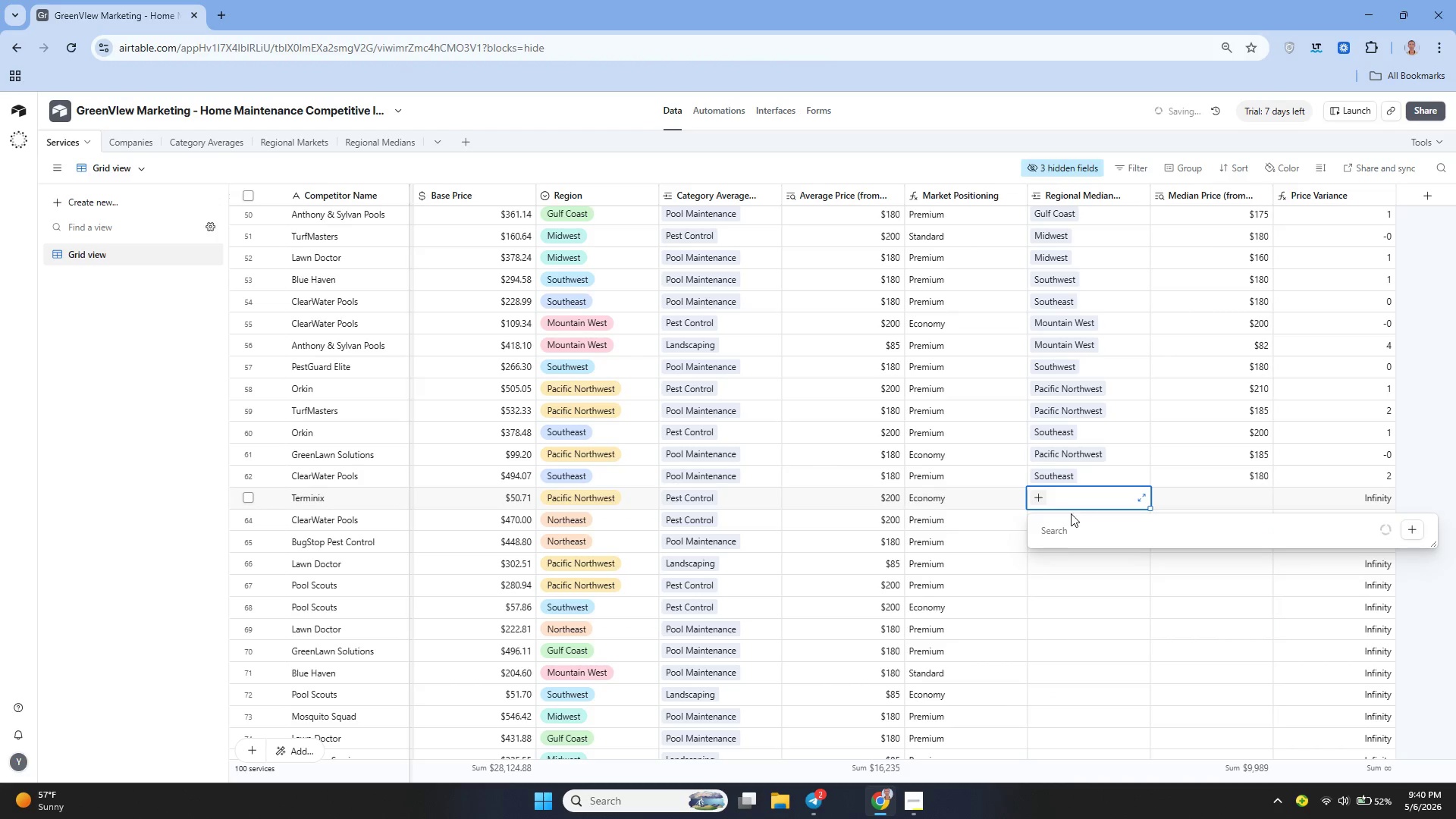 
mouse_move([1080, 474])
 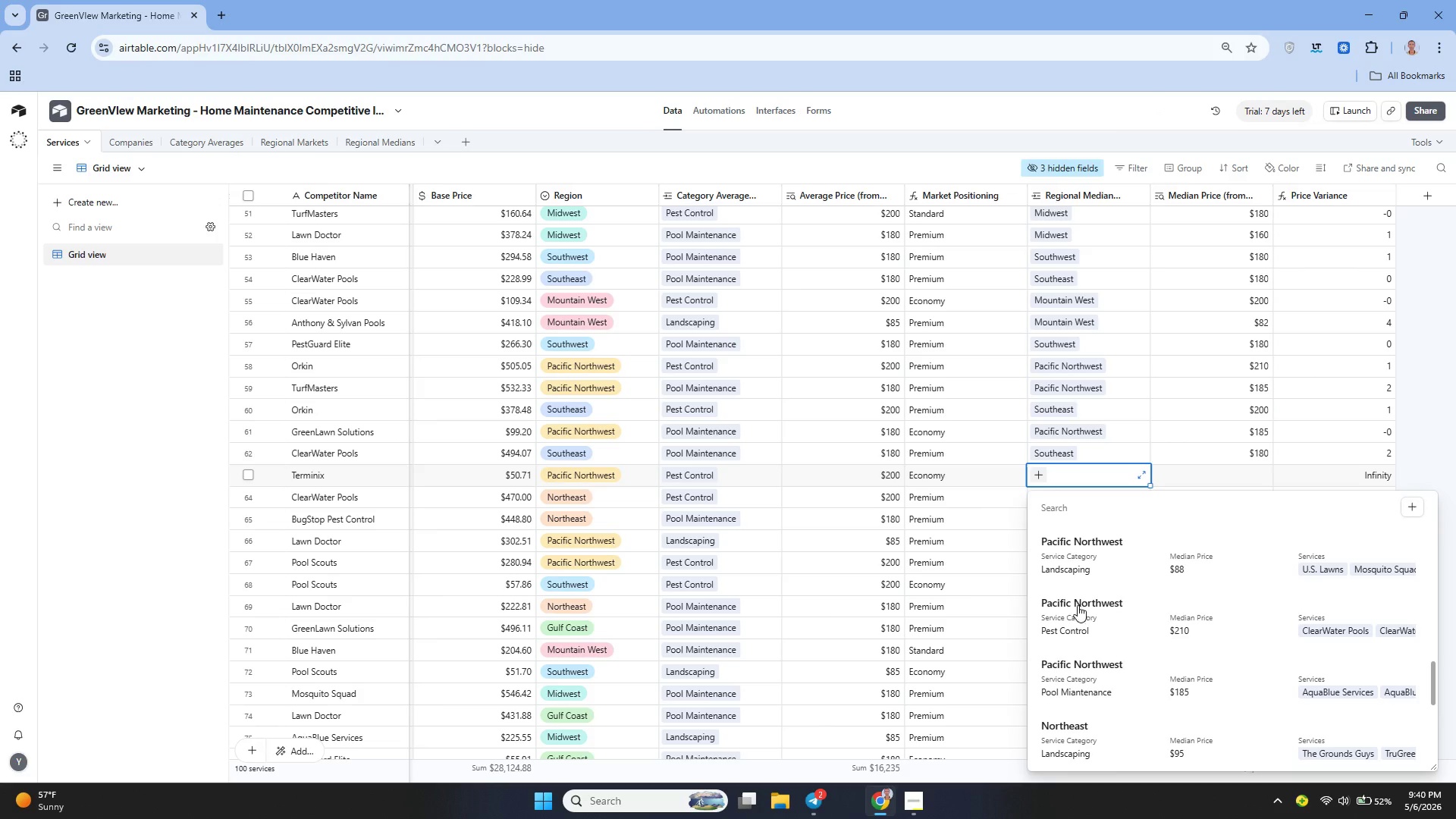 
wait(7.45)
 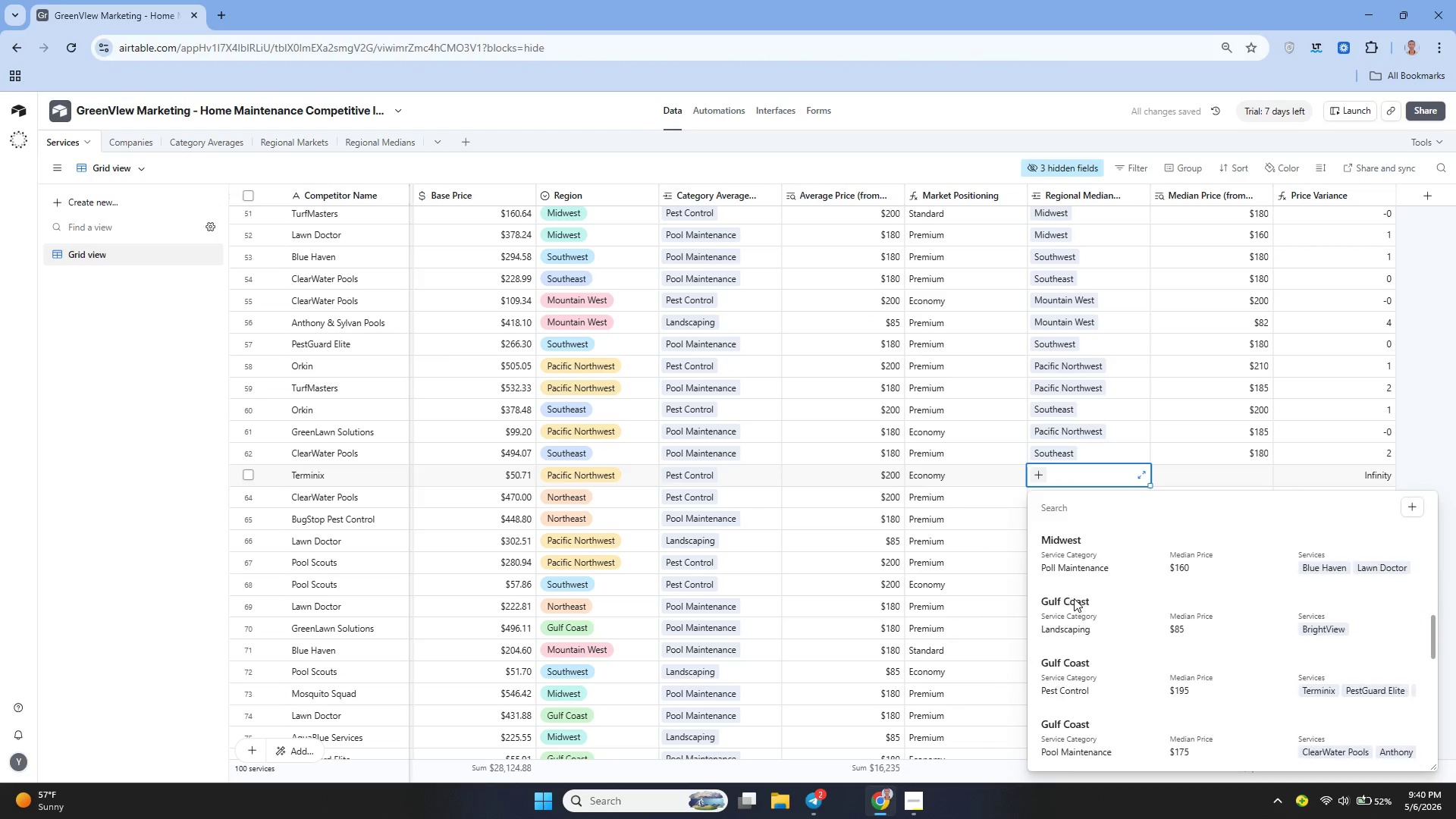 
left_click([1095, 629])
 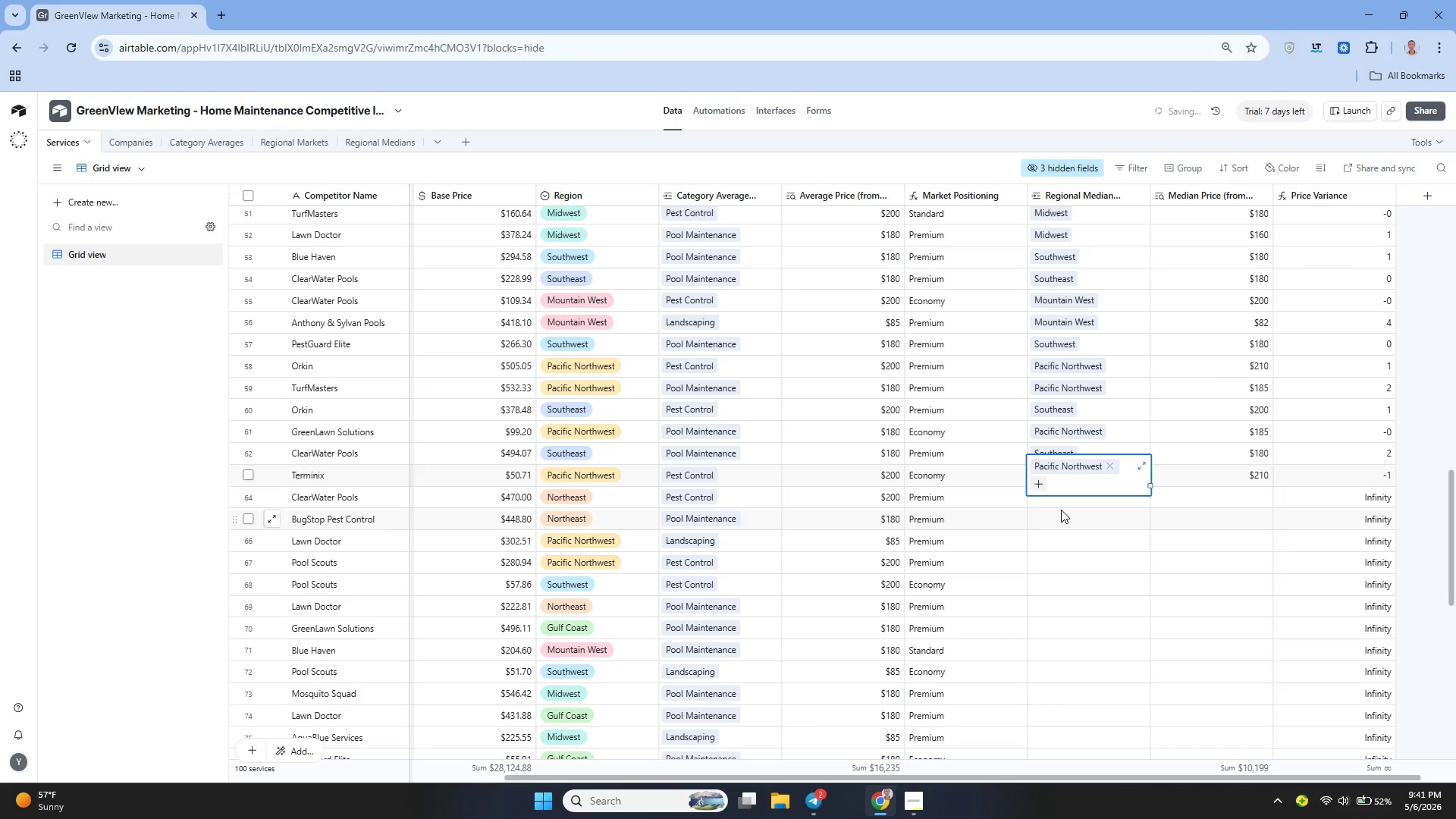 
left_click([1056, 504])
 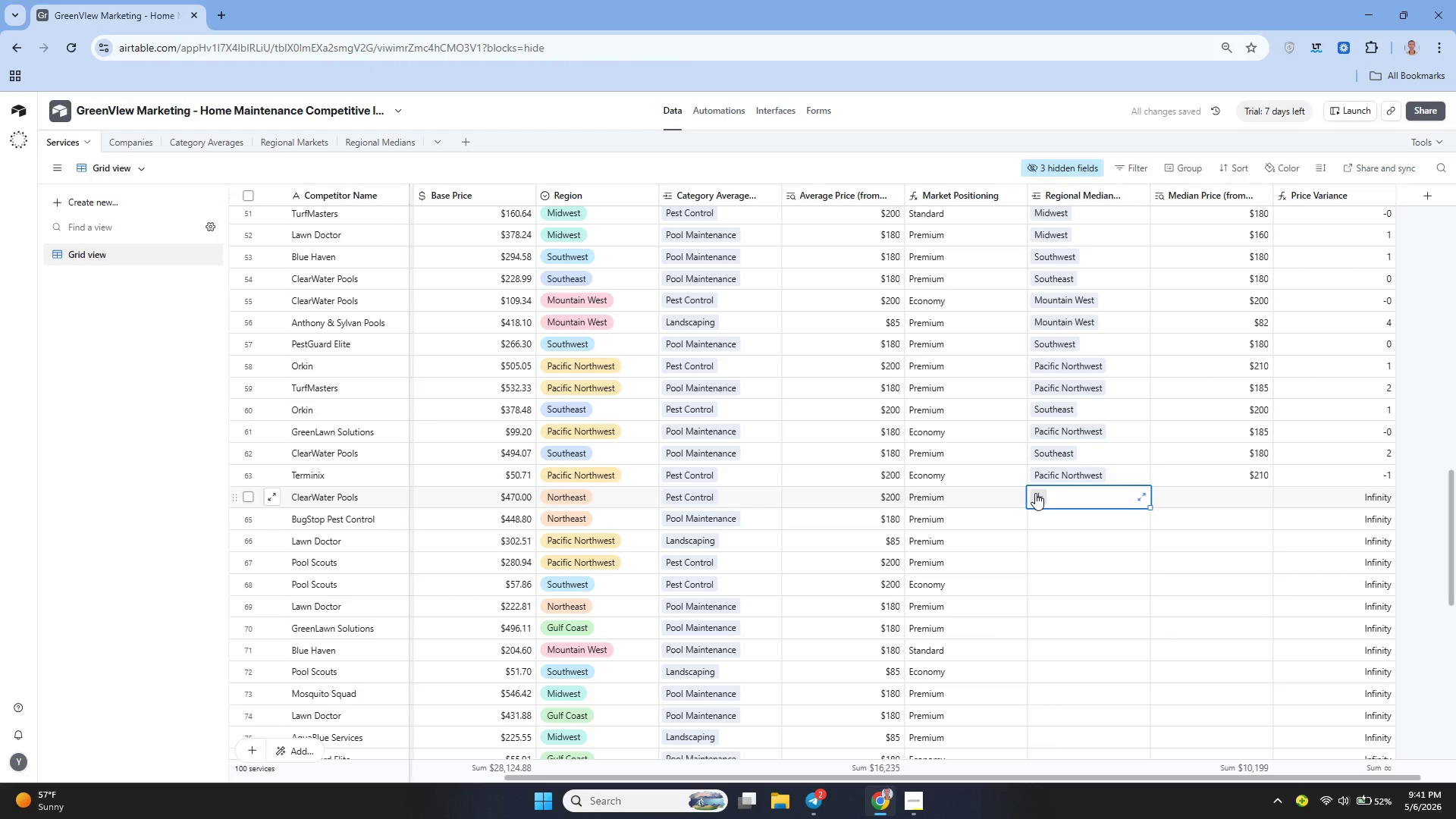 
left_click([1035, 492])
 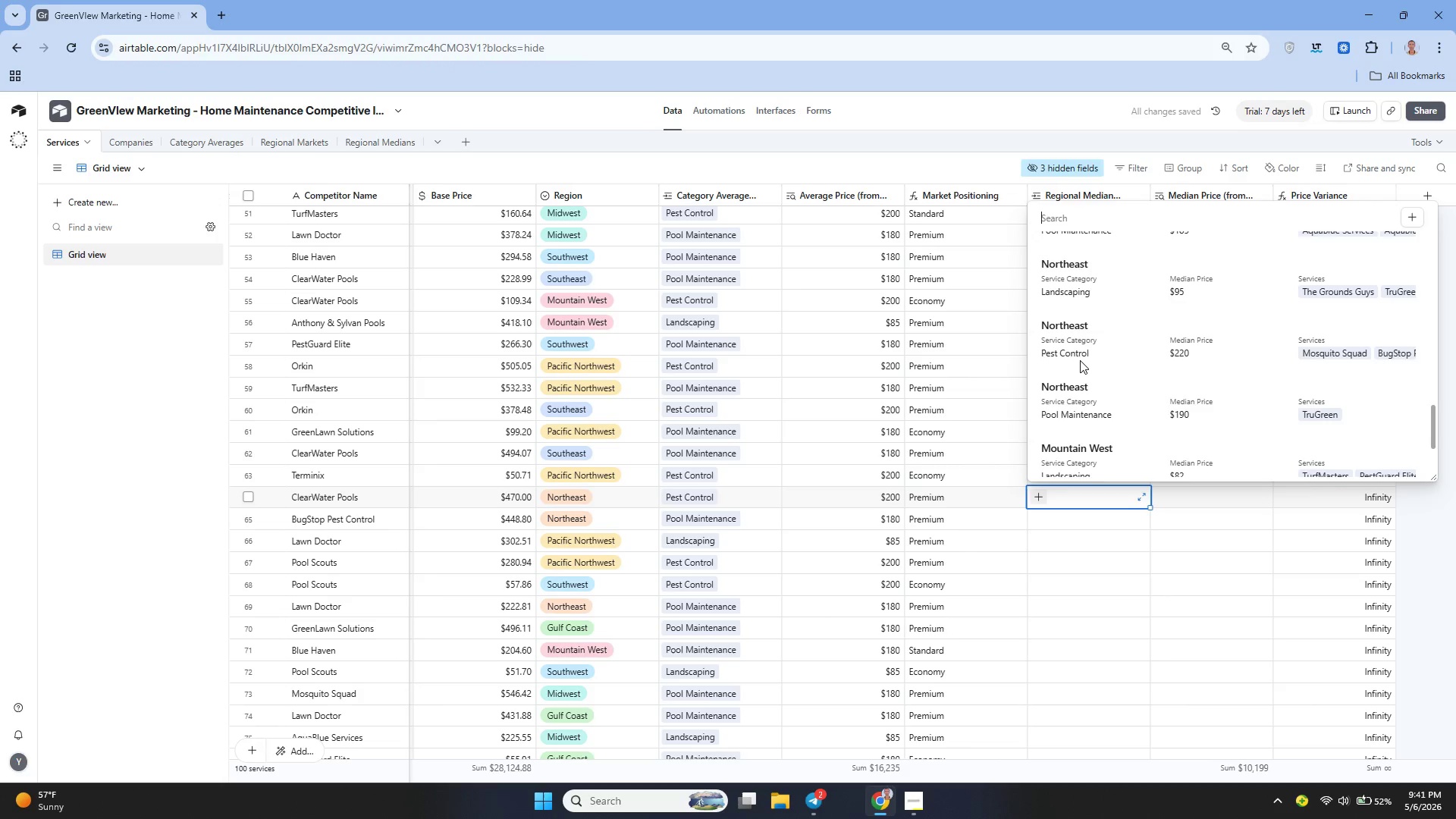 
wait(10.94)
 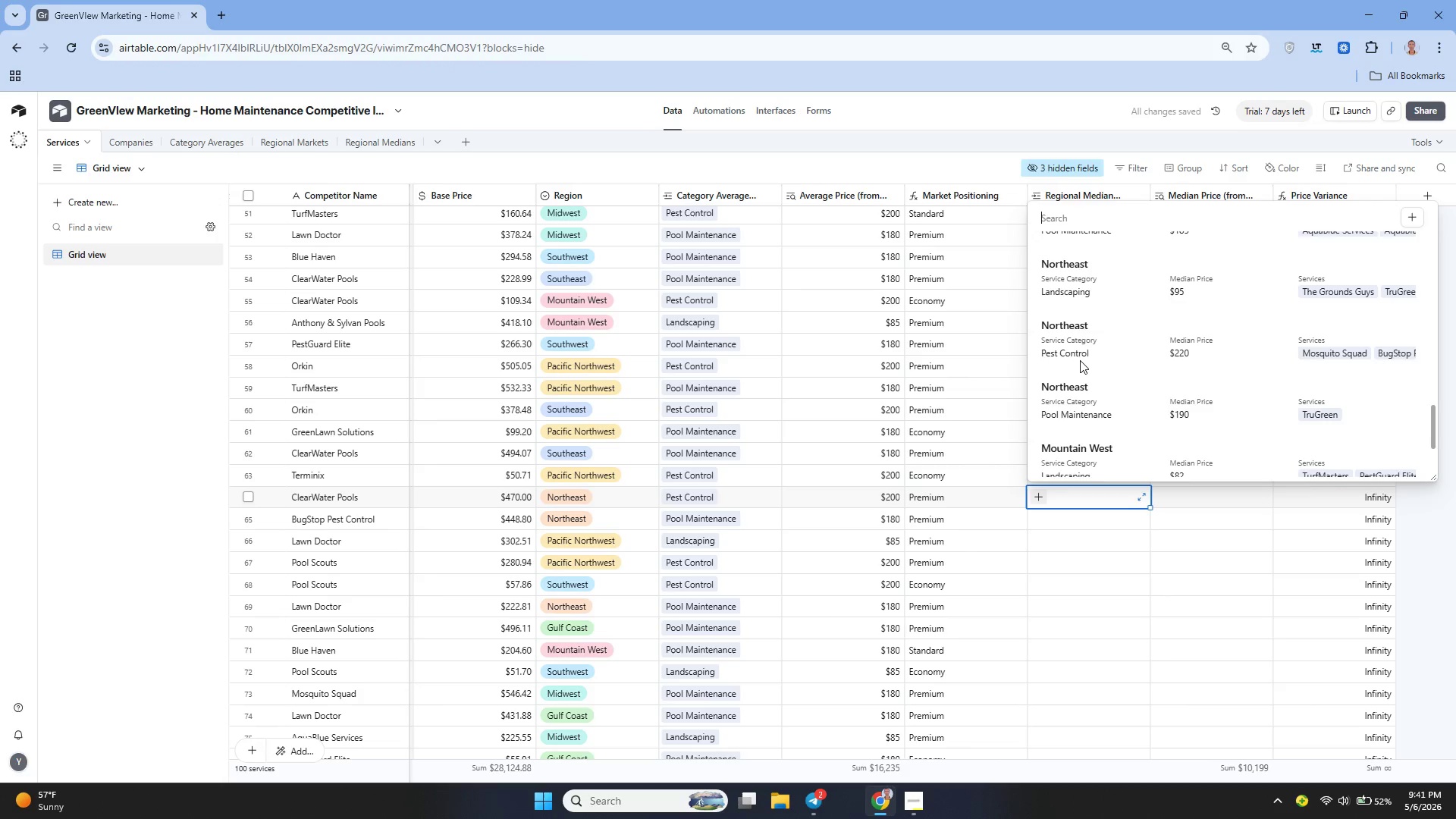 
left_click([1090, 405])
 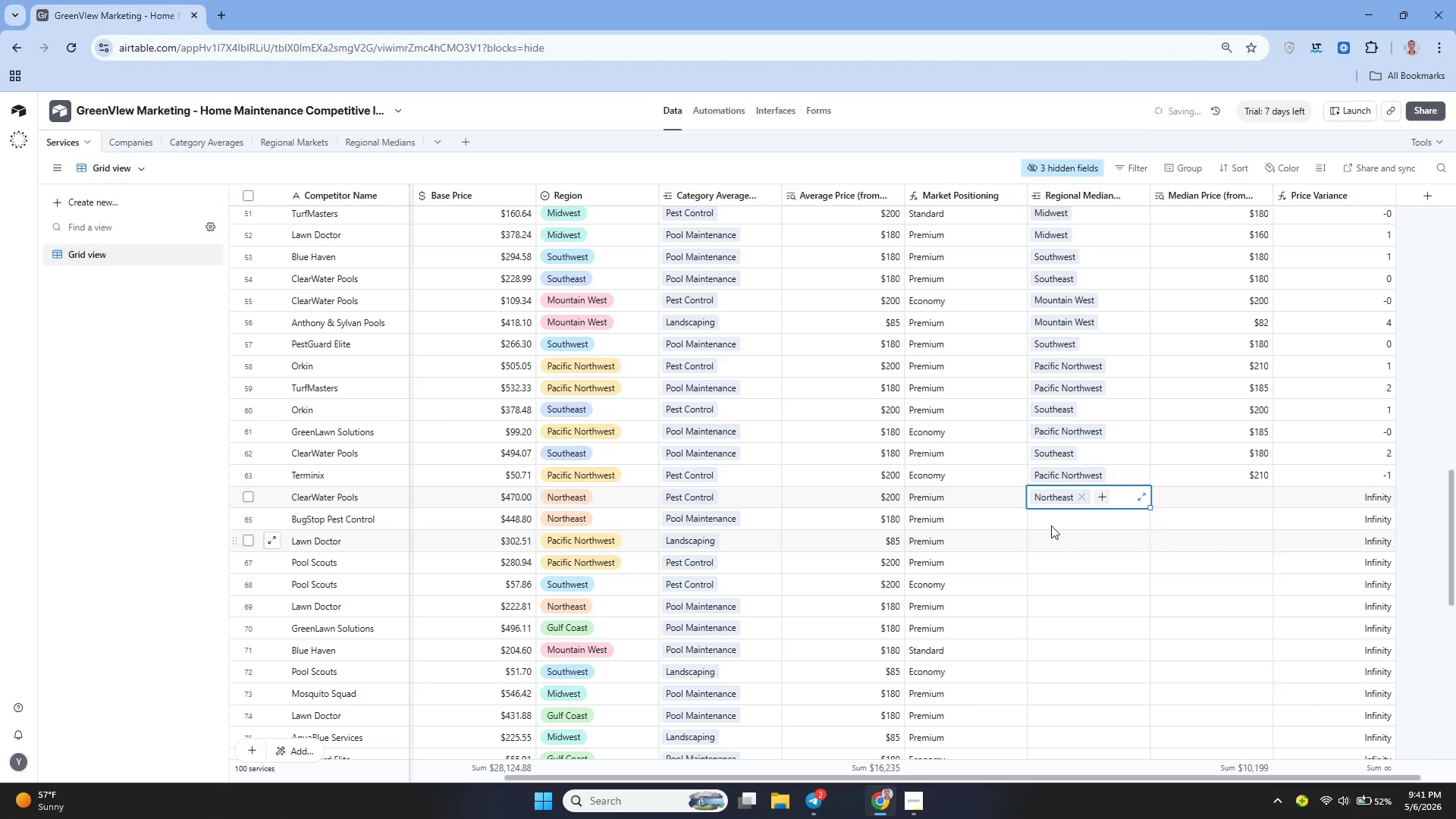 
left_click([1045, 519])
 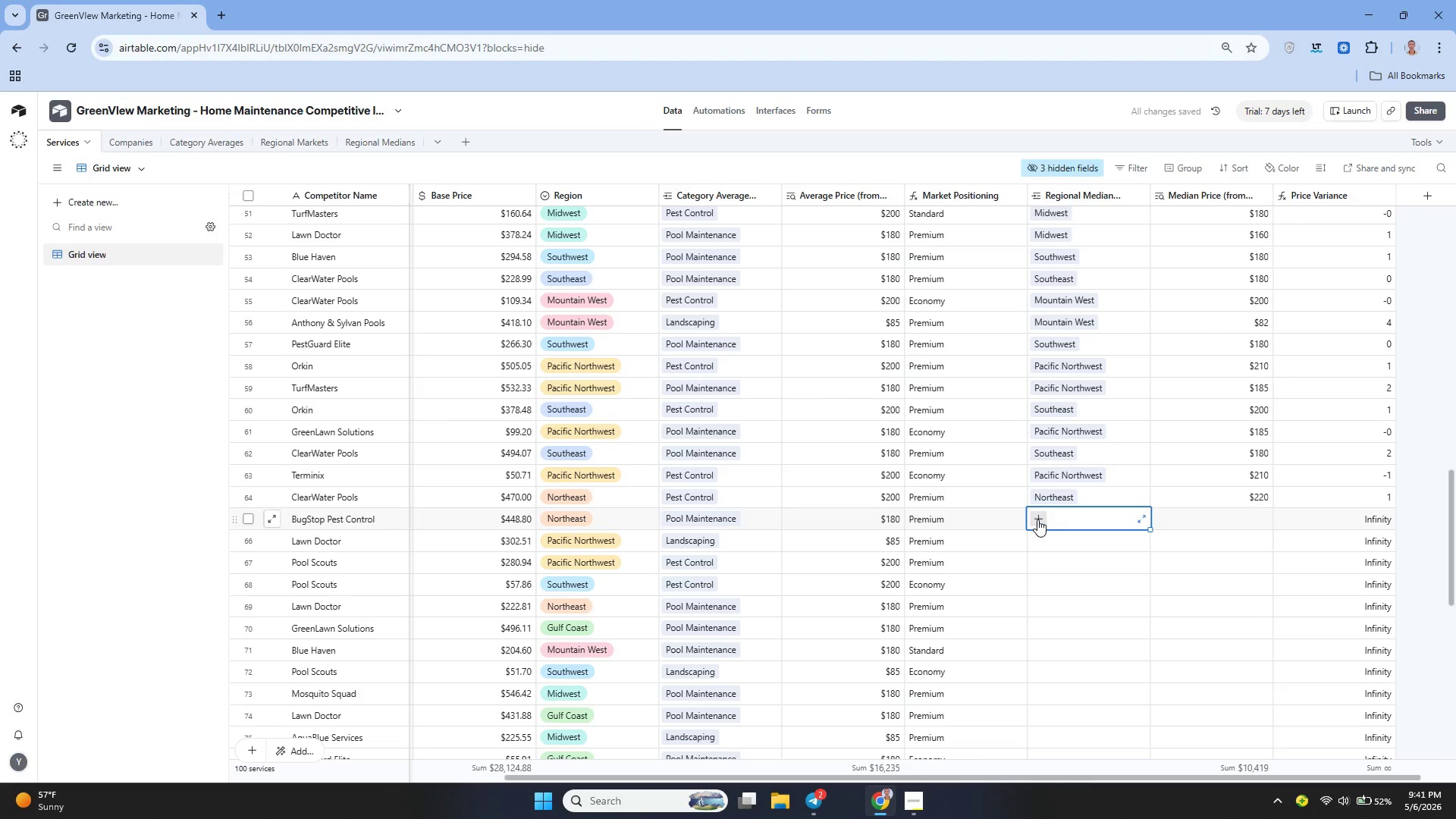 
left_click([1037, 519])
 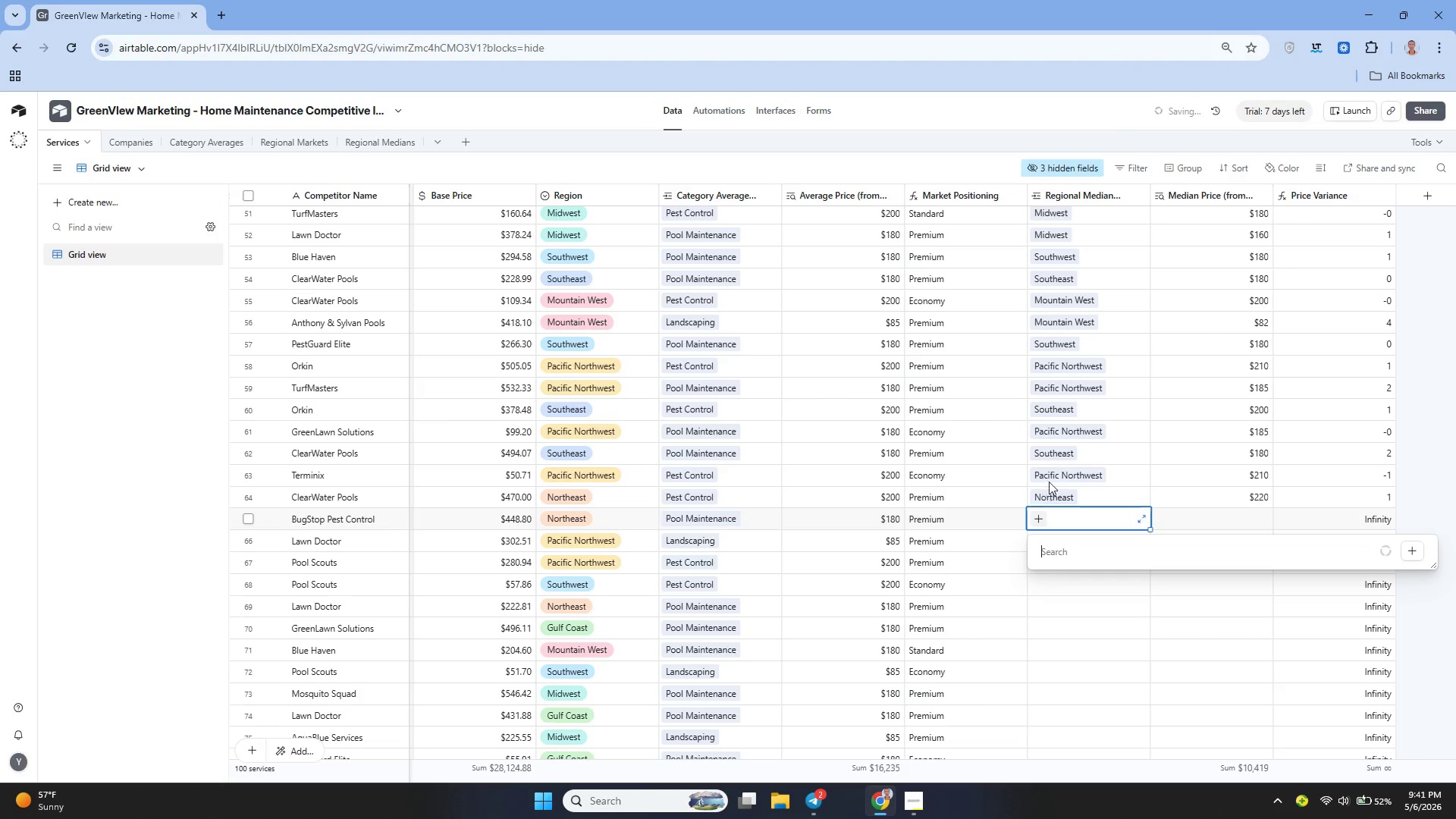 
mouse_move([1075, 441])
 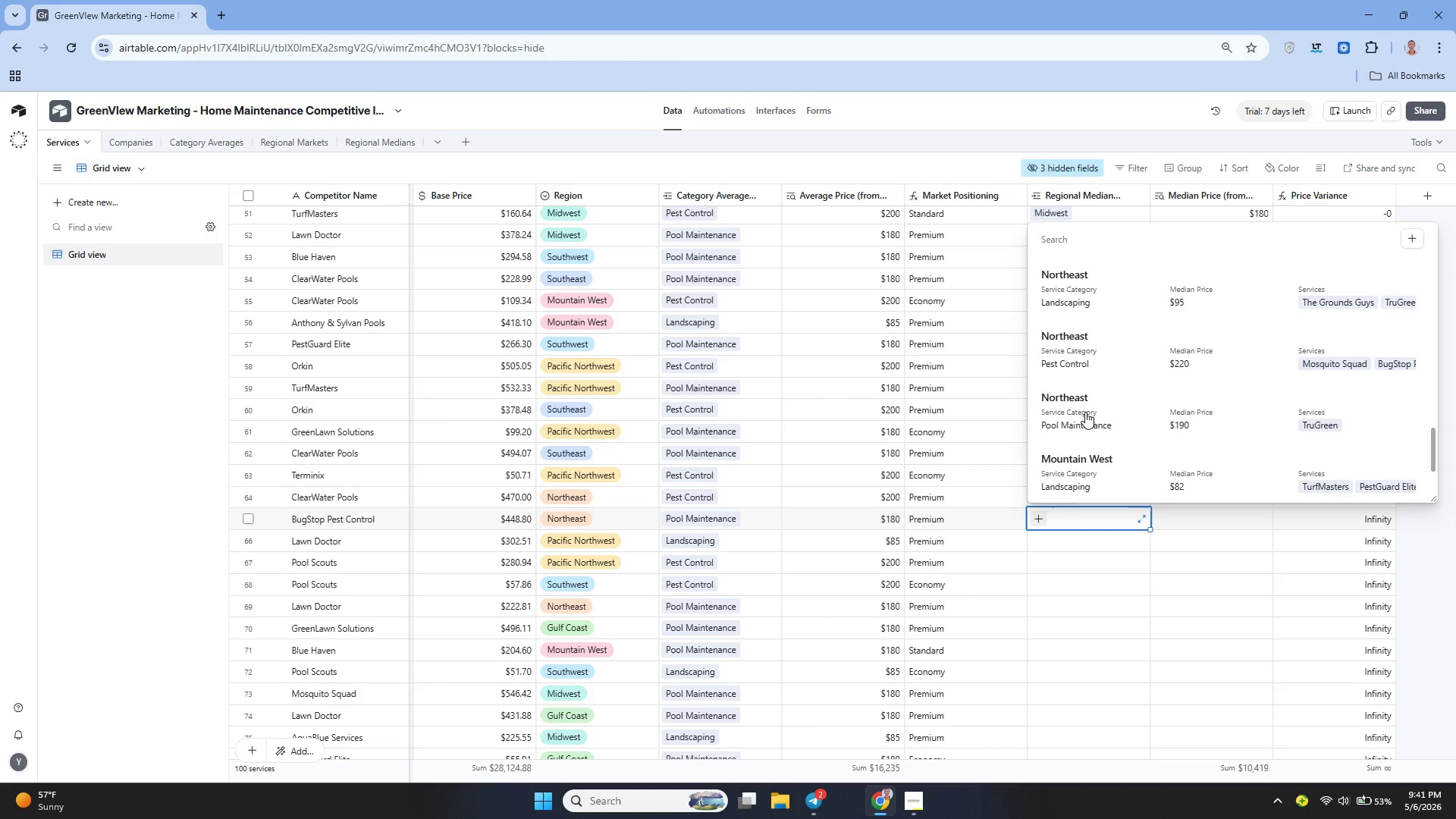 
left_click([1085, 412])
 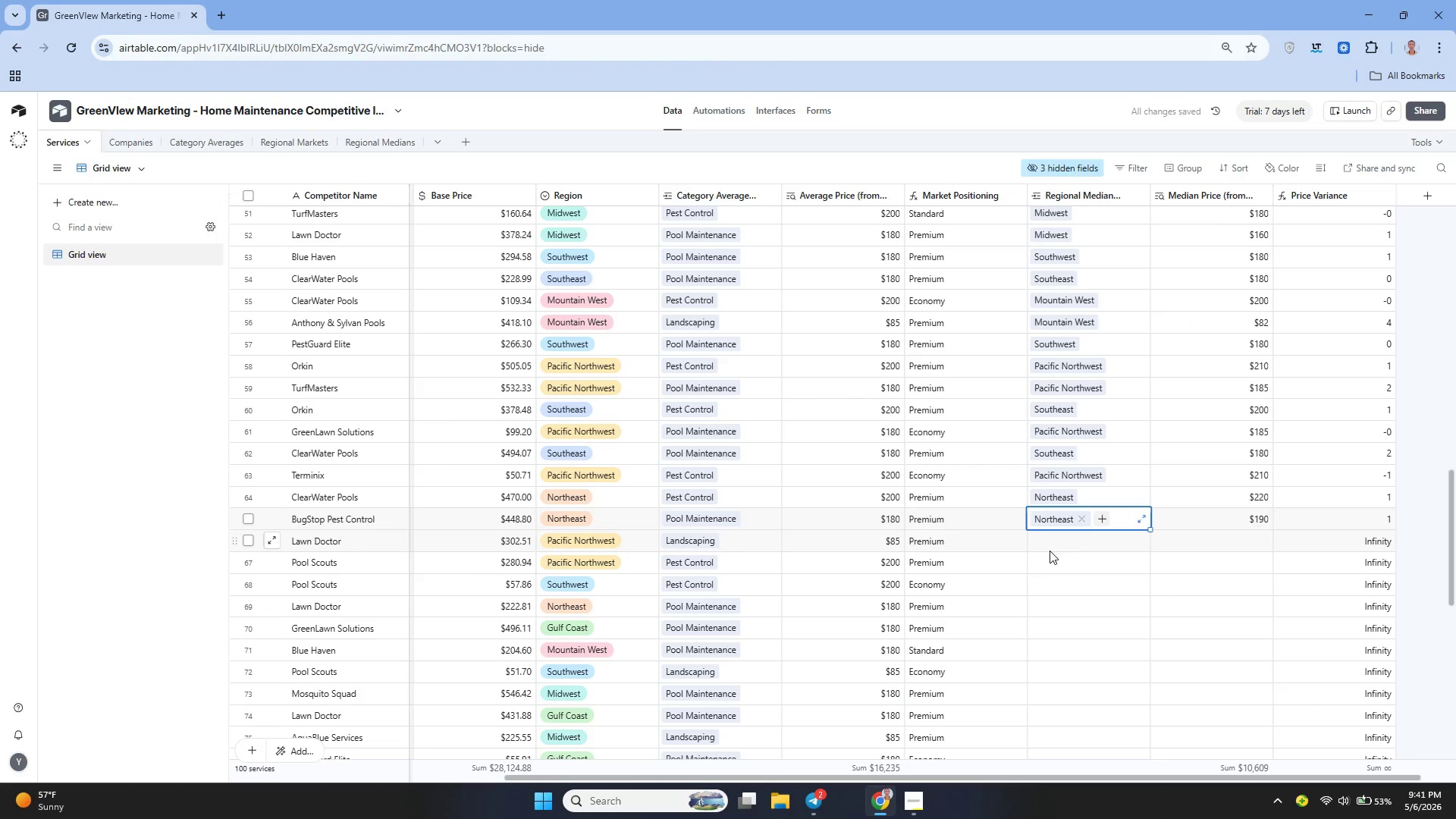 
left_click([1047, 540])
 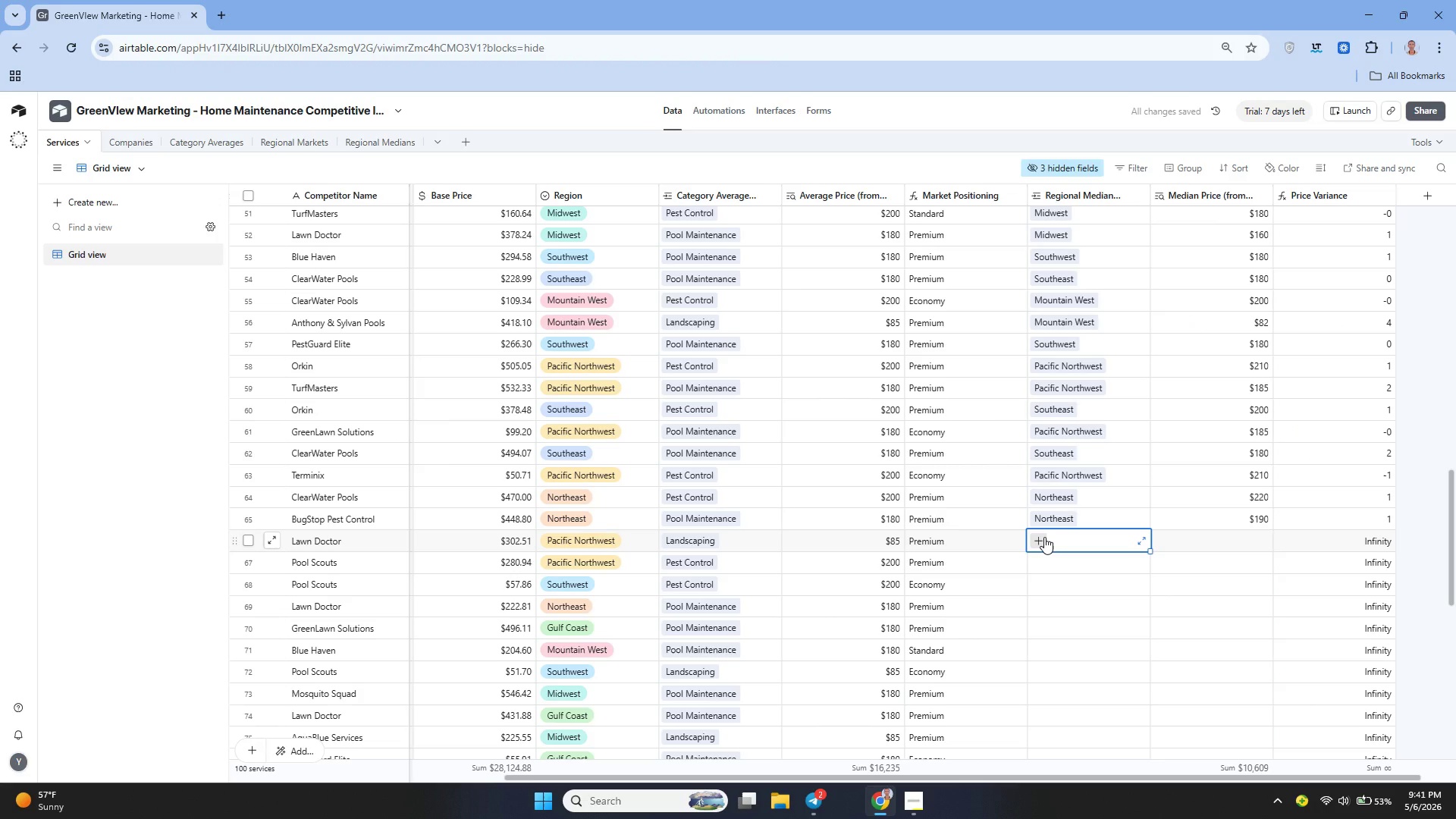 
left_click([1044, 537])
 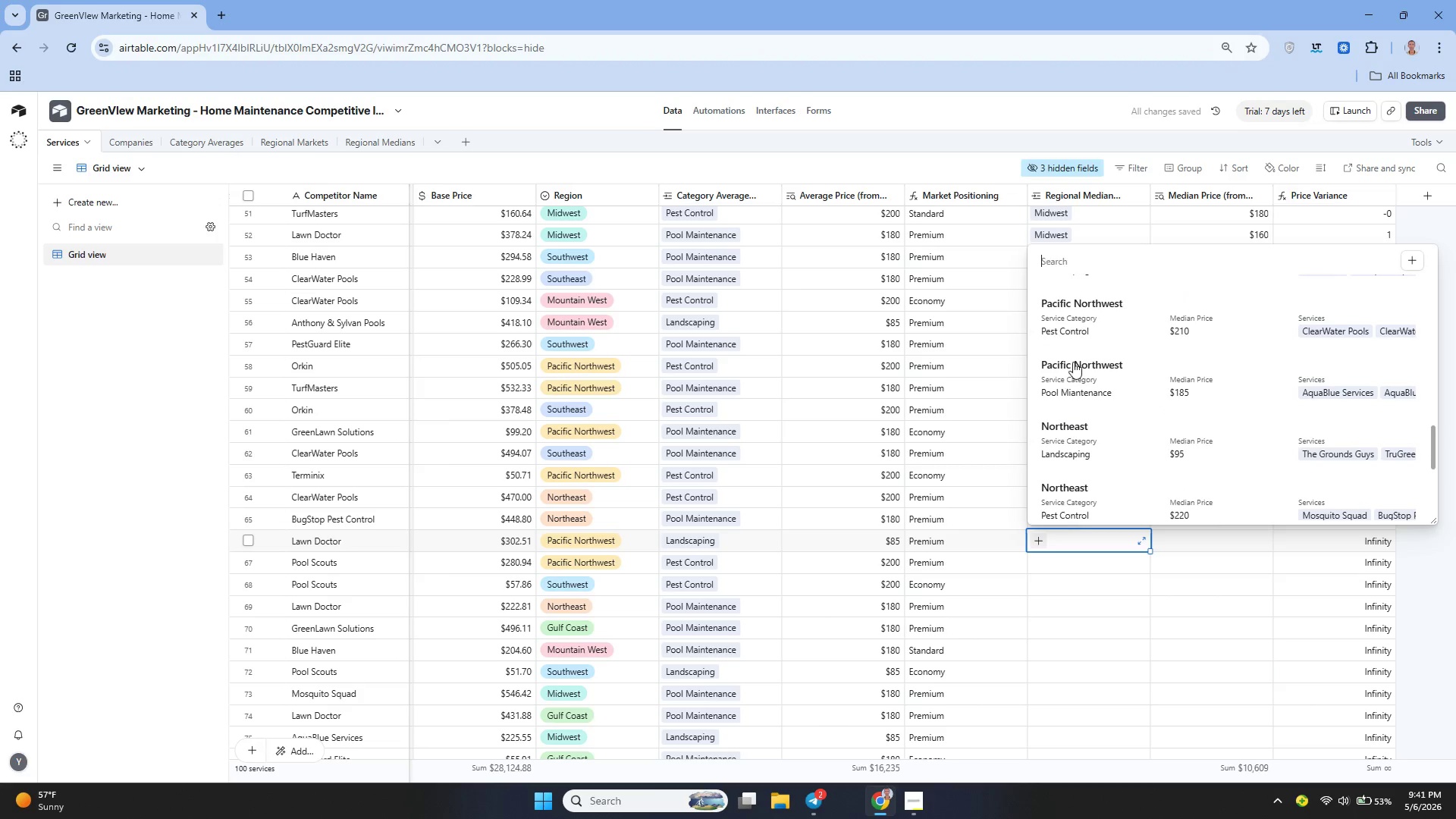 
wait(5.11)
 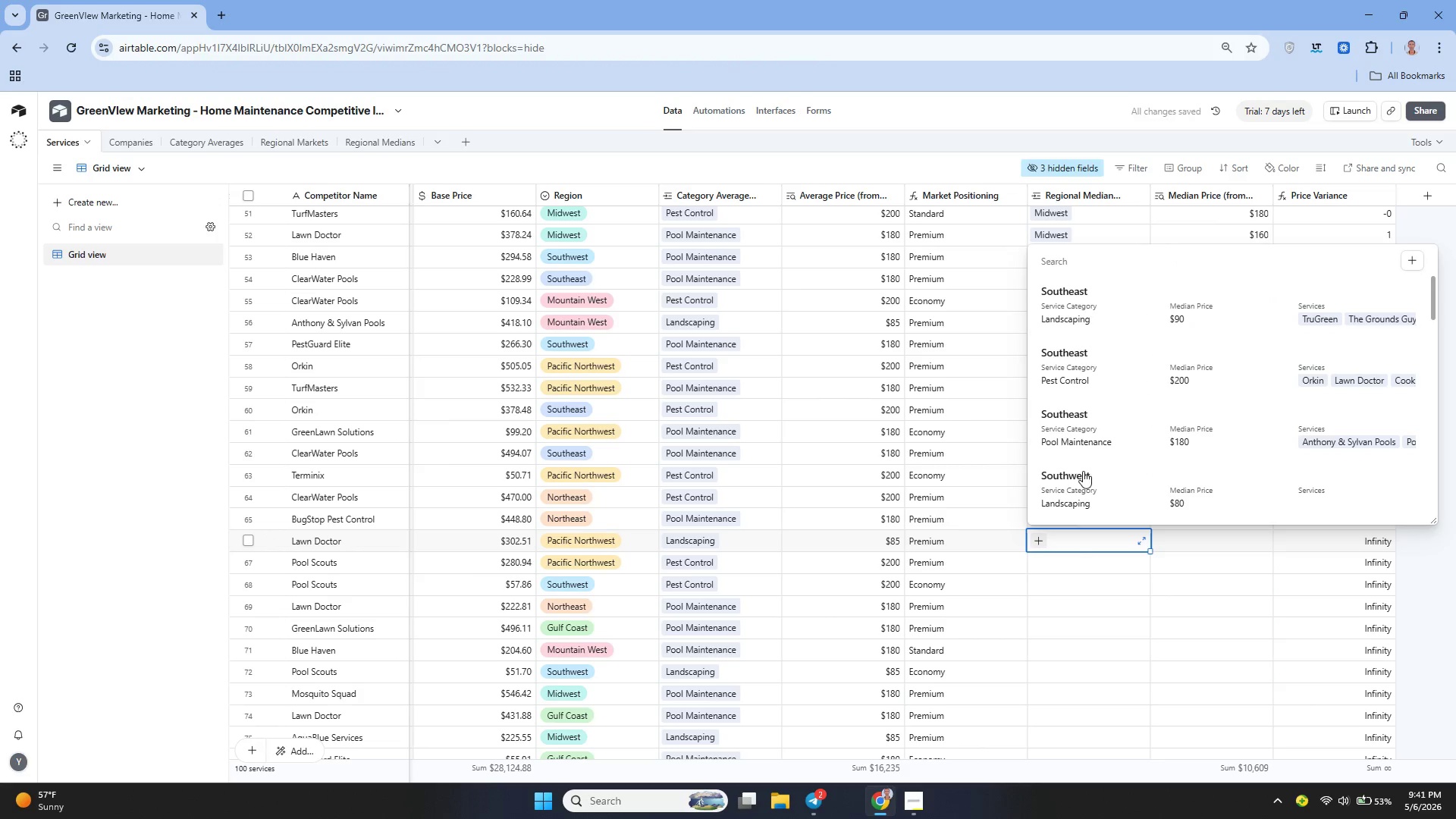 
left_click([1087, 305])
 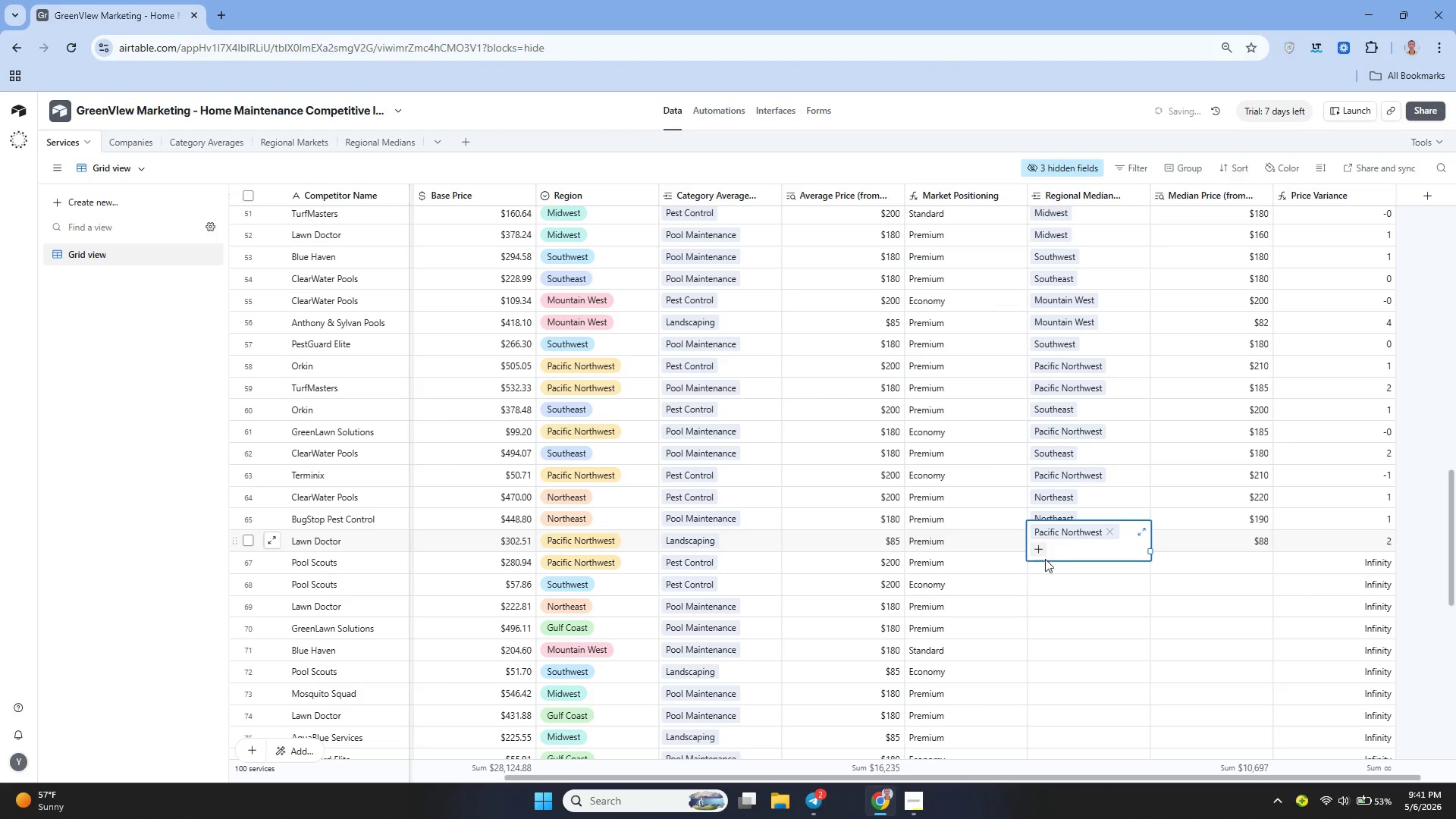 
left_click([1043, 563])
 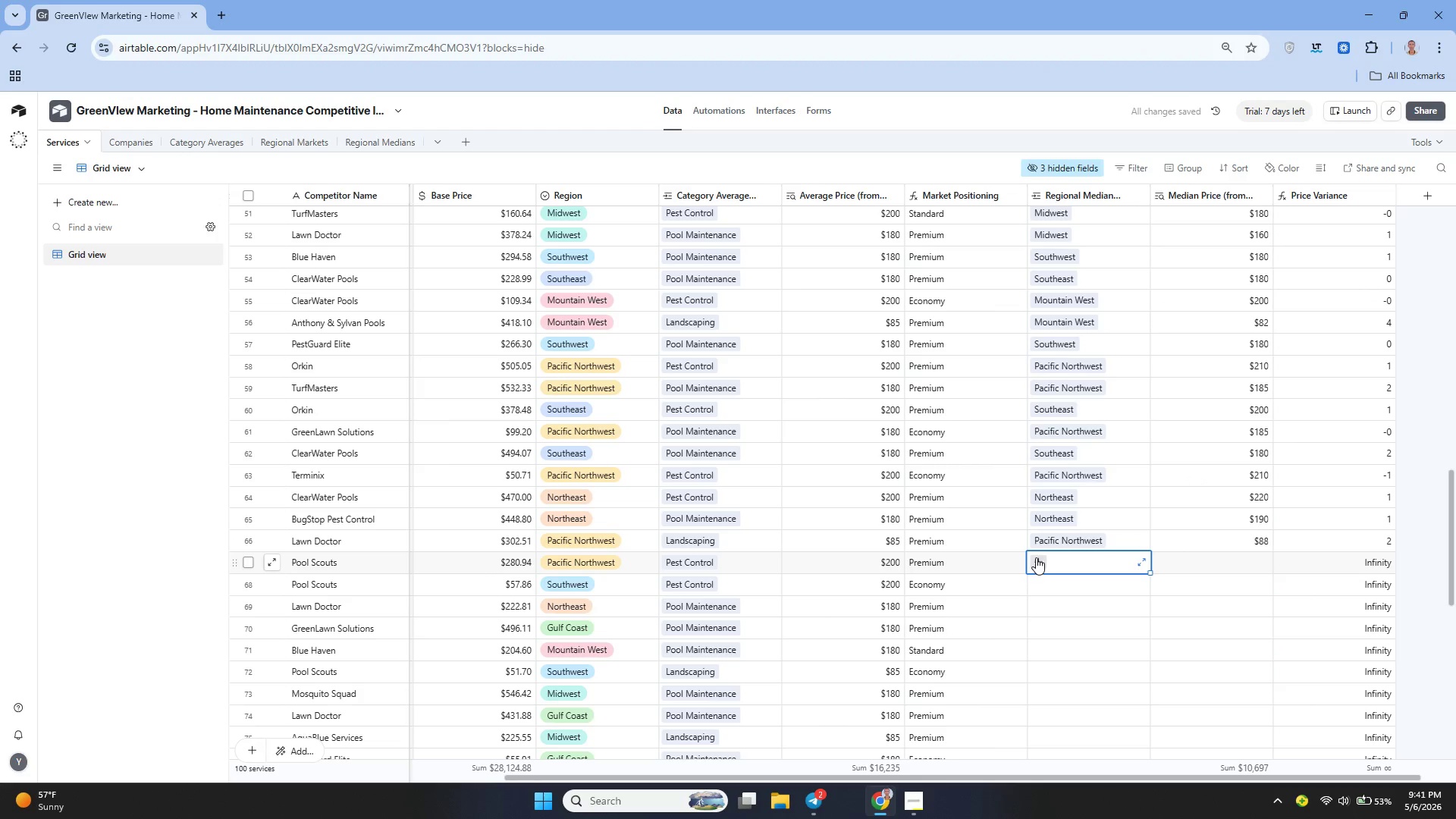 
left_click([1036, 557])
 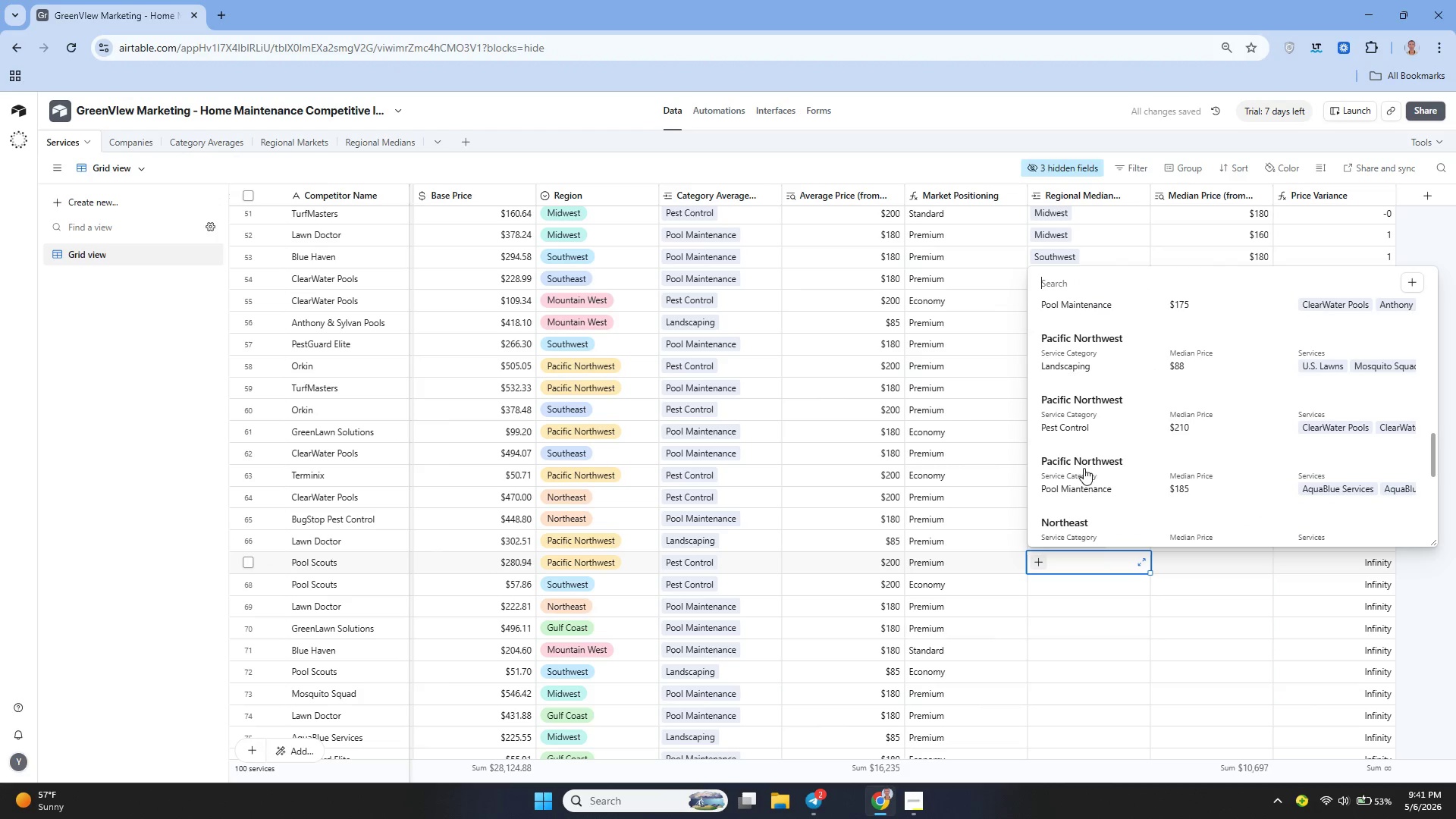 
left_click([1084, 415])
 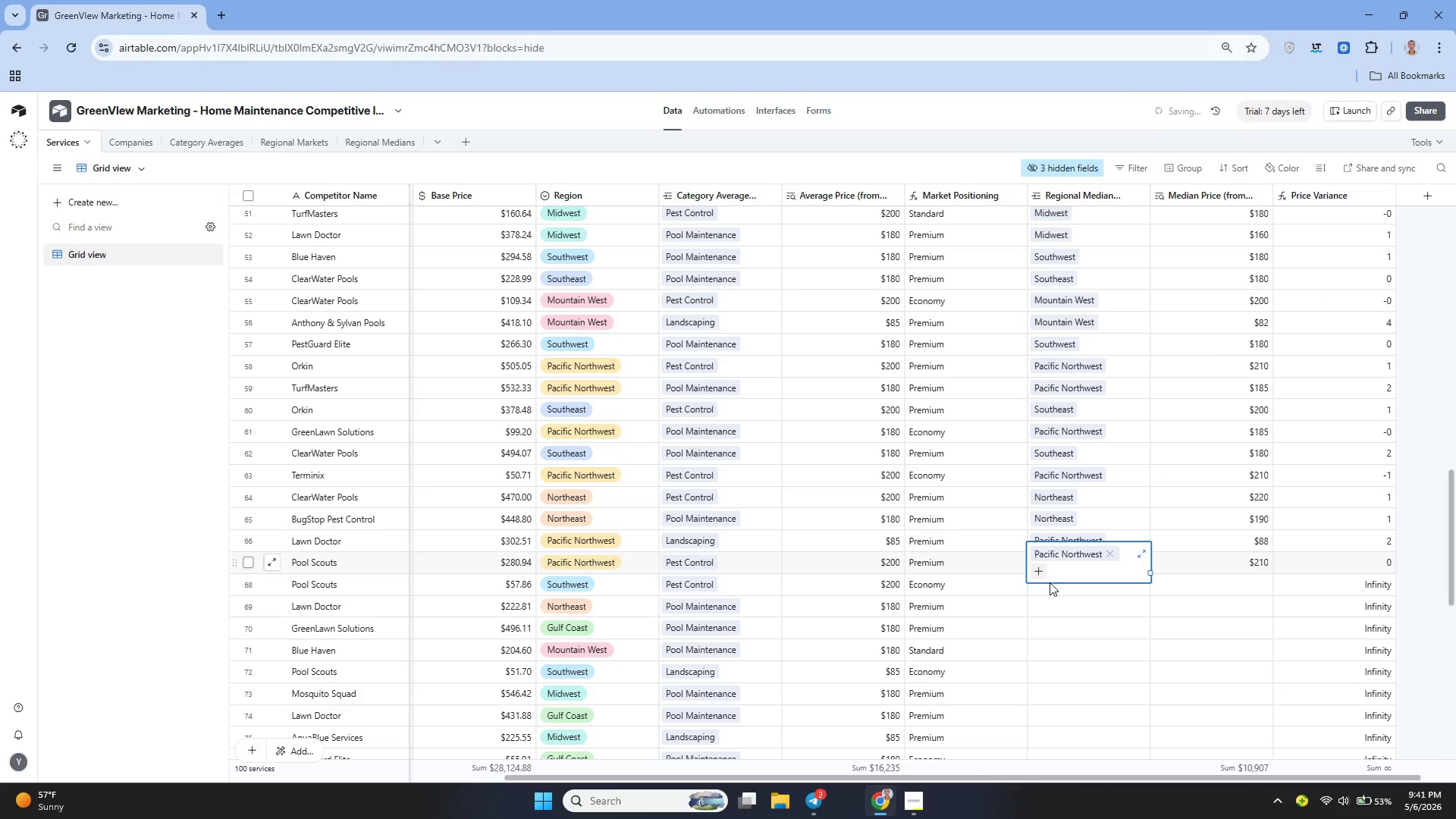 
left_click([1047, 591])
 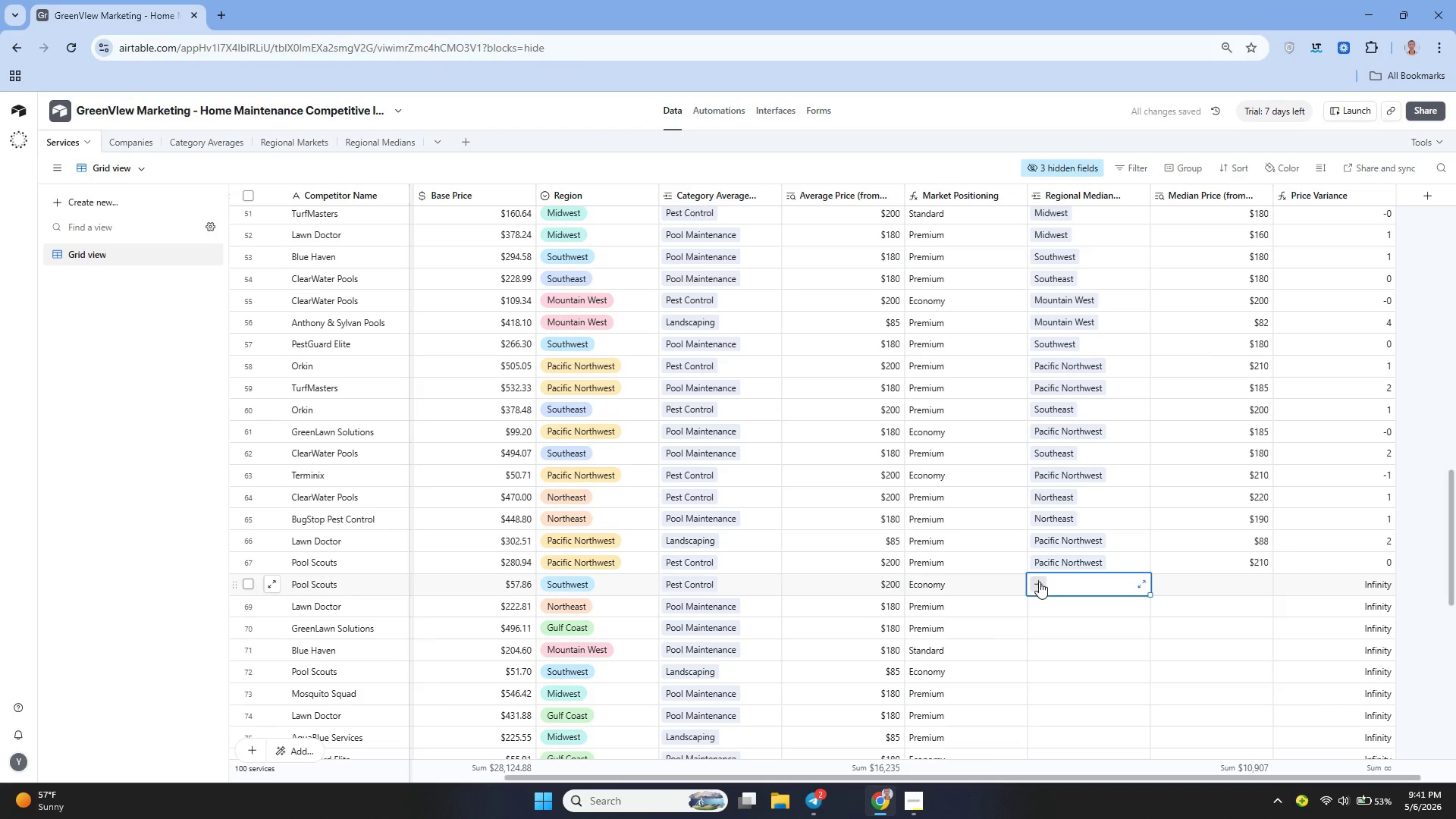 
left_click([1039, 582])
 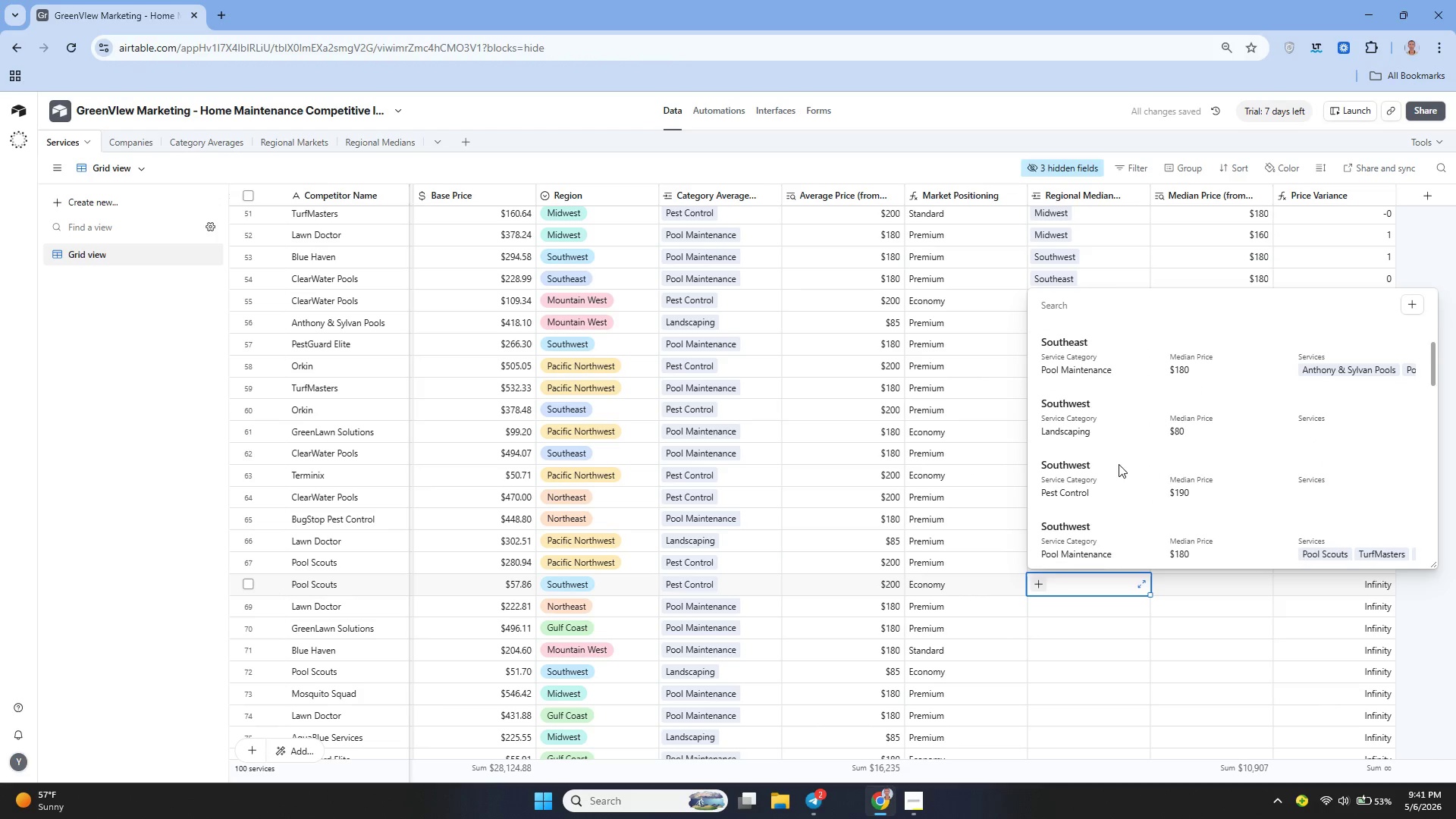 
left_click([1078, 450])
 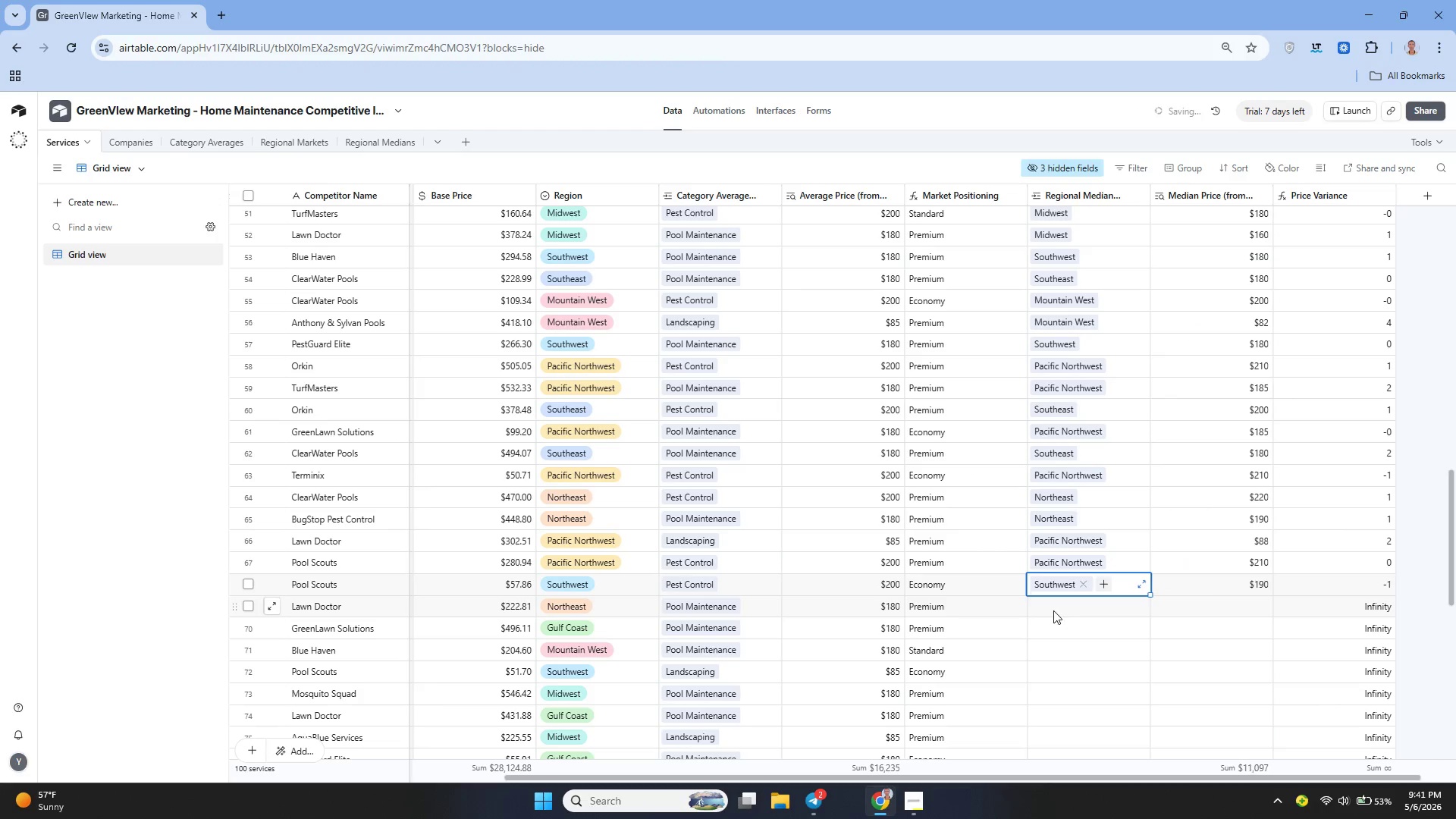 
left_click_drag(start_coordinate=[1052, 610], to_coordinate=[1036, 607])
 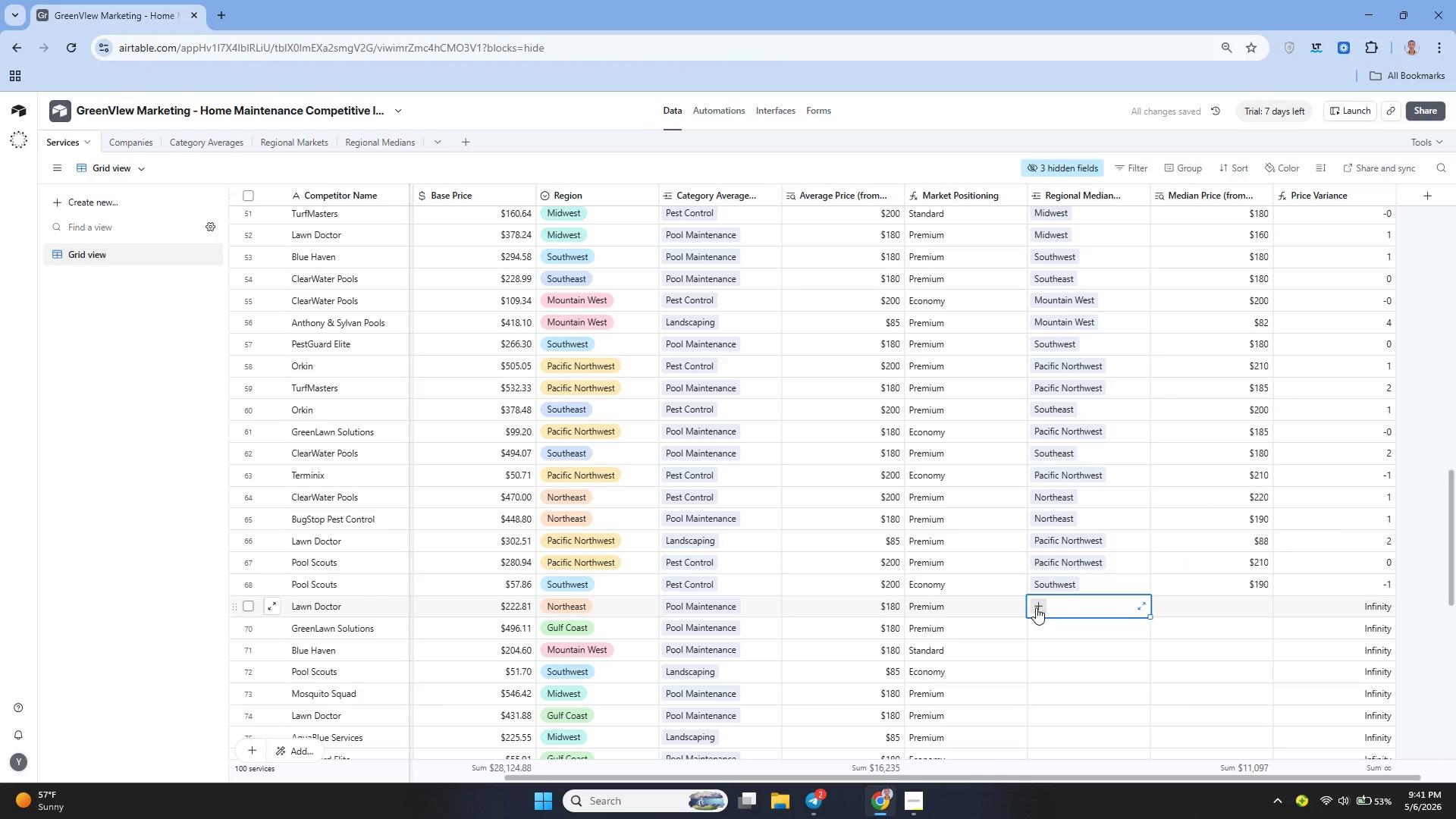 
left_click([1036, 607])
 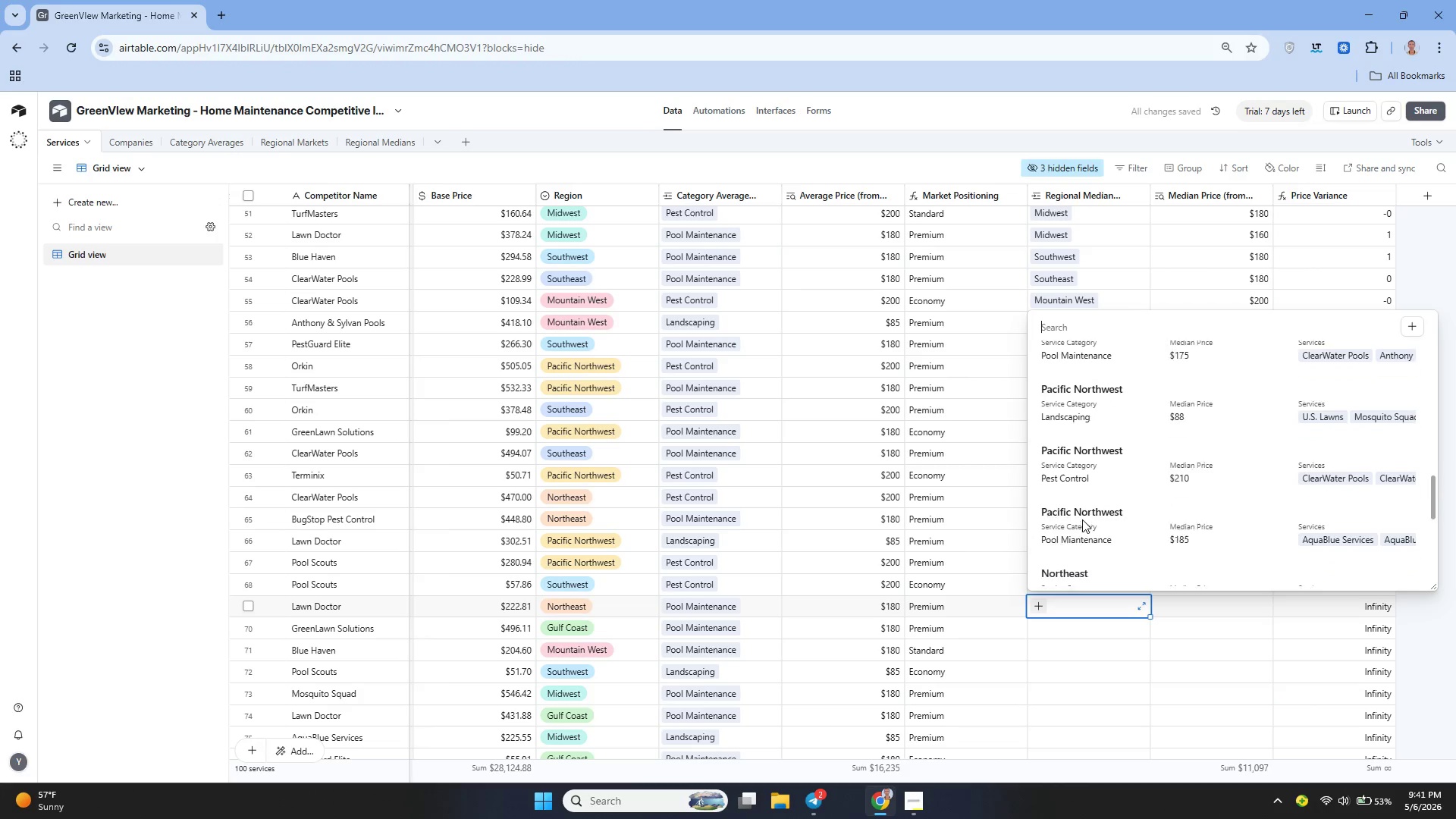 
wait(6.5)
 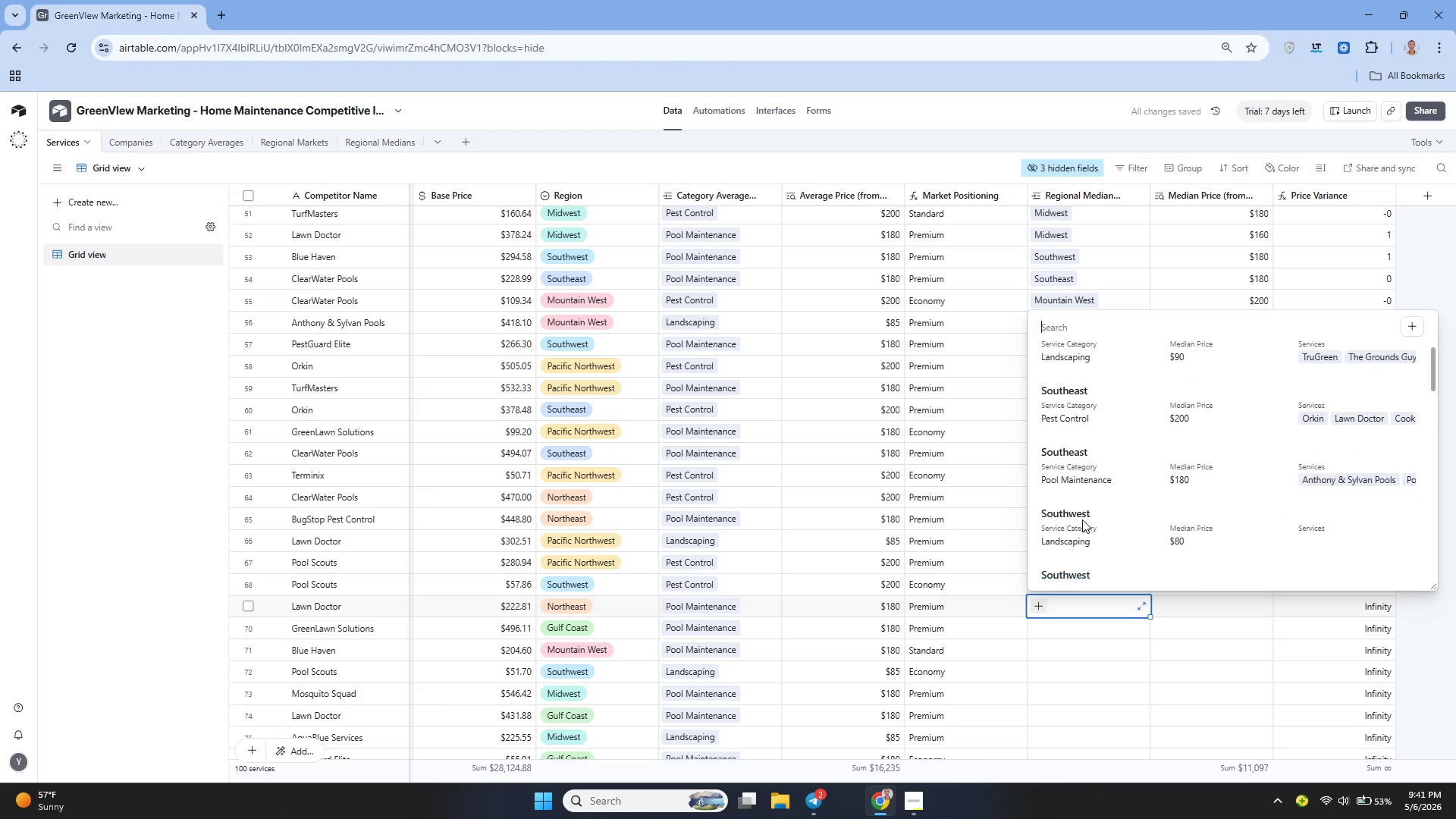 
left_click([1068, 548])
 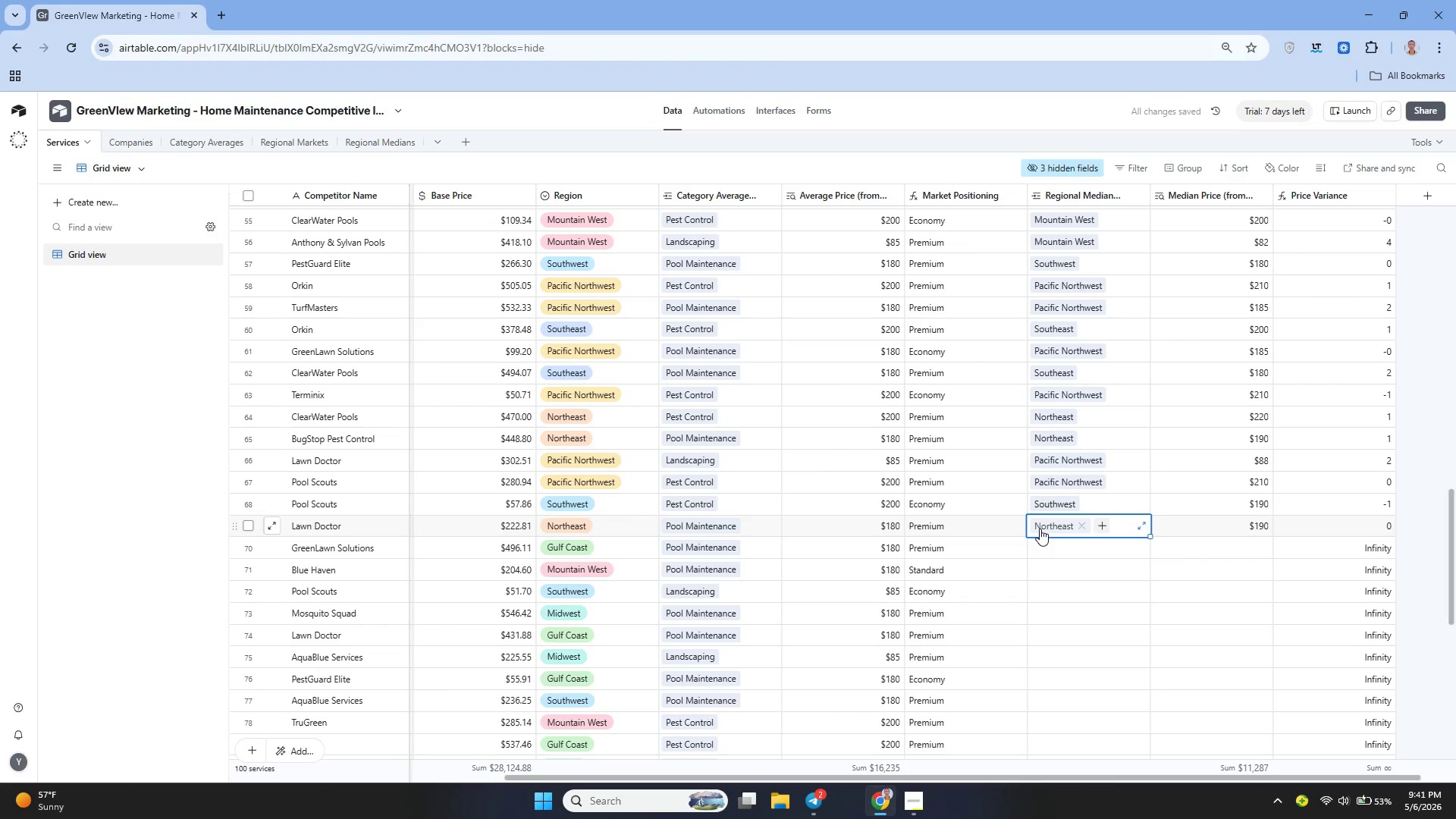 
left_click([1037, 544])
 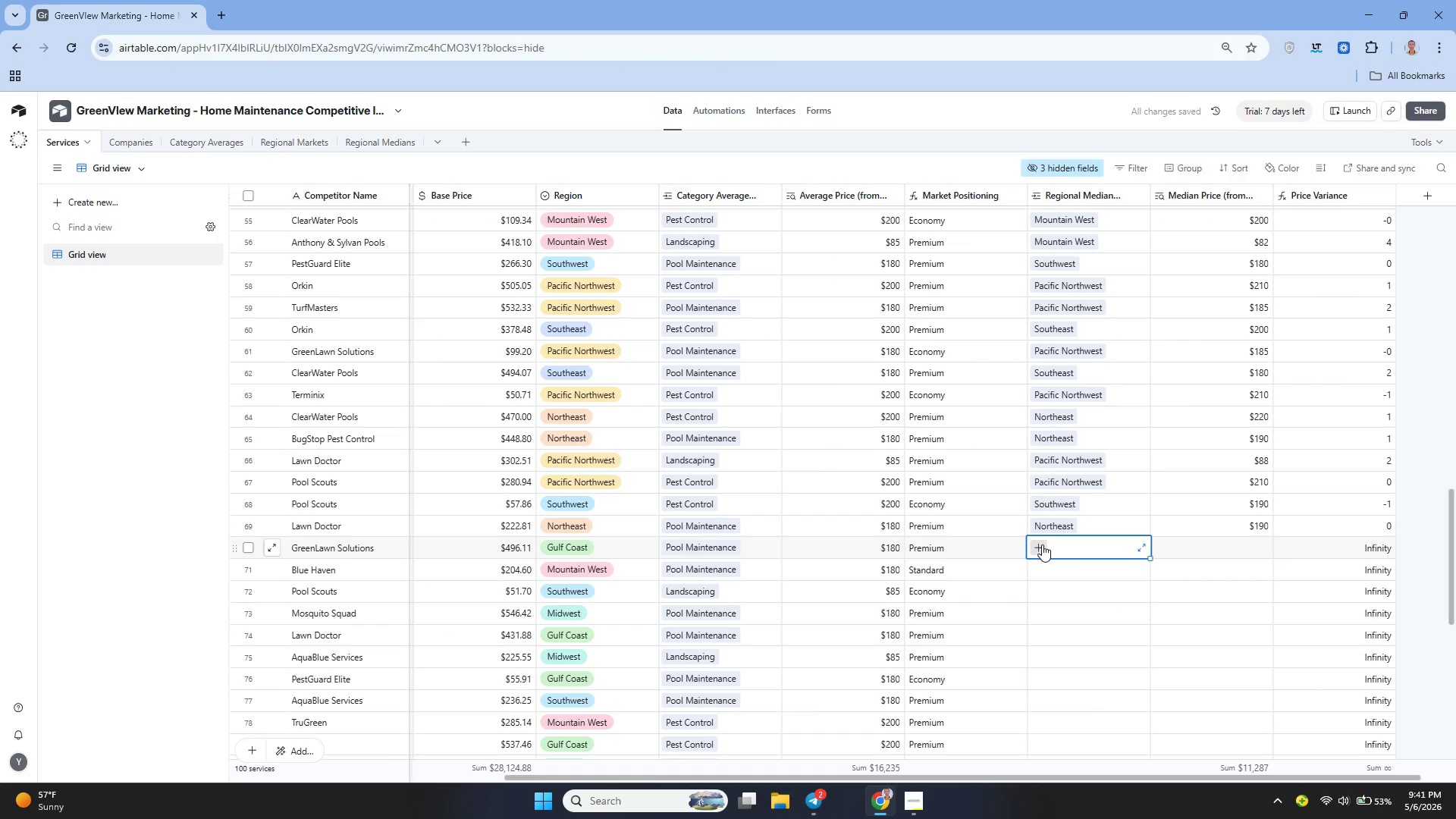 
left_click([1042, 544])
 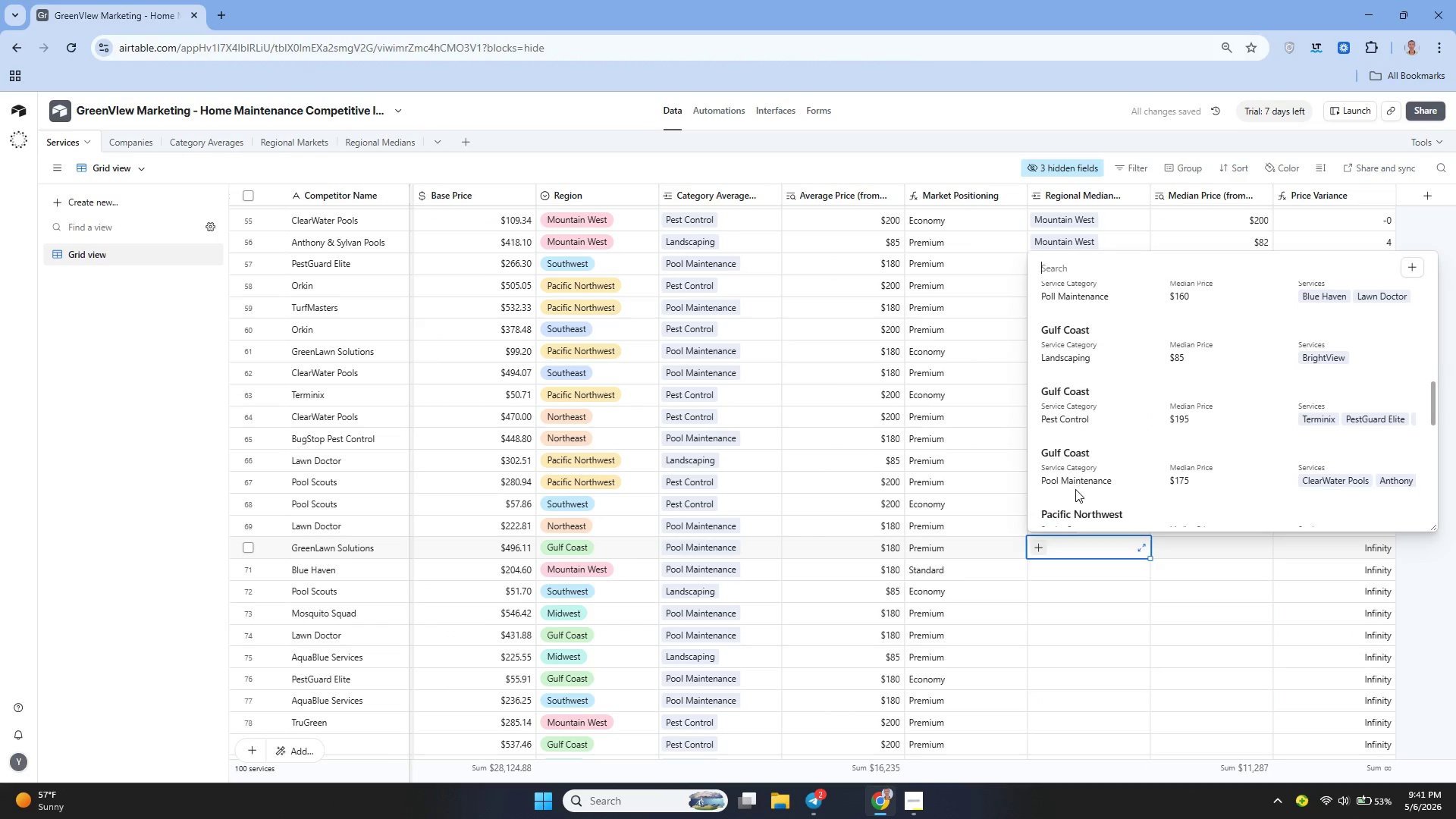 
left_click([1076, 466])
 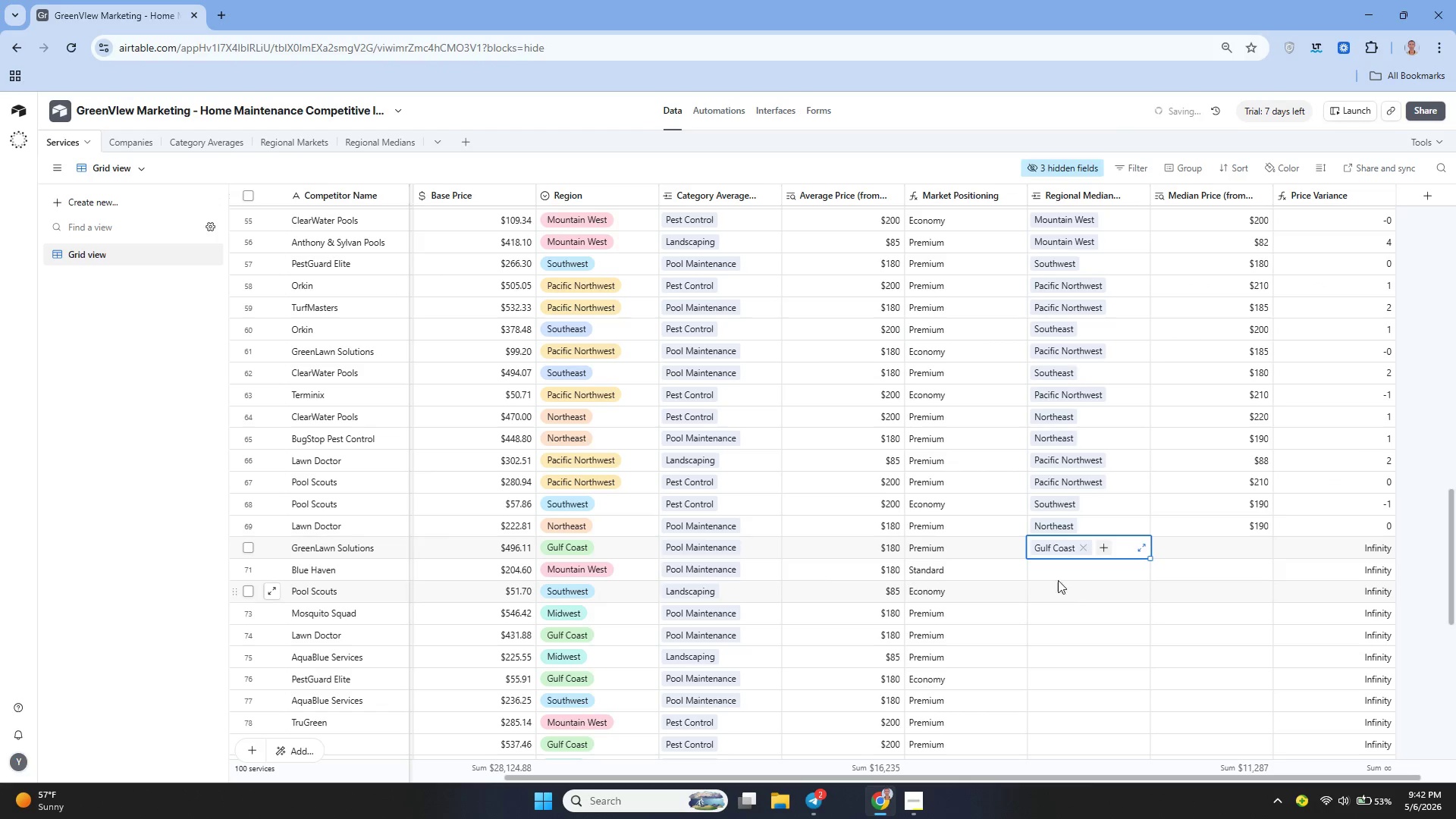 
left_click([1050, 569])
 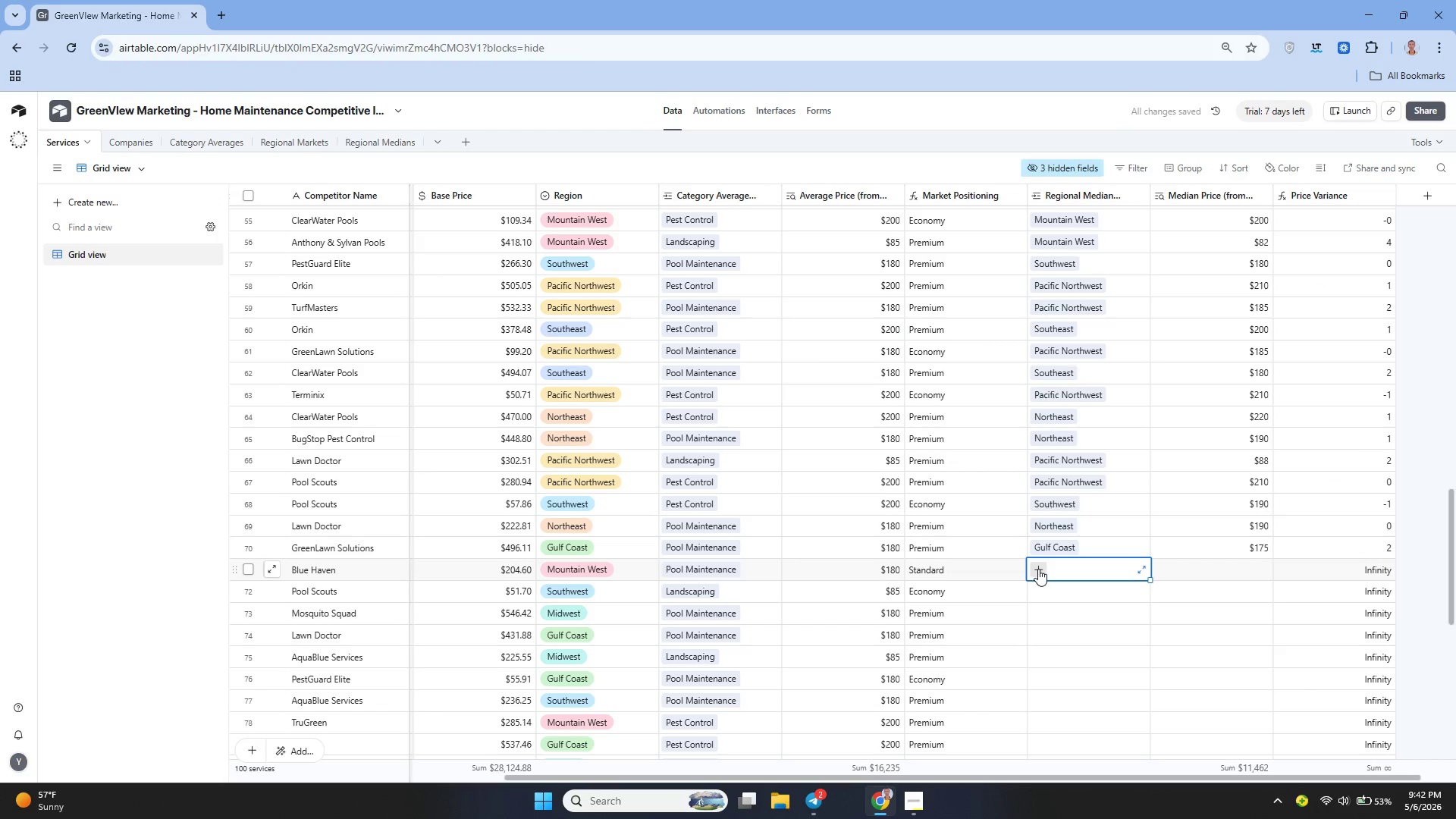 
left_click([1038, 569])
 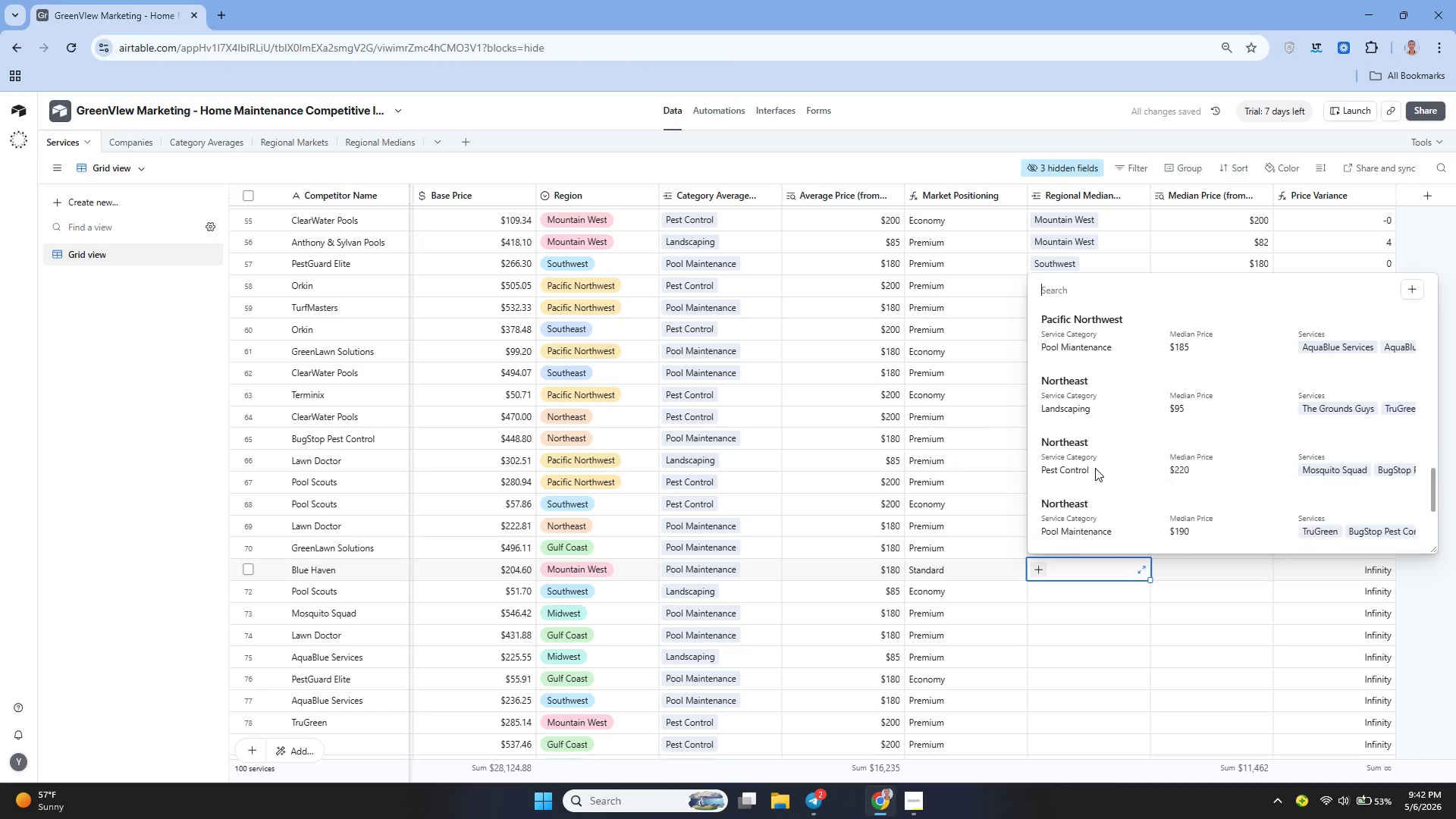 
wait(7.64)
 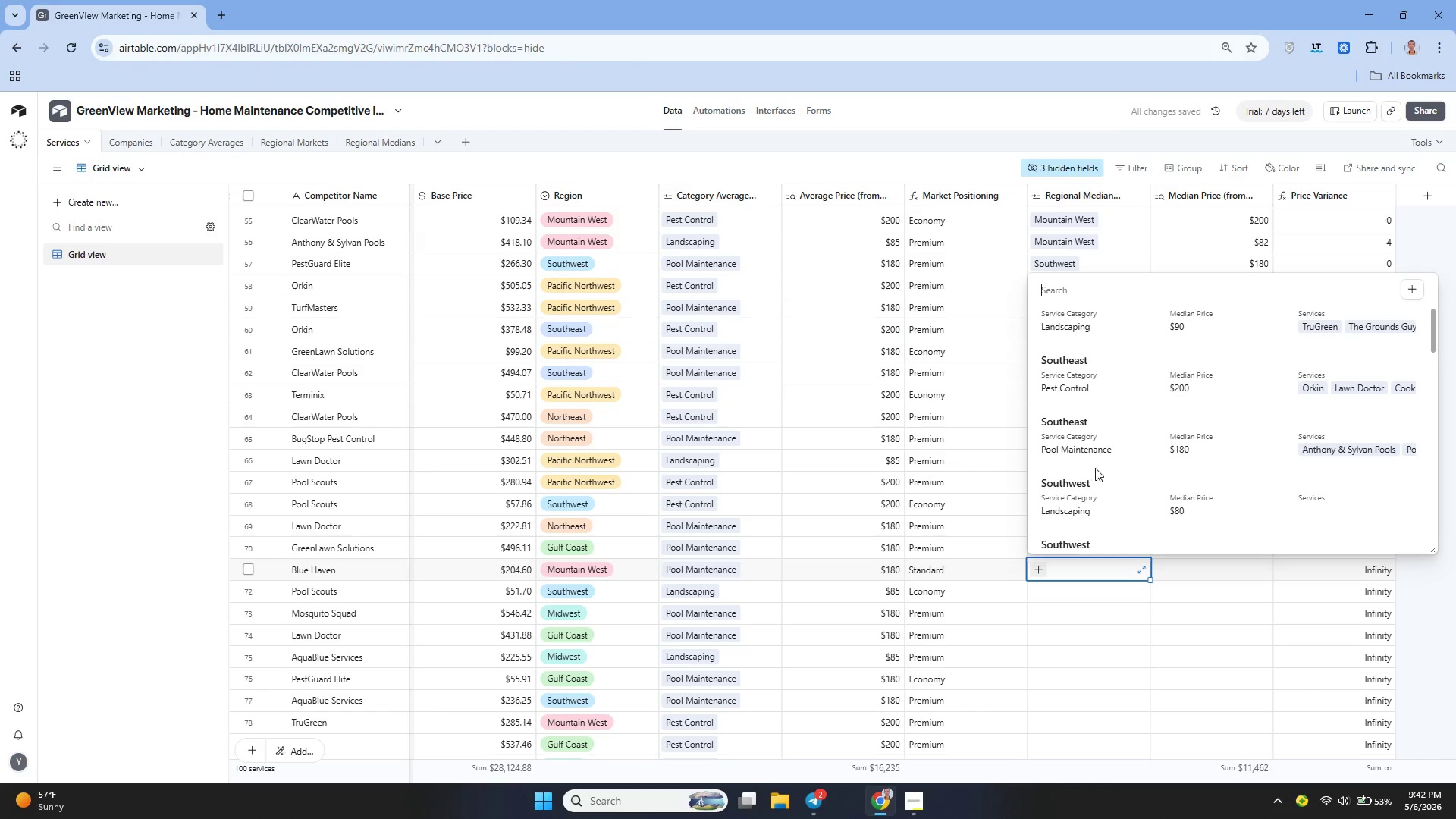 
left_click([1068, 510])
 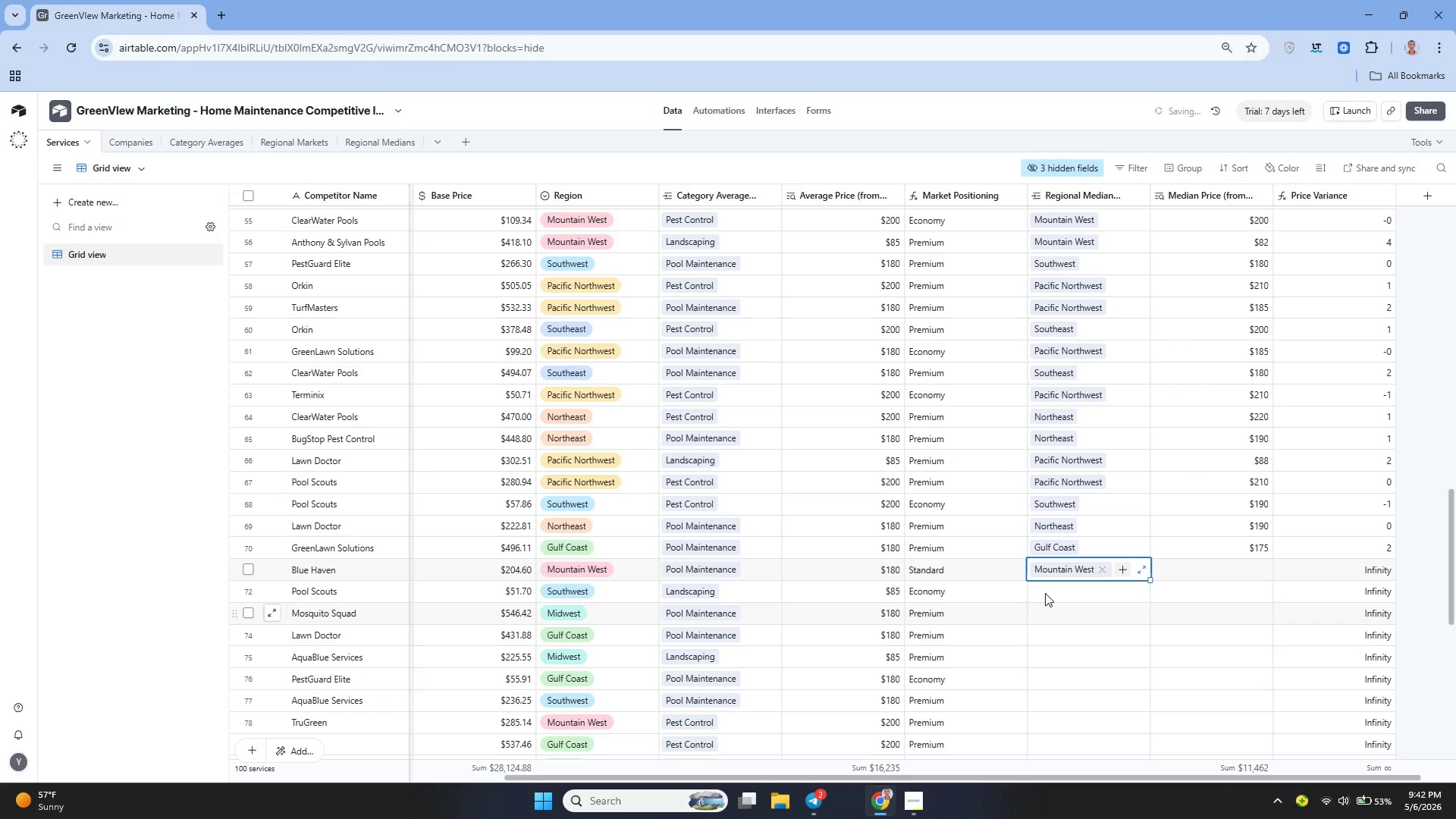 
left_click([1043, 592])
 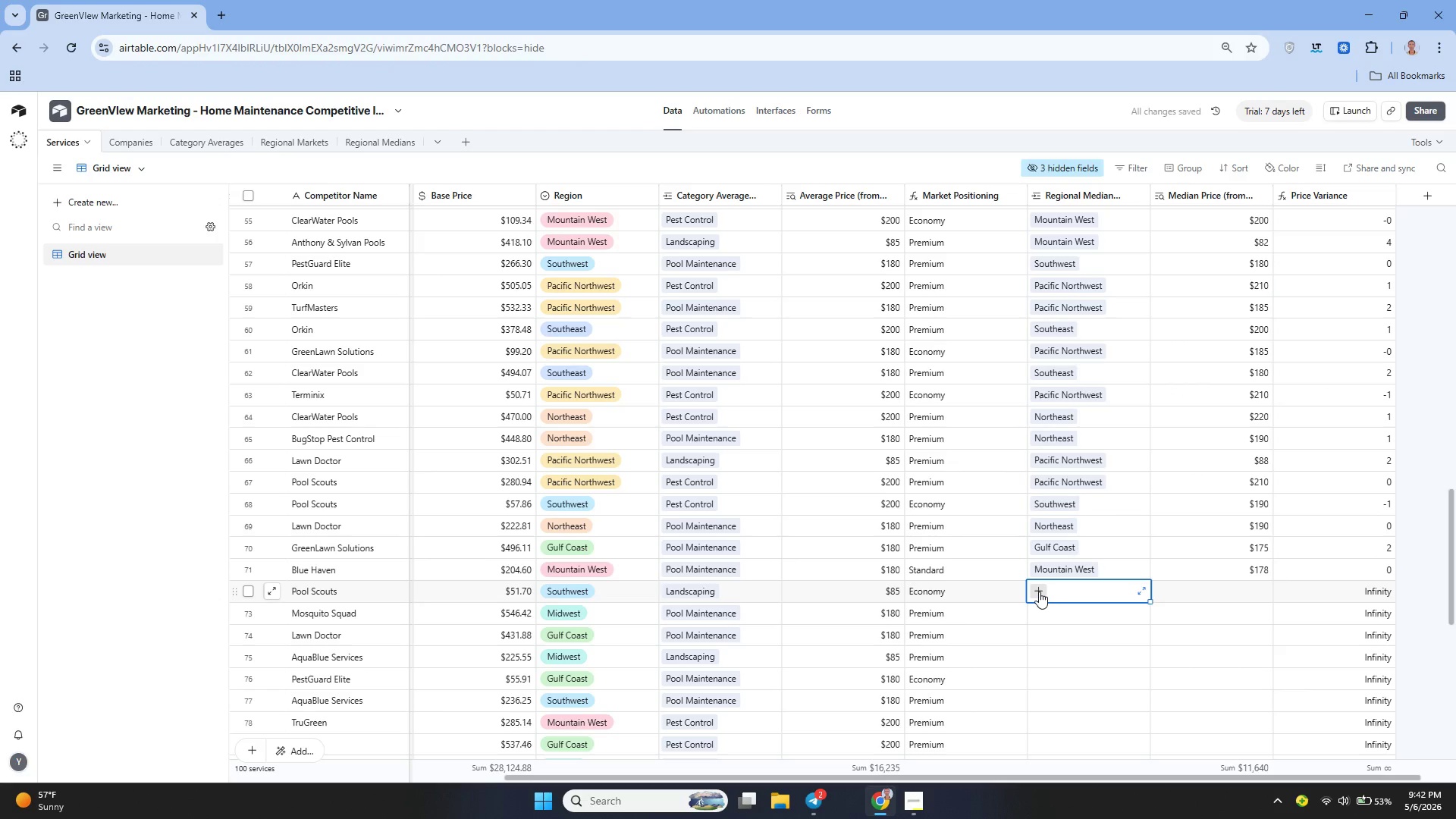 
left_click([1039, 592])
 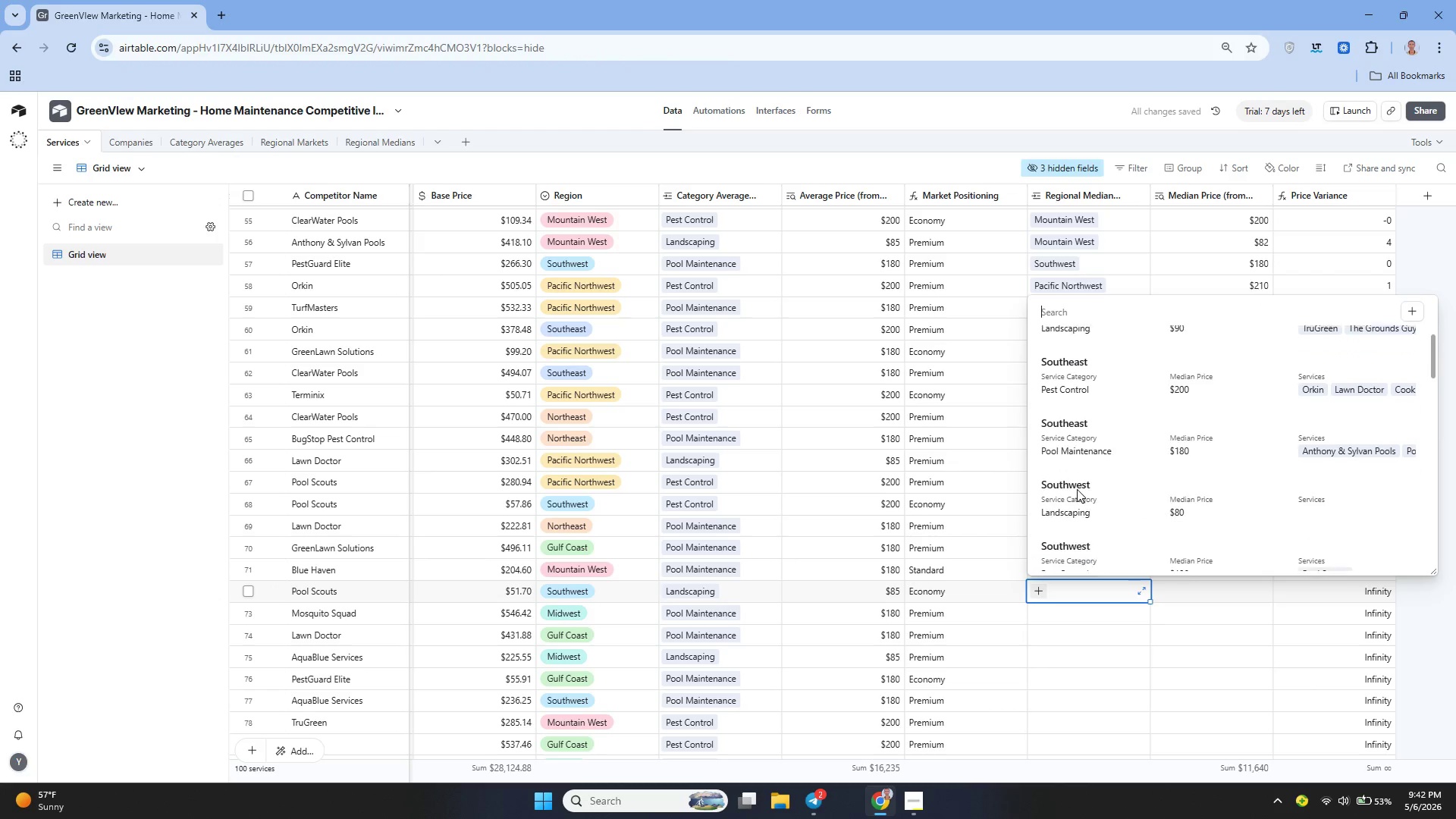 
left_click([1081, 486])
 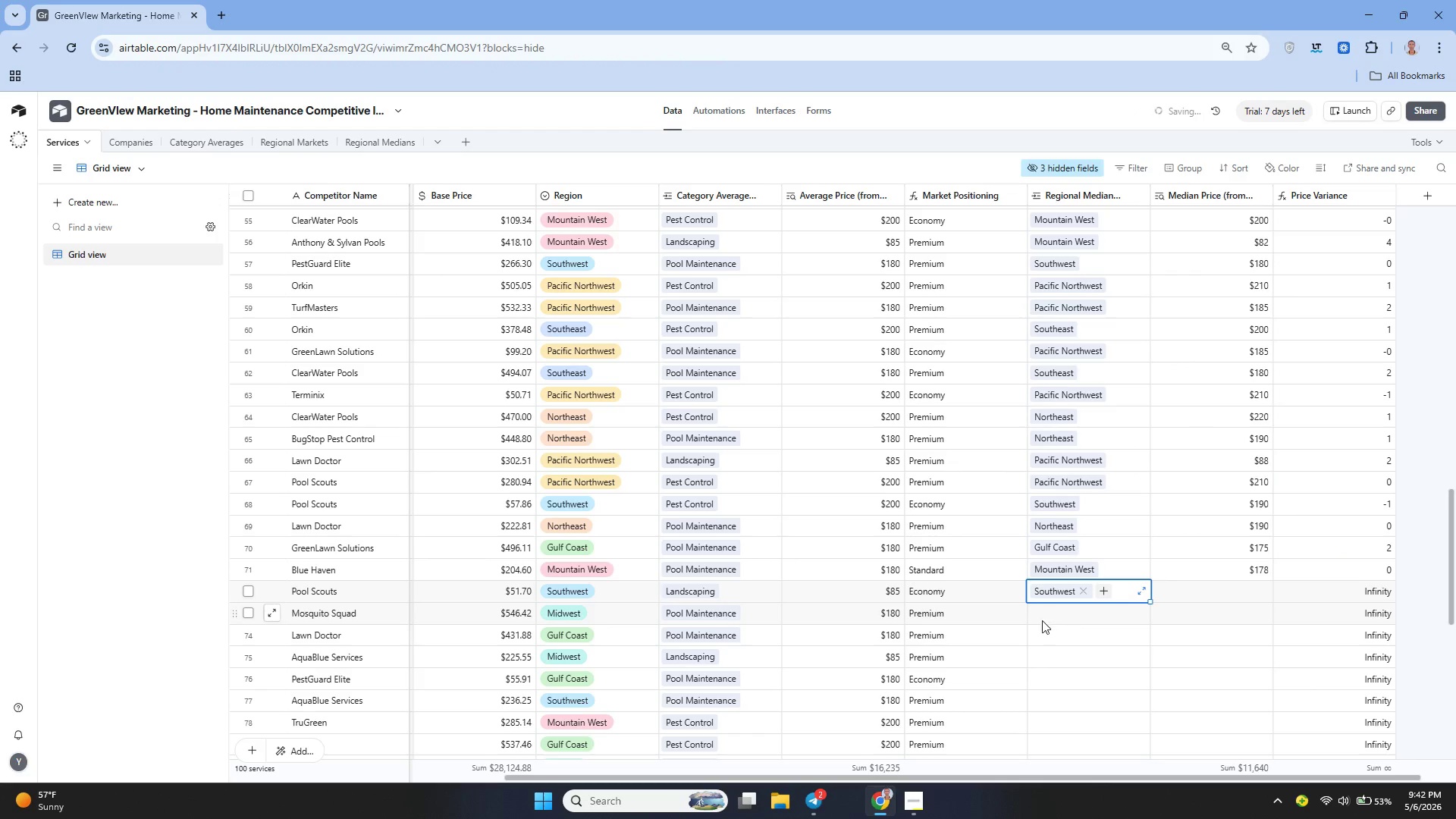 
left_click([1038, 610])
 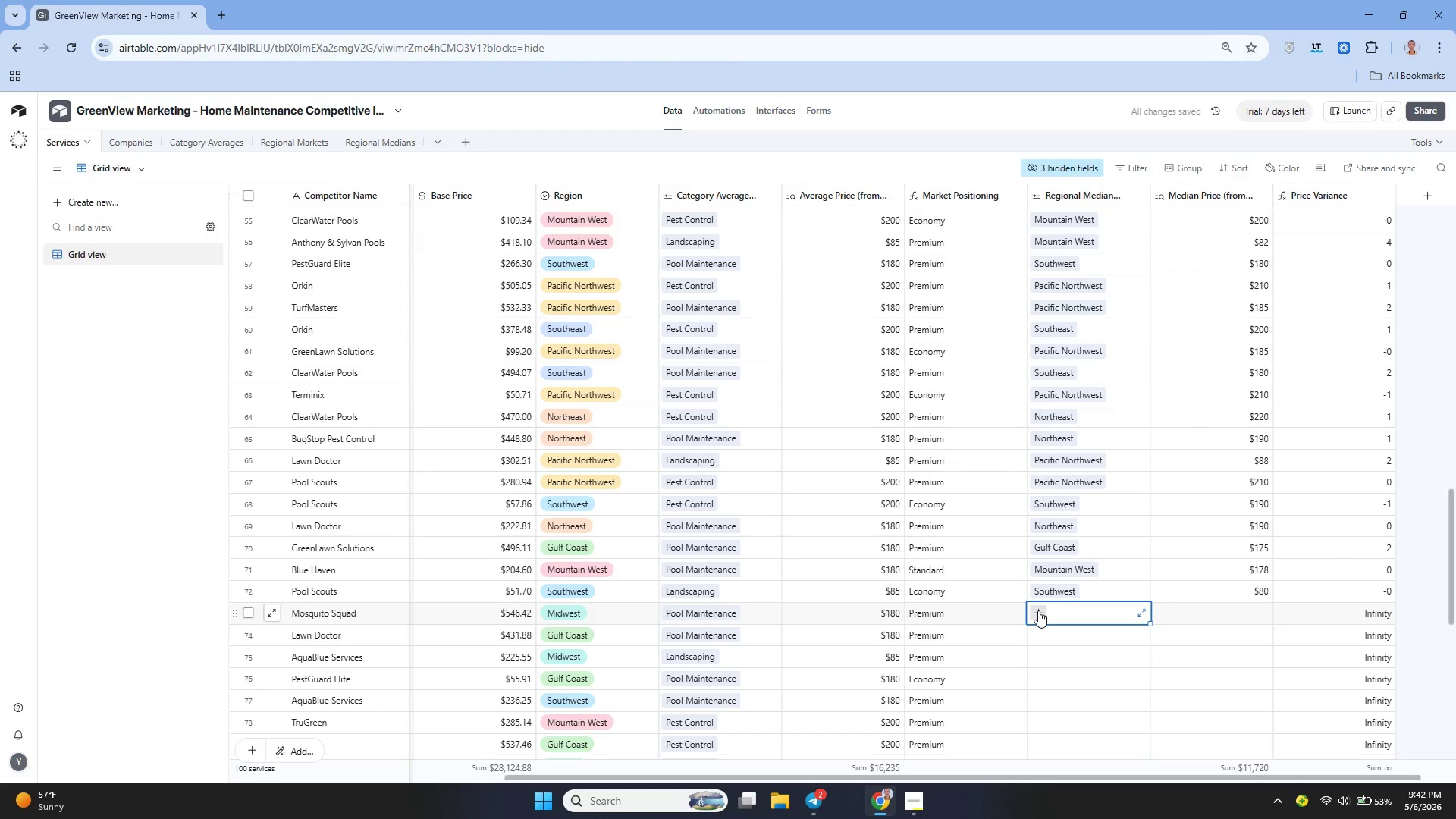 
left_click([1038, 610])
 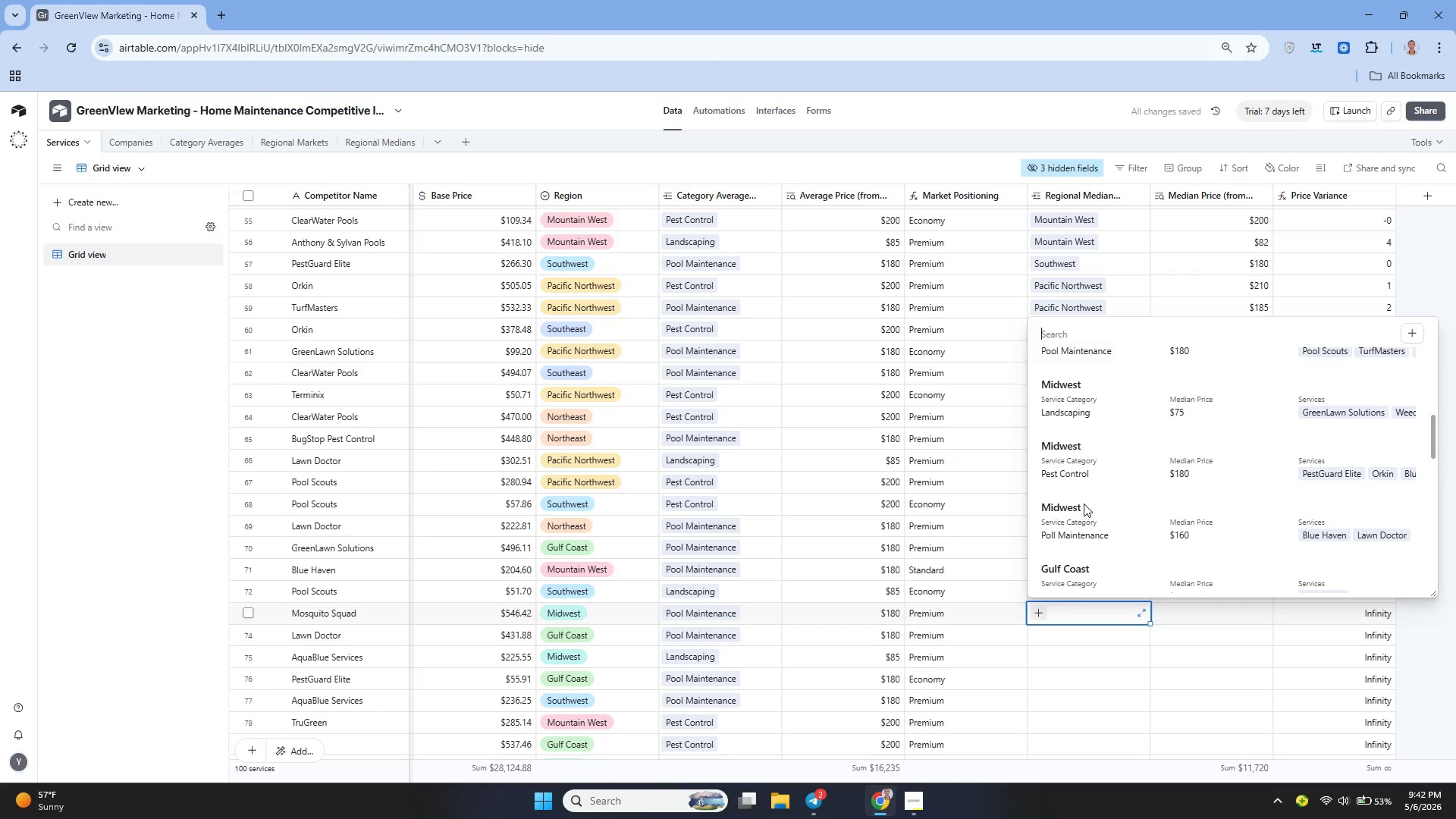 
left_click([1091, 519])
 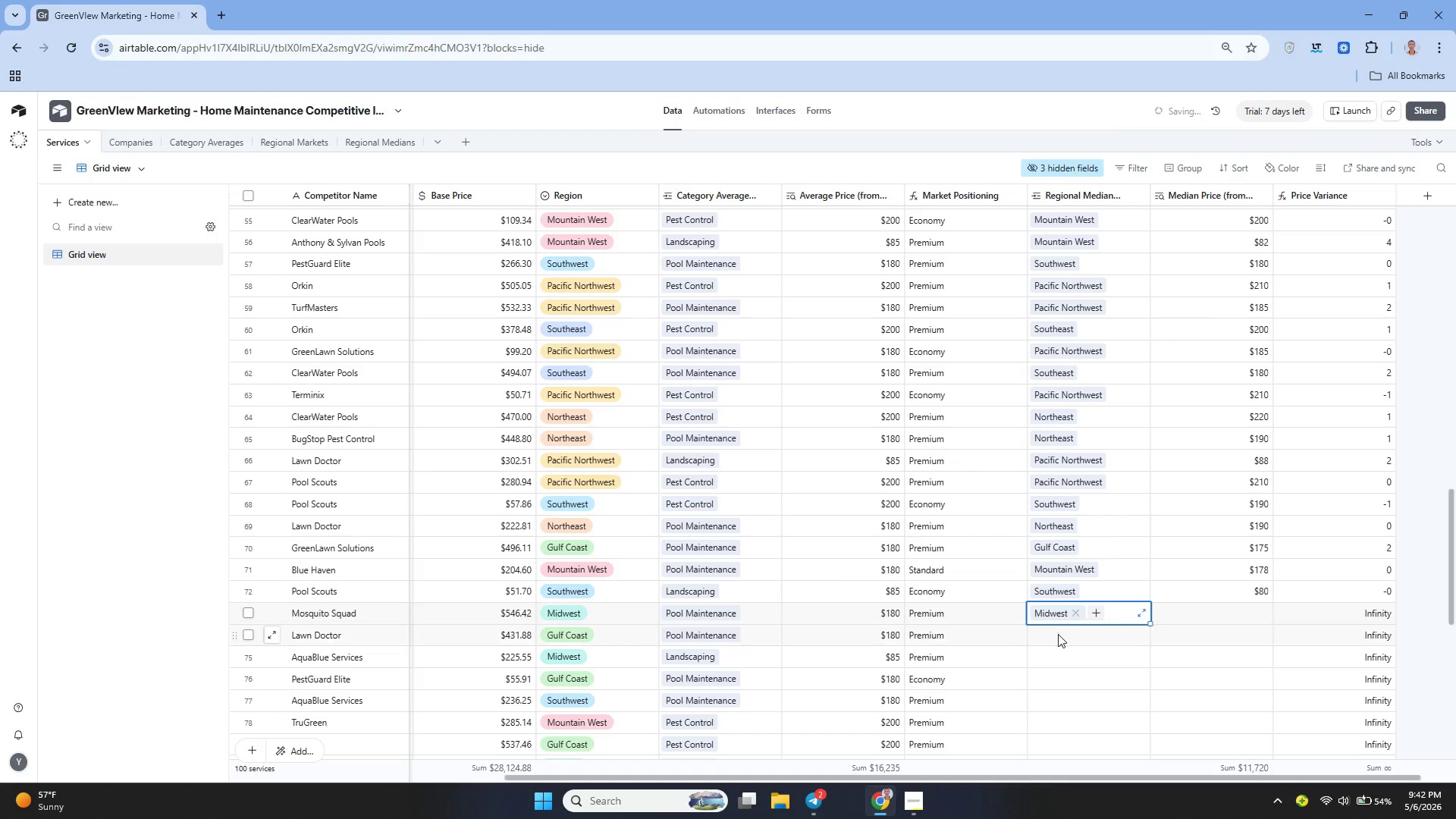 
left_click_drag(start_coordinate=[1052, 634], to_coordinate=[1036, 634])
 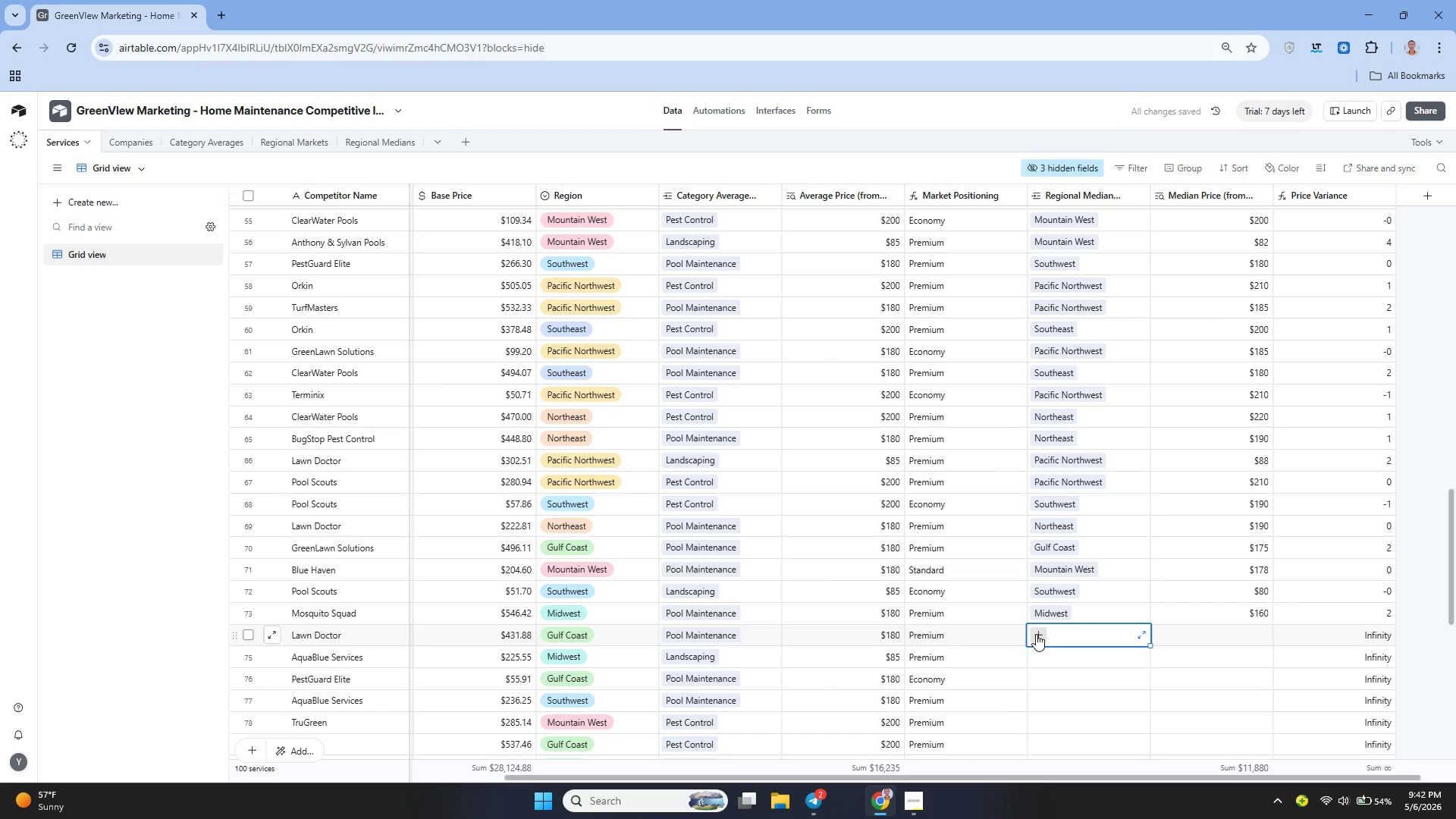 
left_click([1036, 634])
 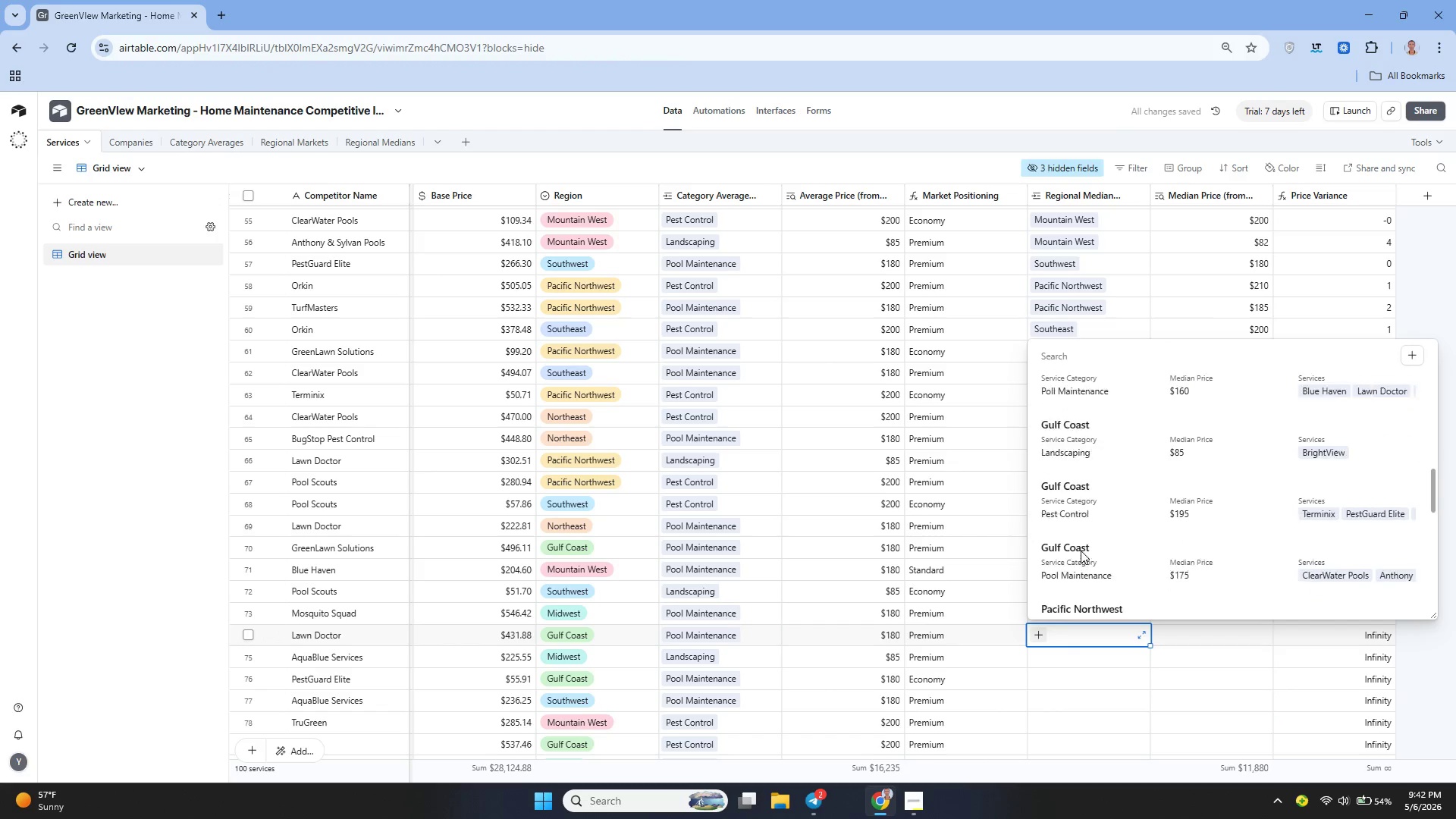 
left_click([1095, 529])
 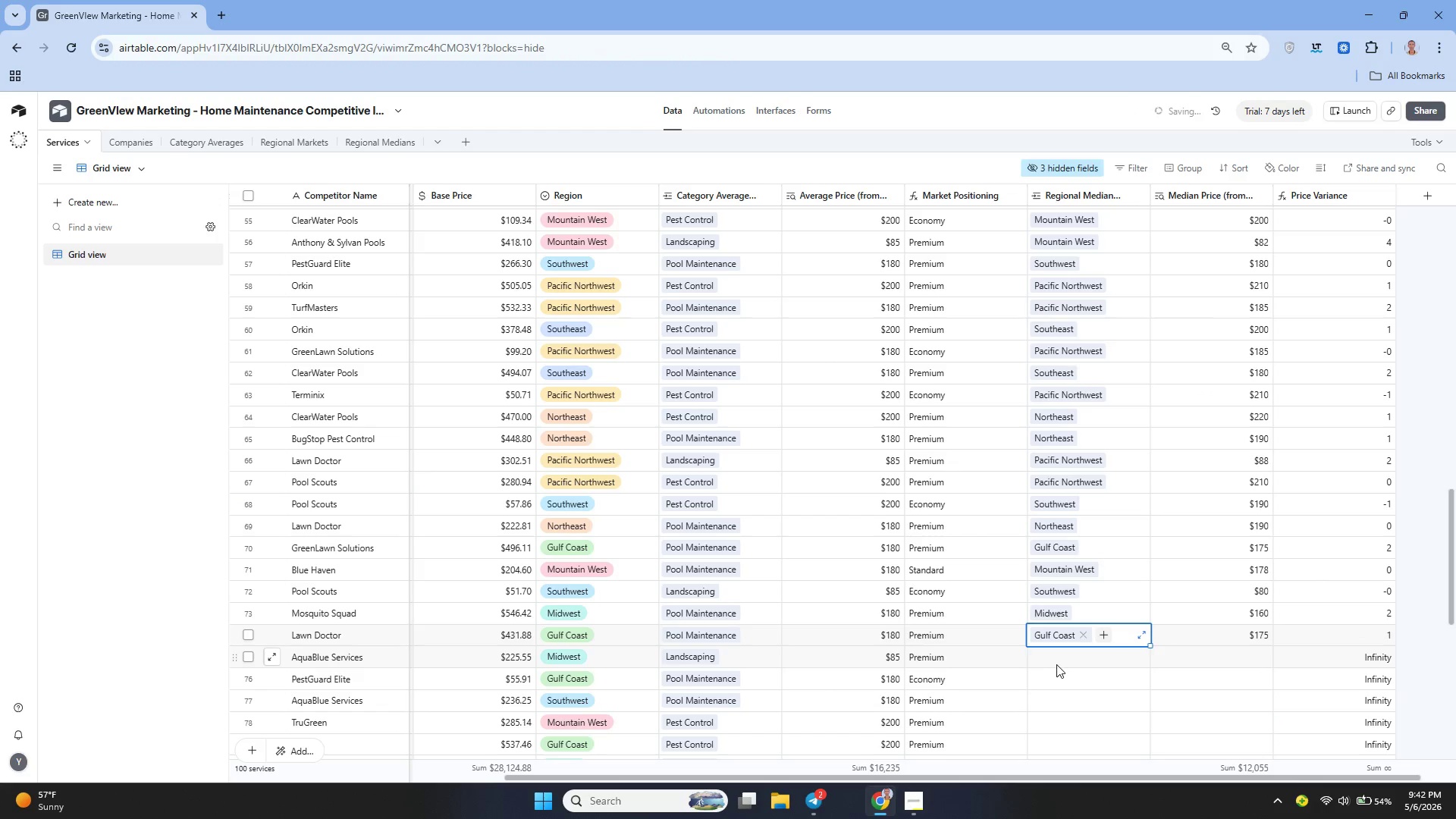 
left_click([1050, 664])
 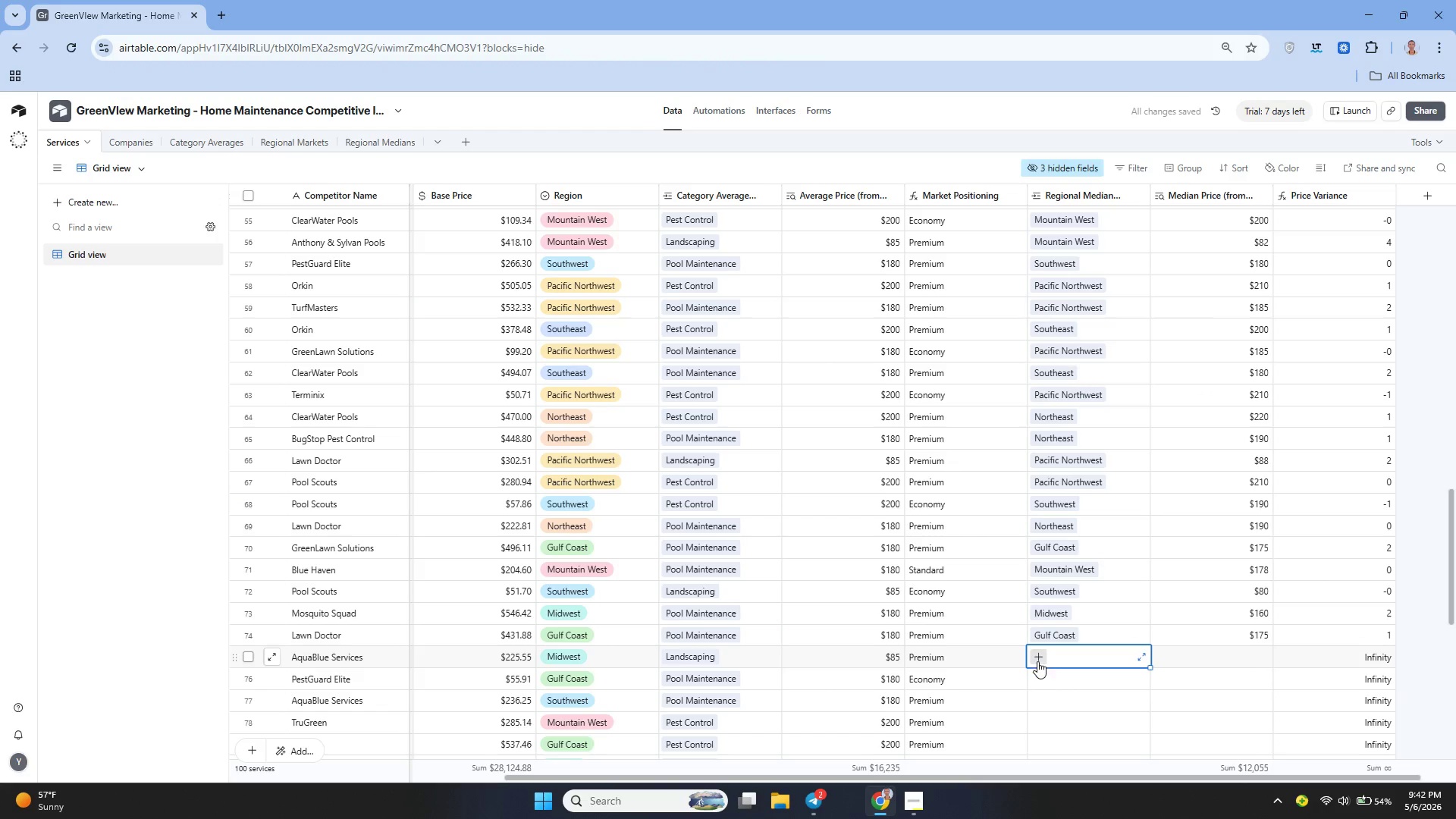 
left_click([1037, 661])
 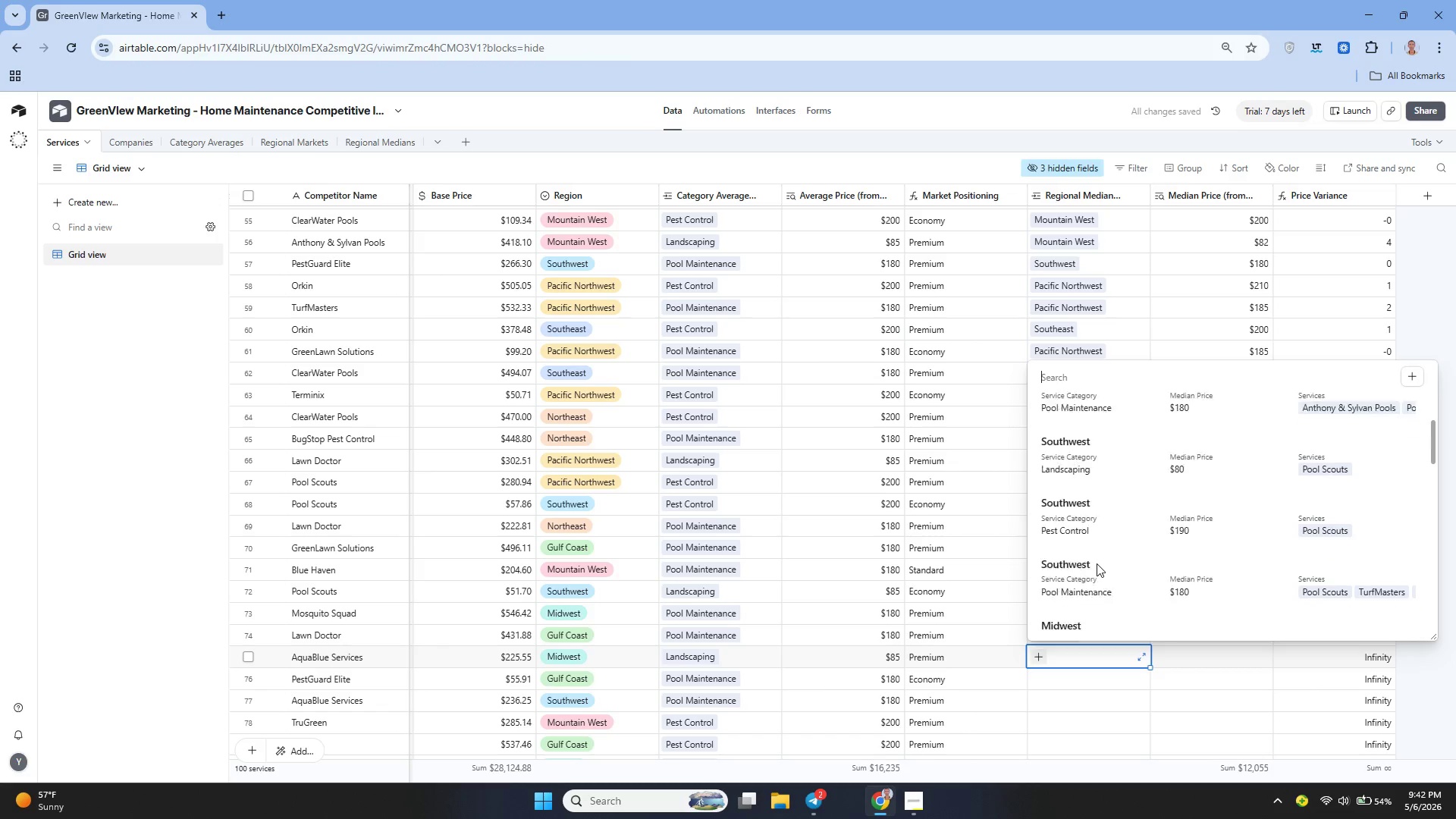 
wait(6.69)
 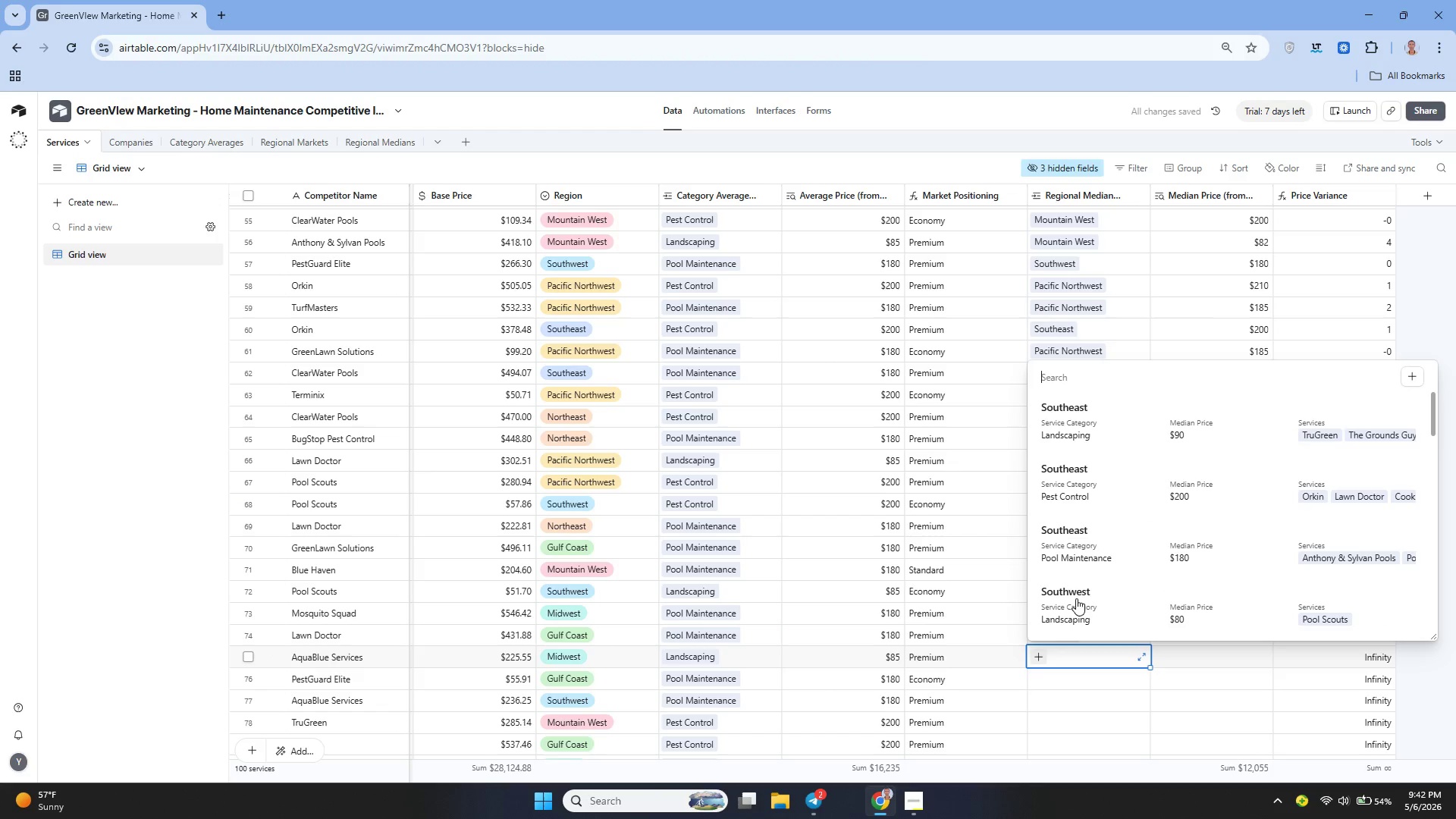 
left_click([1081, 485])
 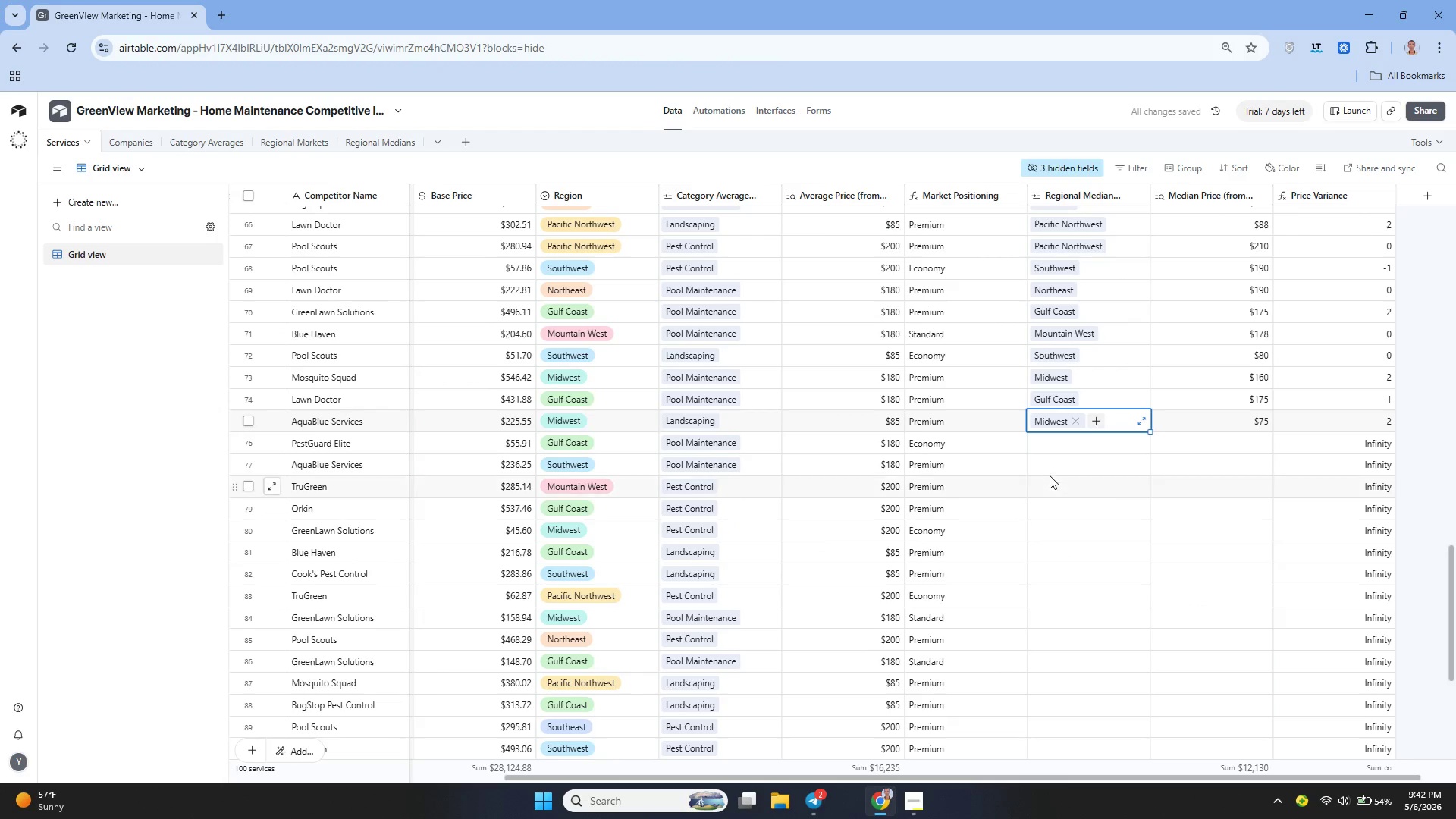 
left_click([1046, 440])
 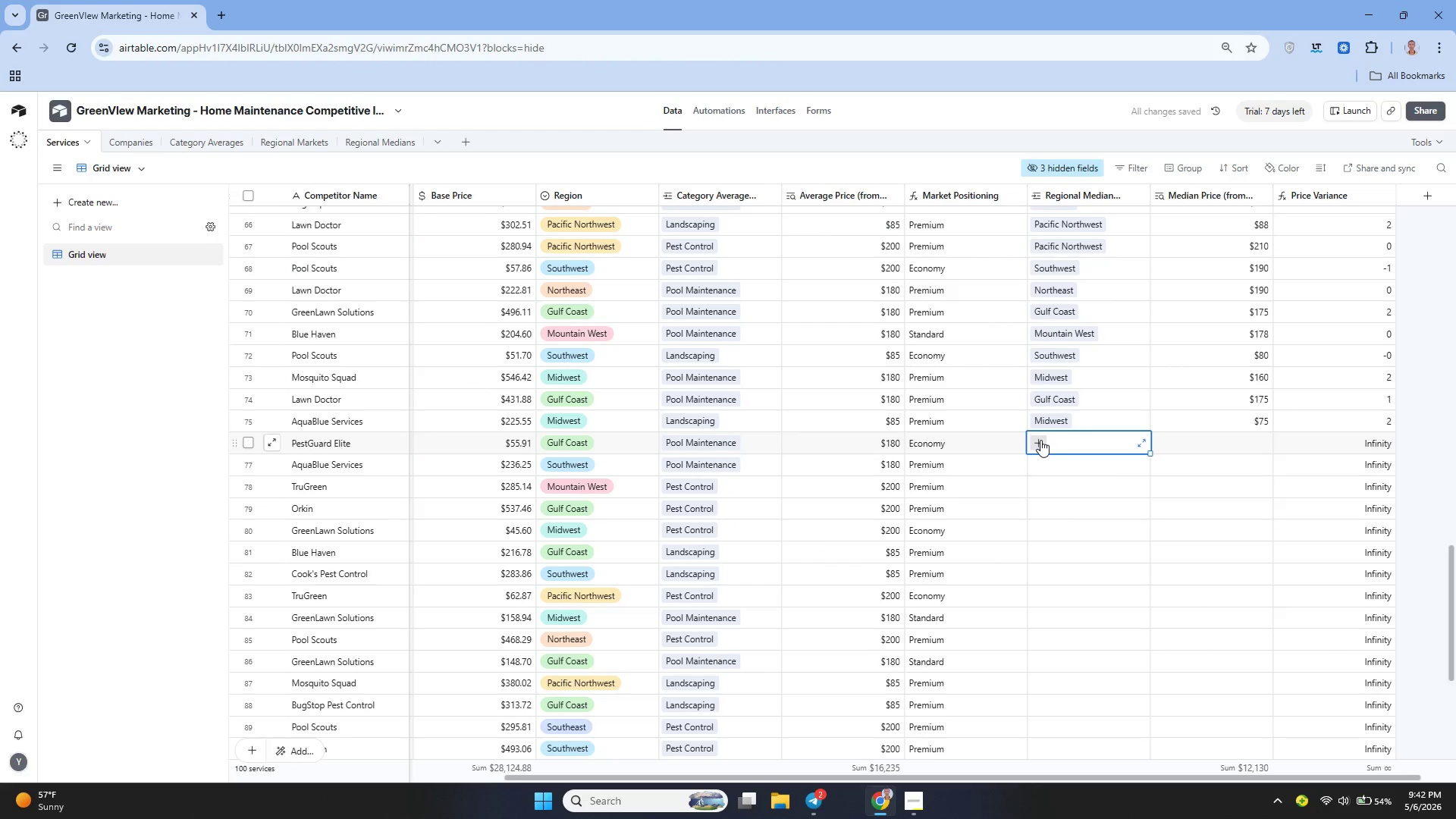 
left_click([1040, 440])
 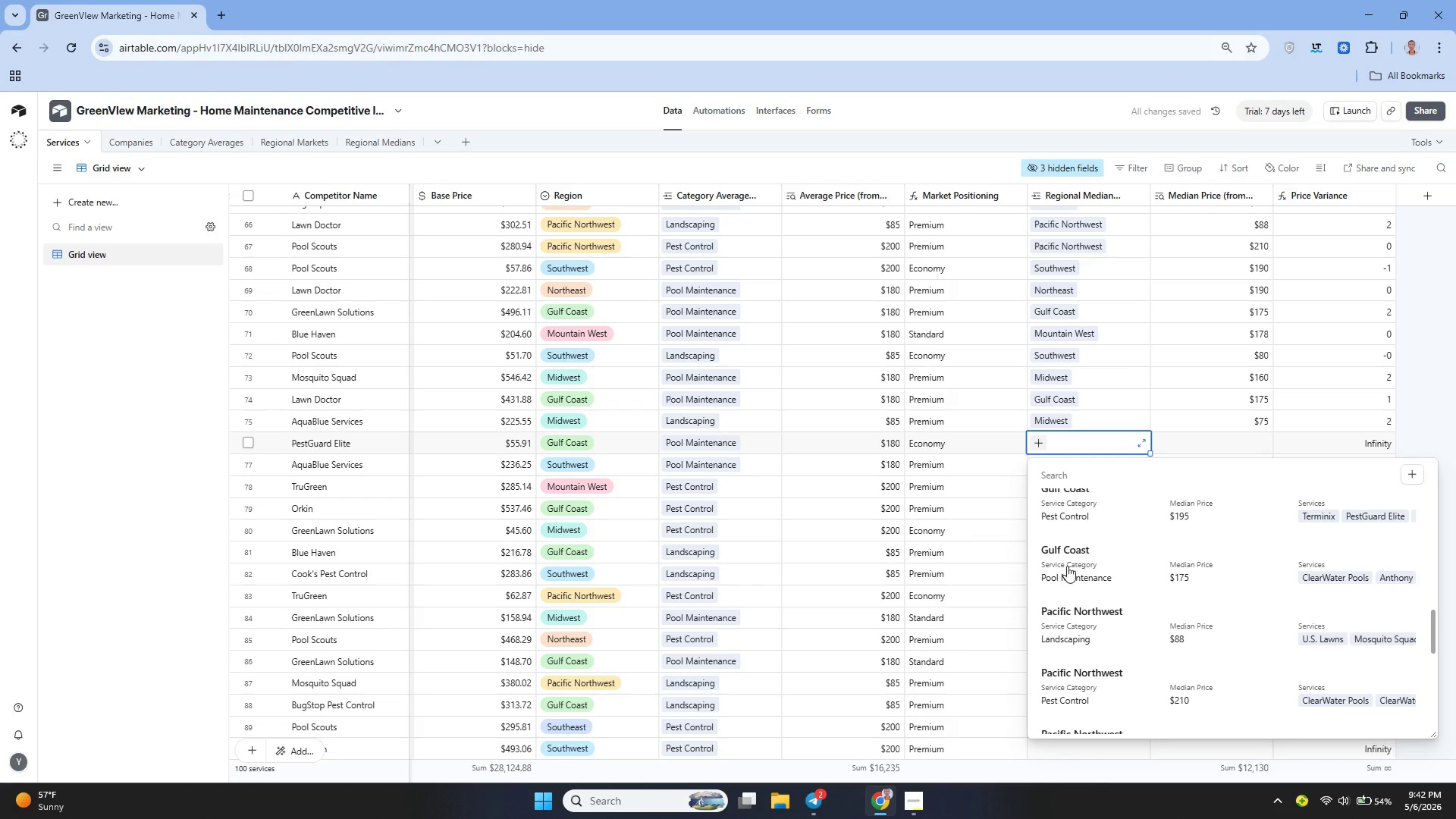 
left_click([1062, 557])
 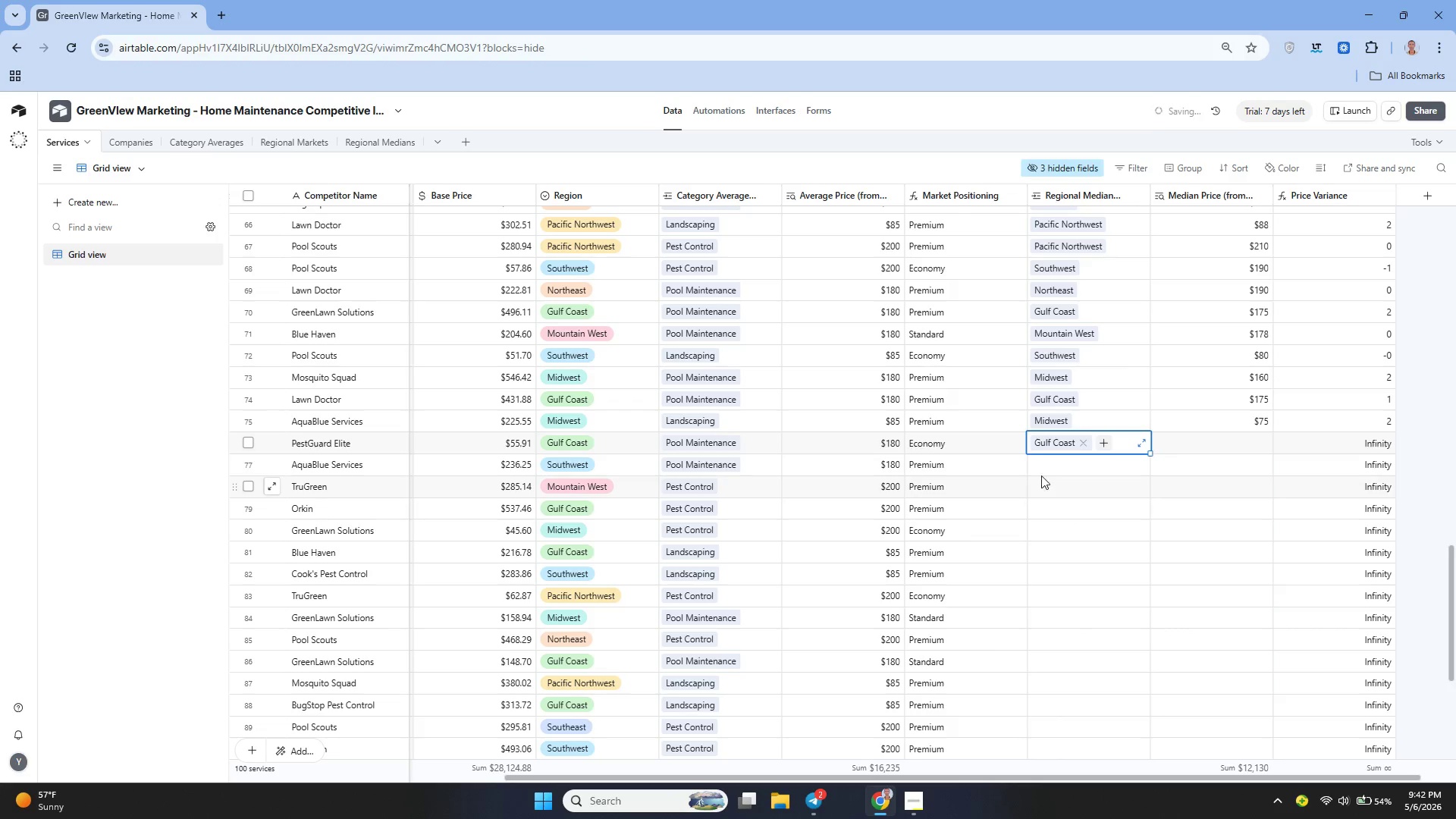 
left_click([1040, 470])
 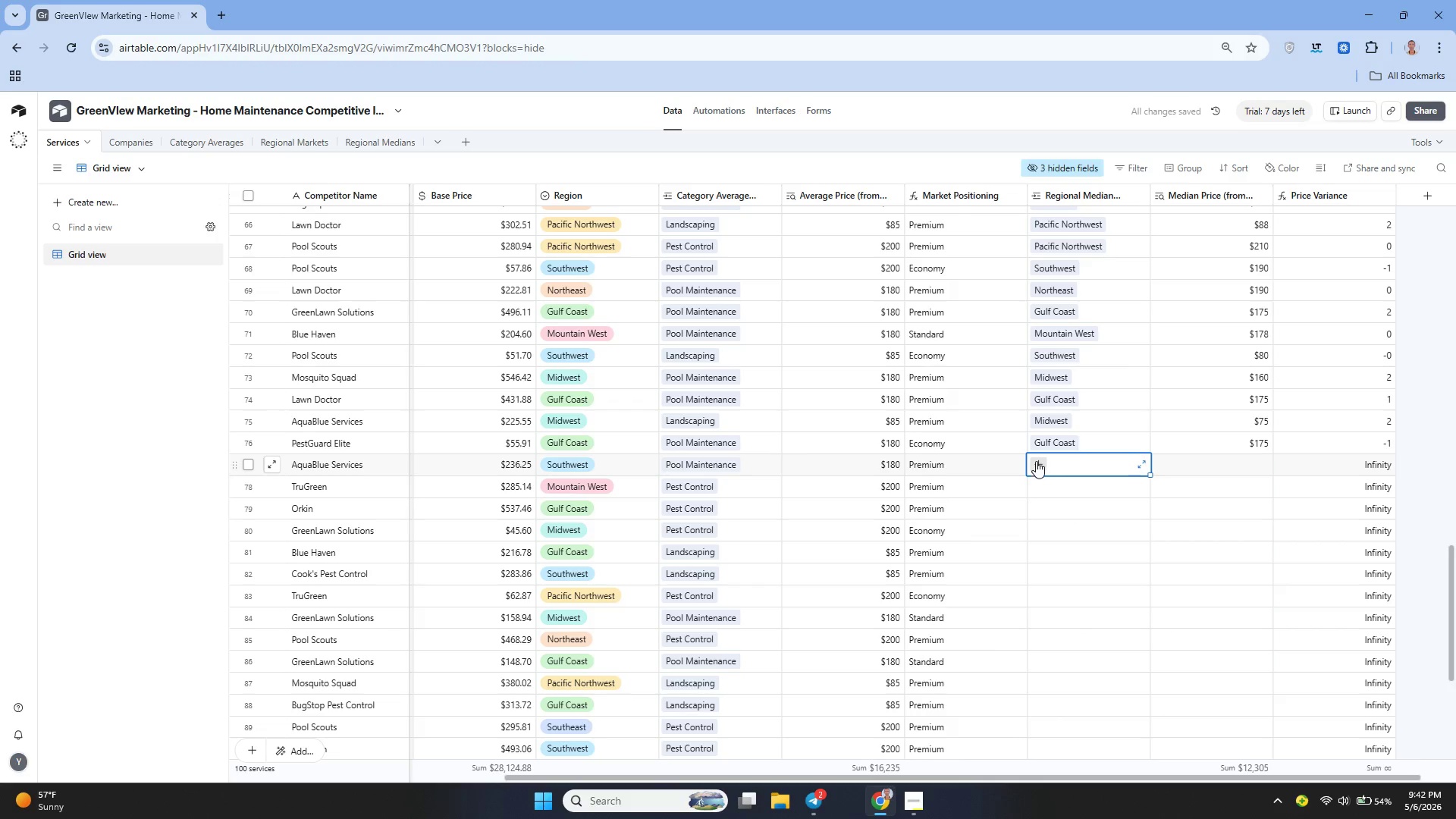 
left_click([1036, 461])
 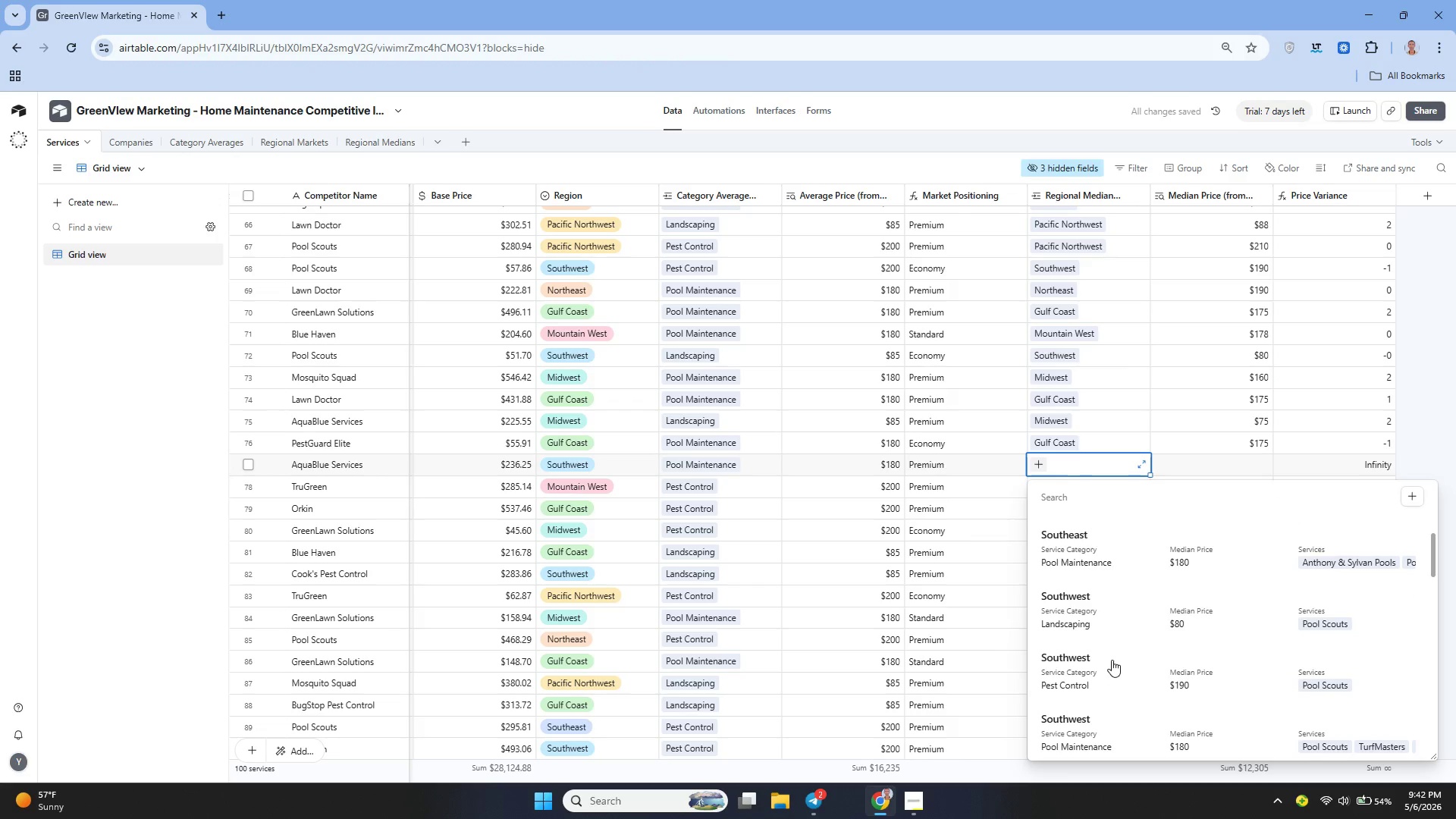 
left_click([1062, 690])
 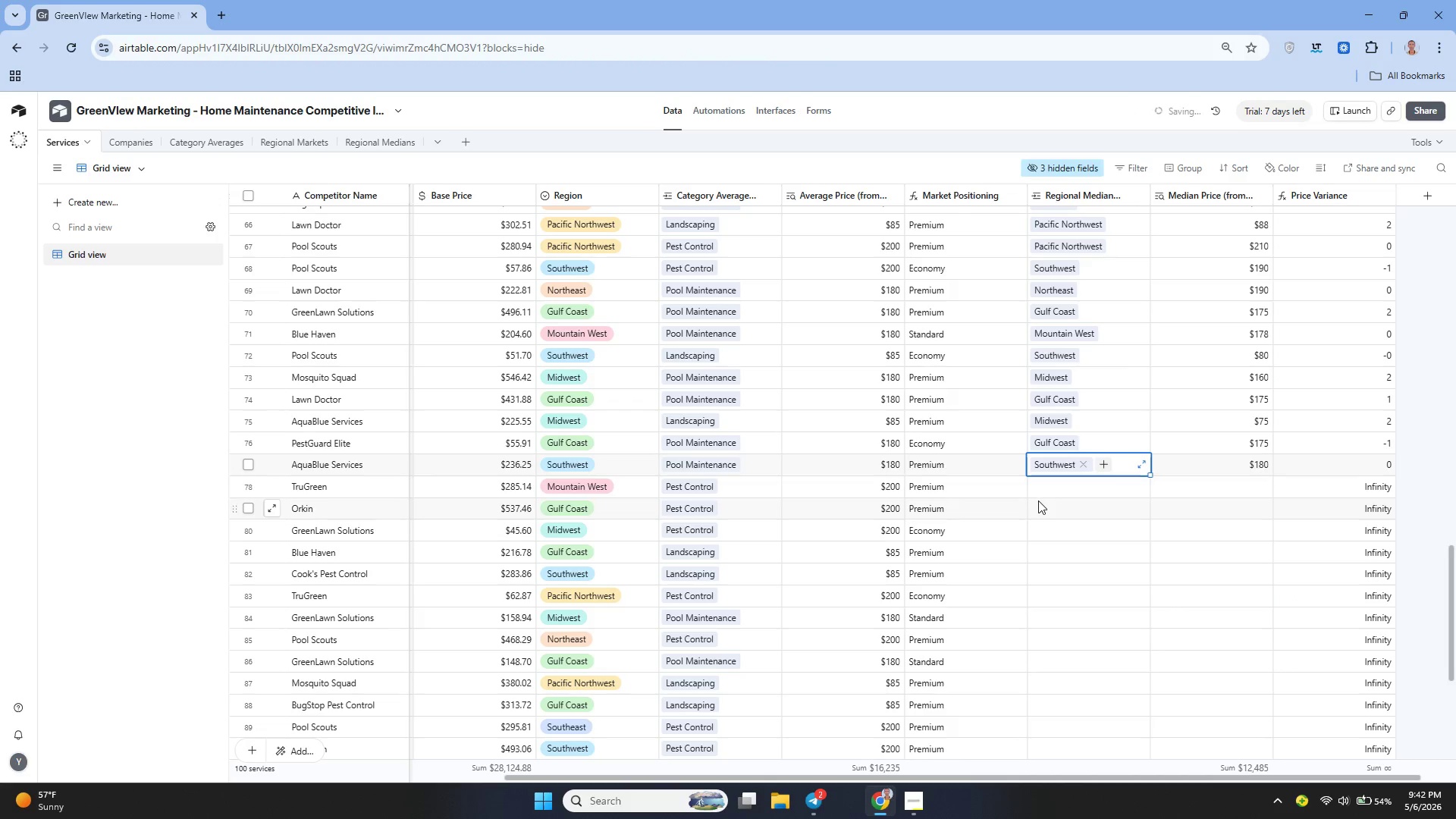 
left_click([1038, 495])
 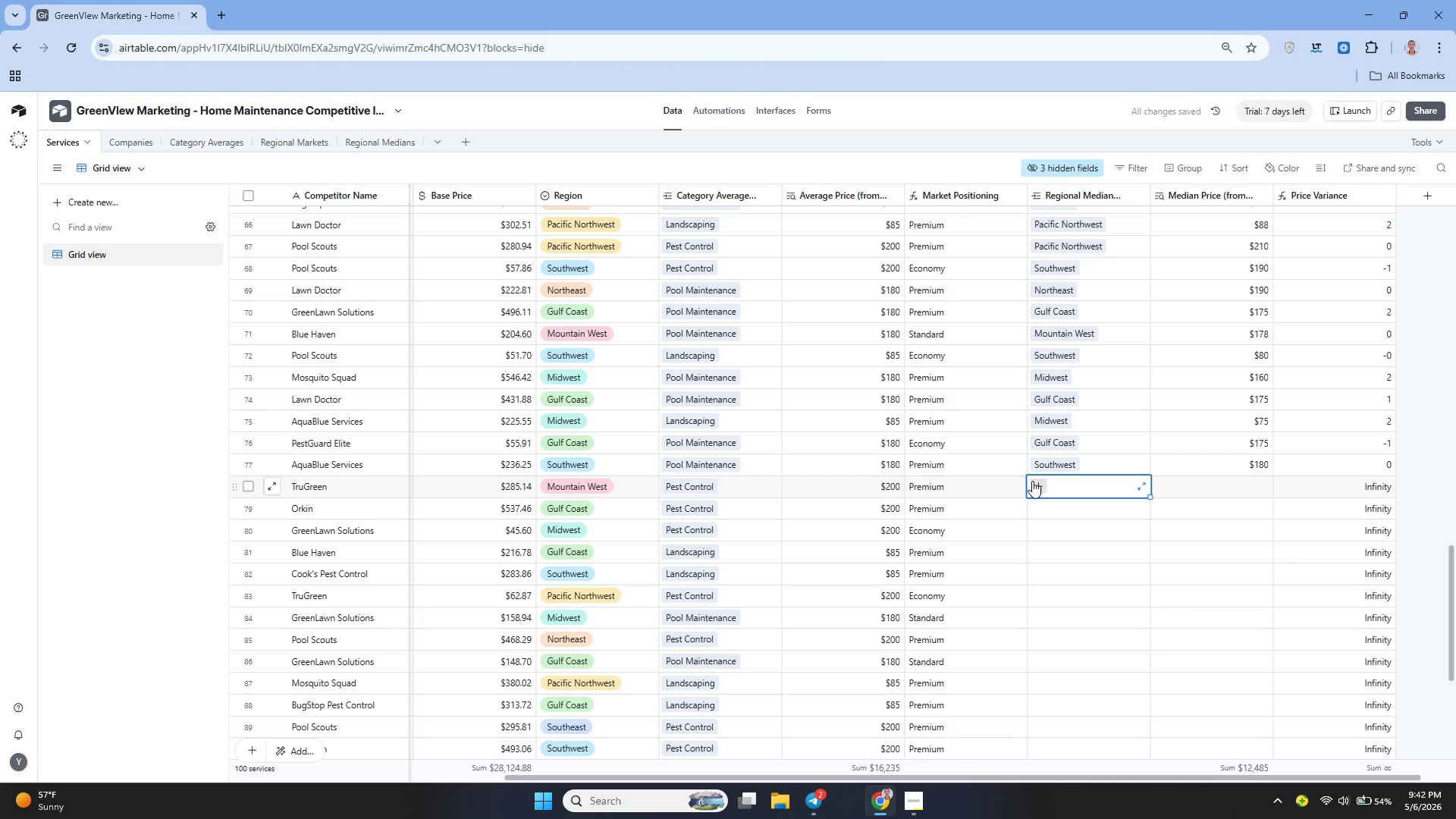 
left_click([1032, 481])
 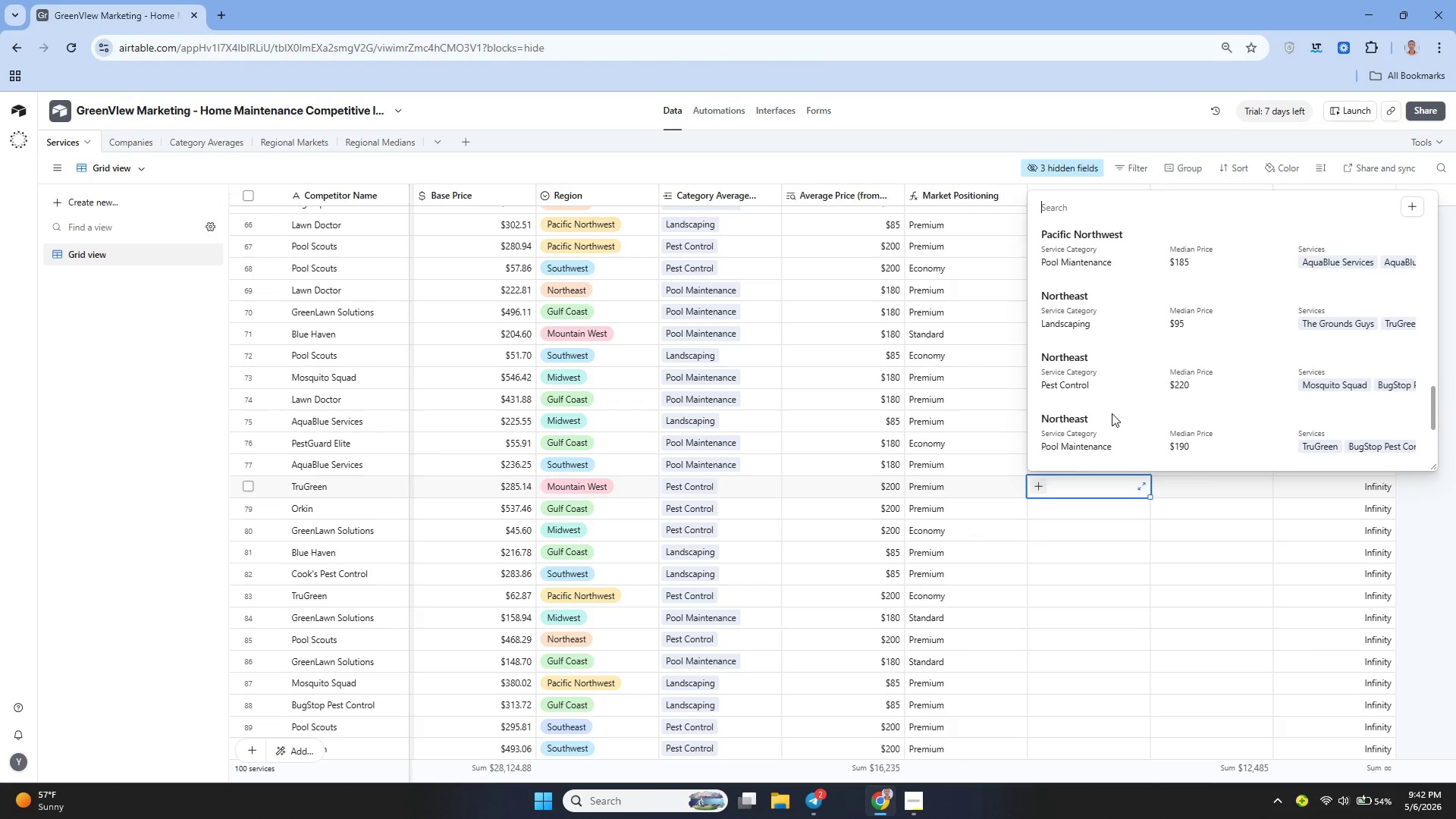 
wait(12.89)
 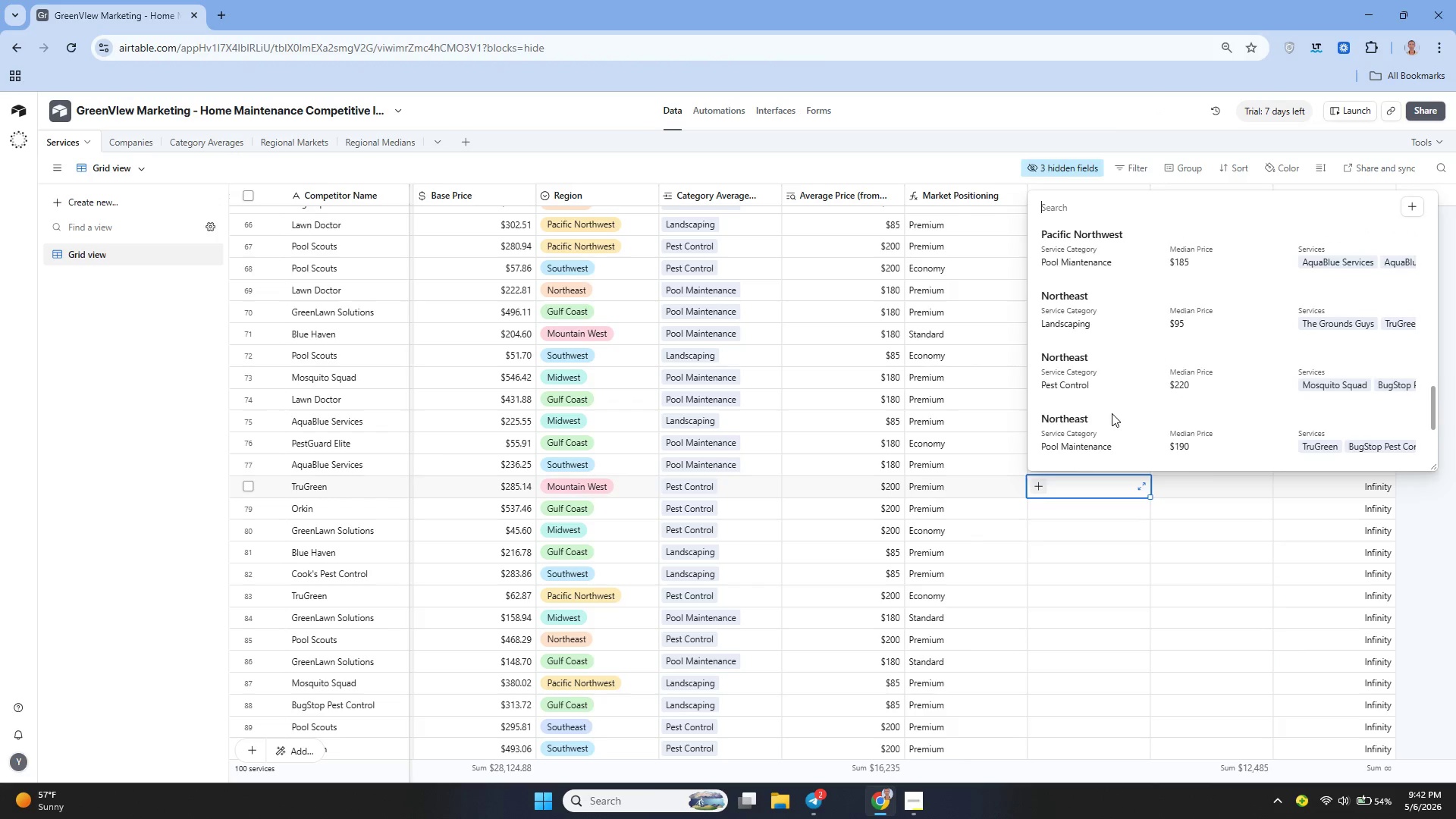 
left_click([1100, 380])
 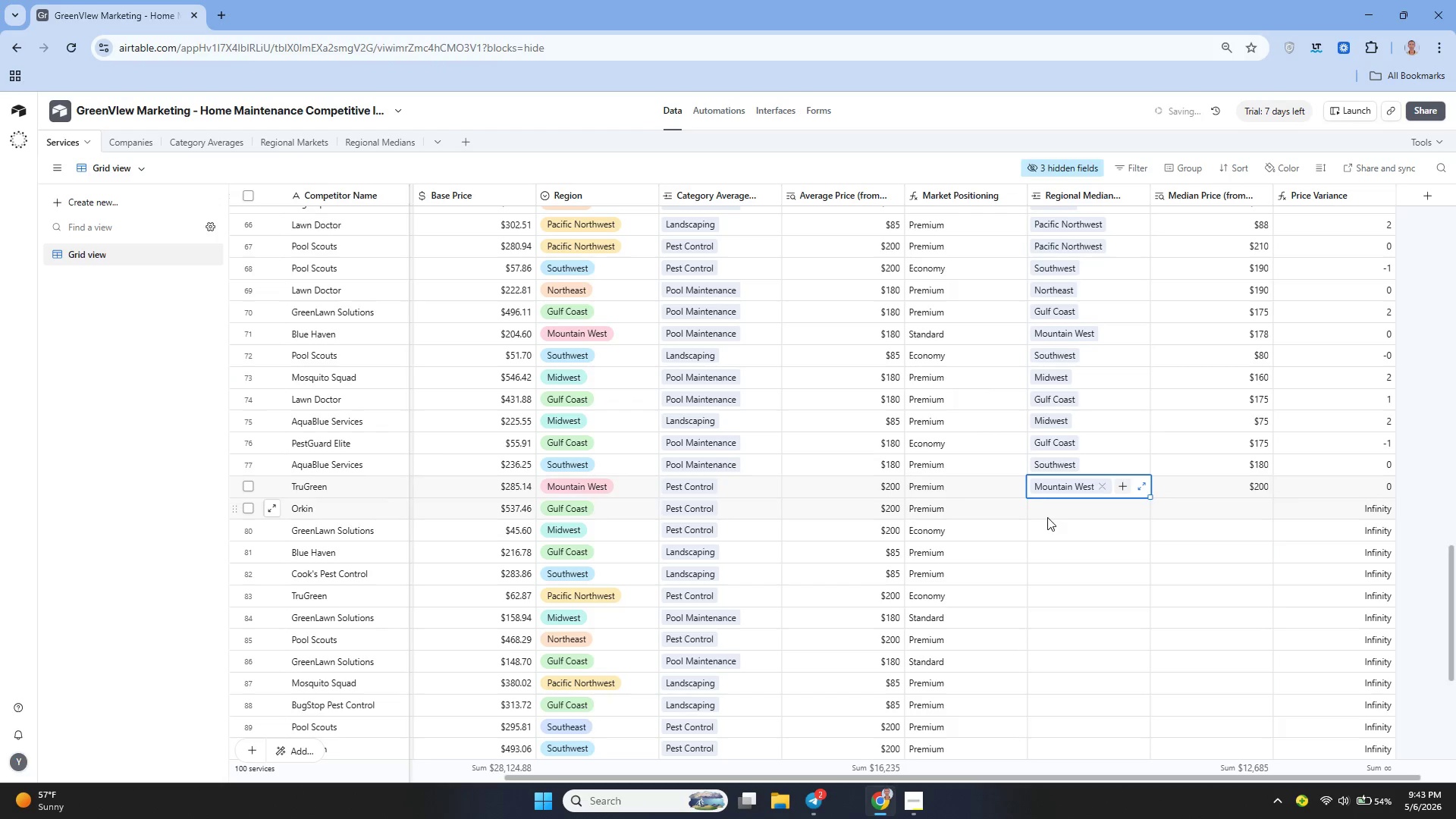 
left_click([1037, 511])
 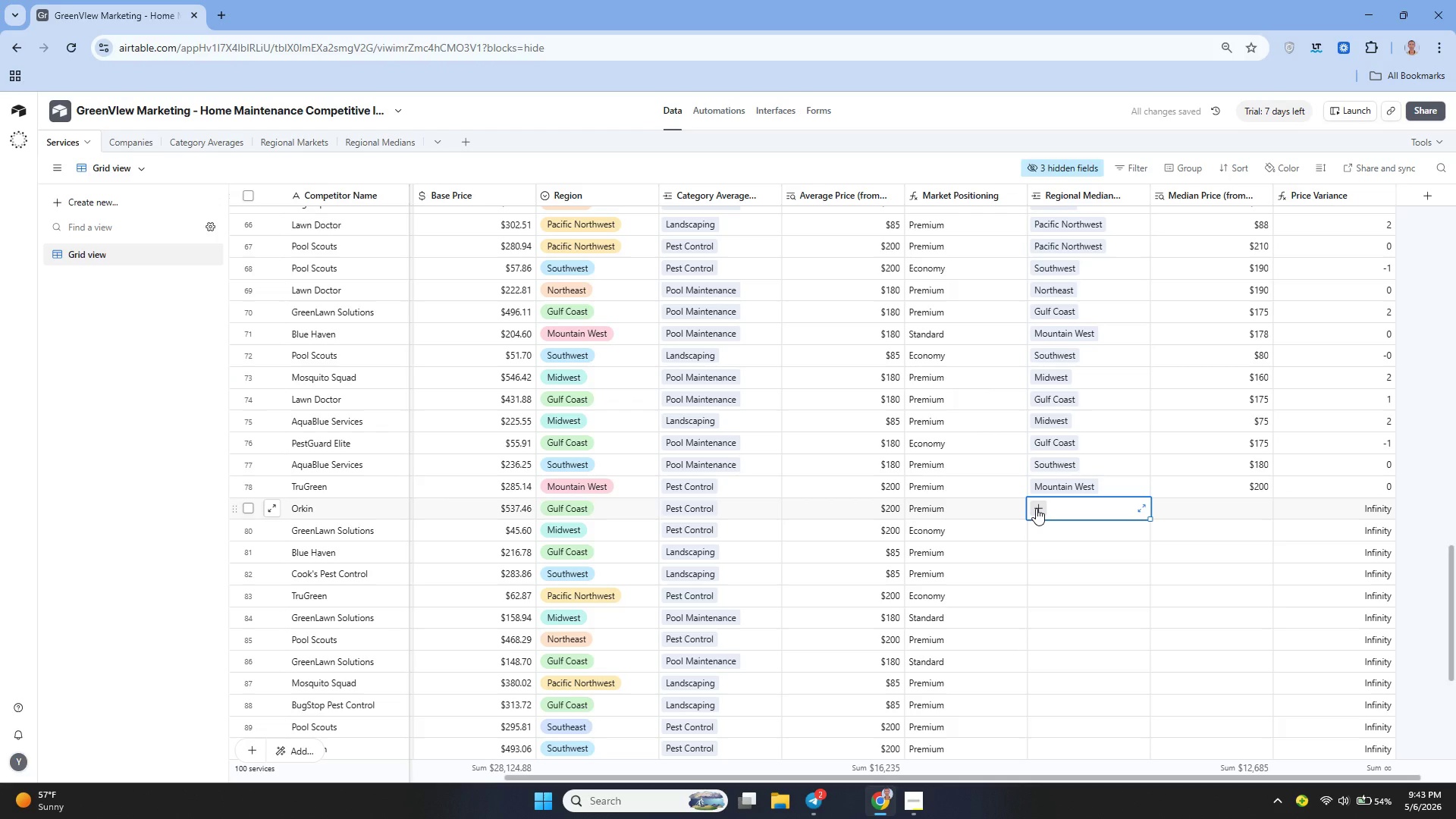 
left_click([1036, 508])
 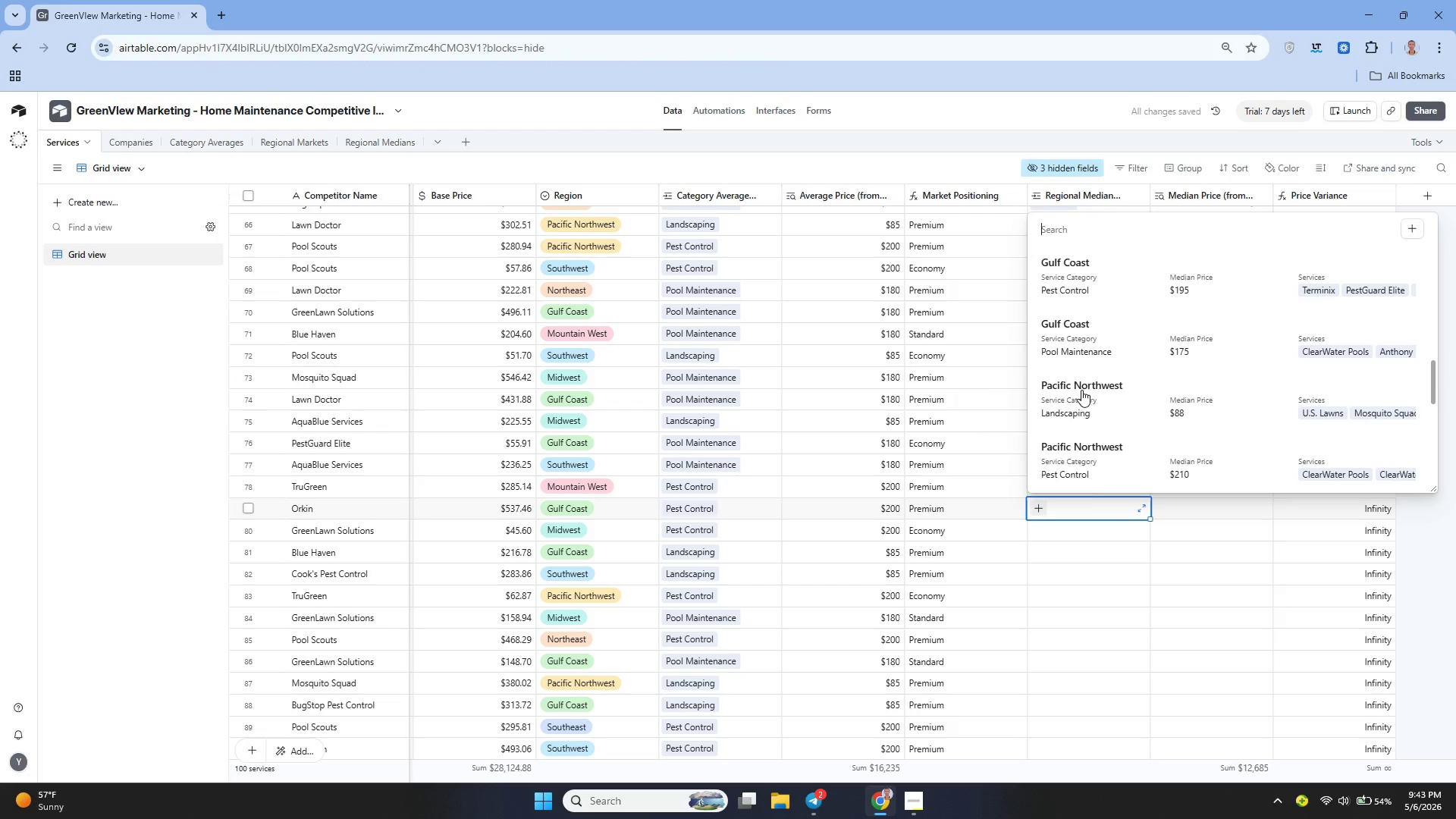 
wait(7.77)
 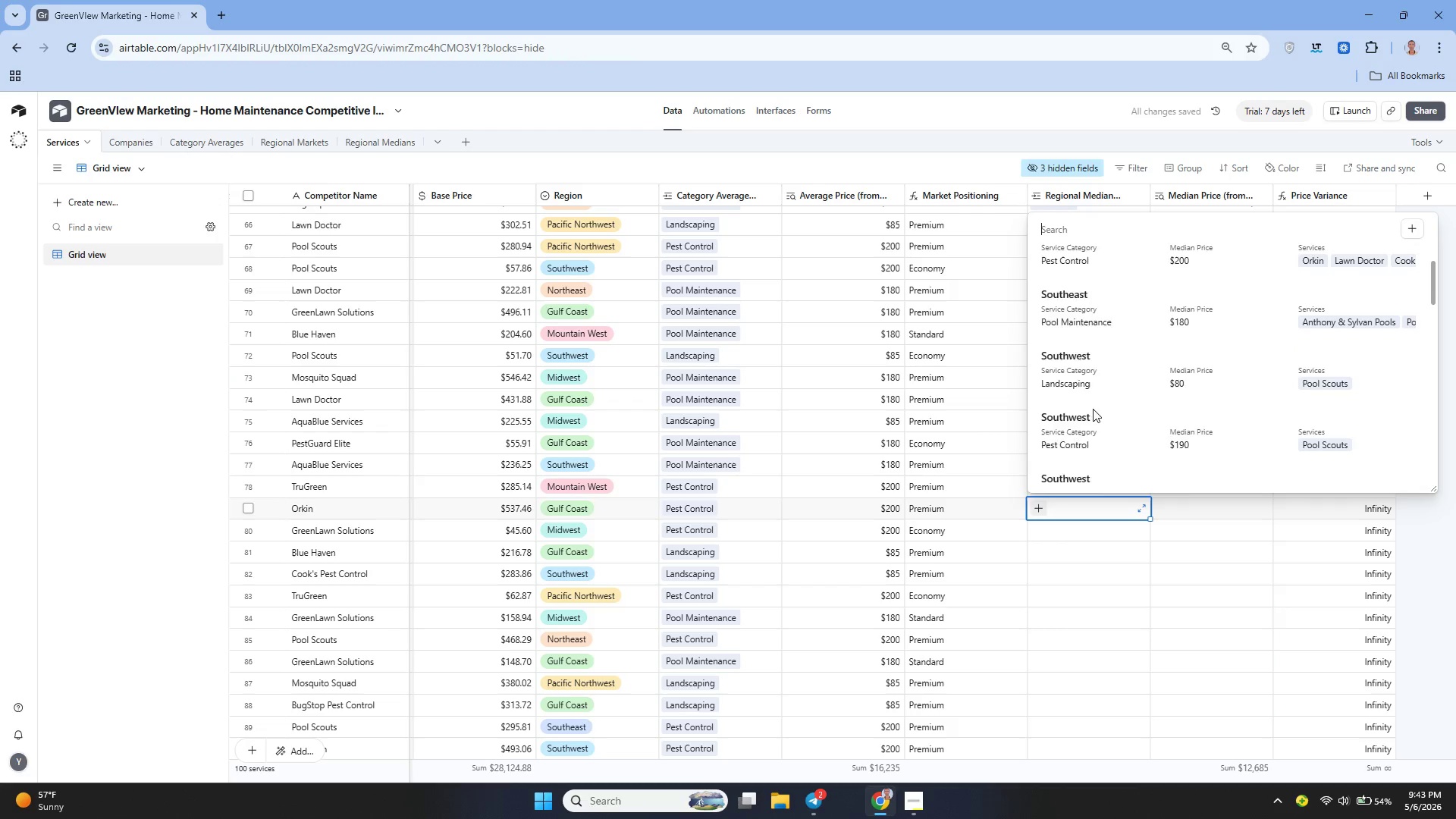 
left_click([1065, 287])
 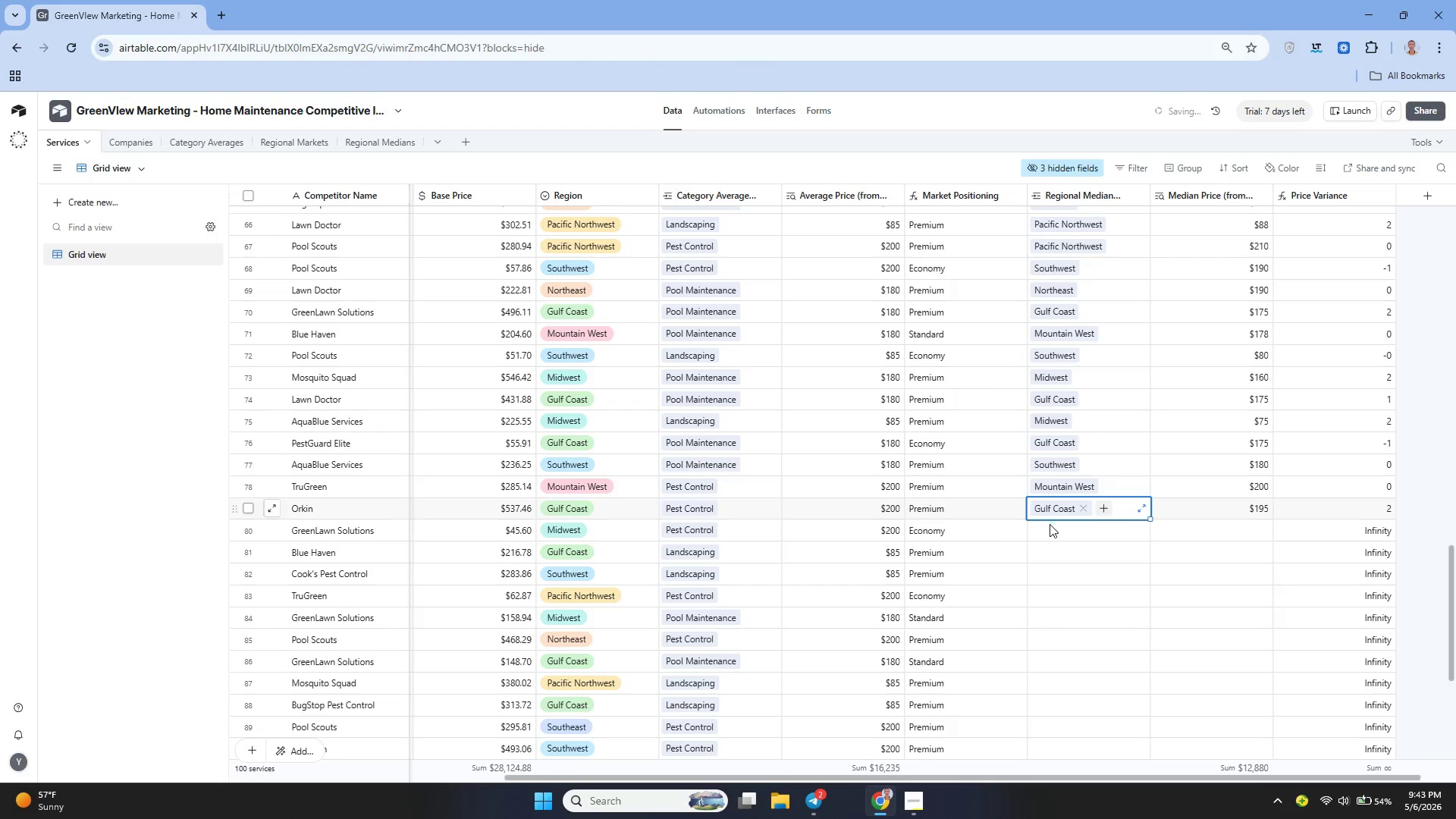 
left_click([1050, 526])
 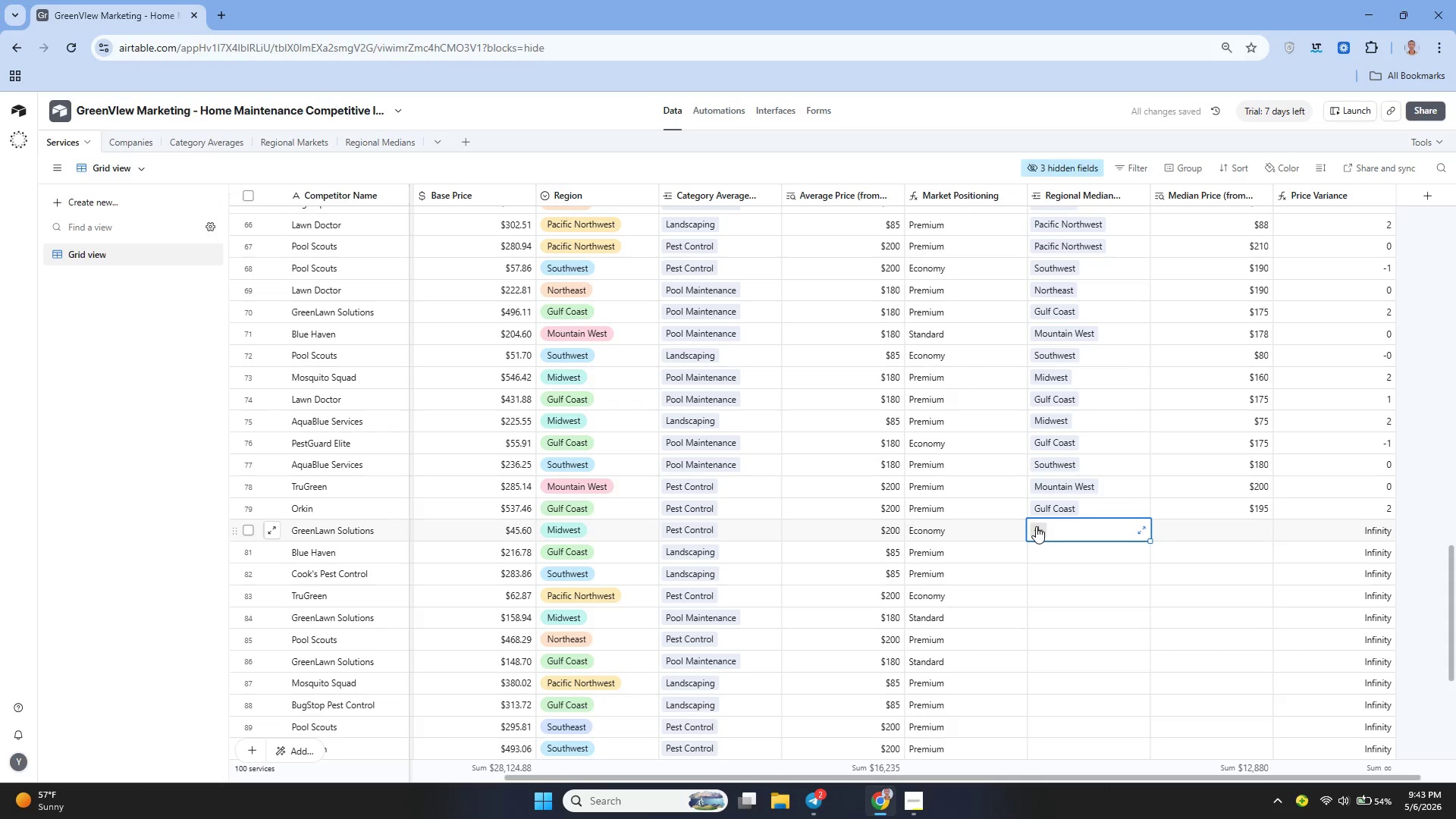 
left_click([1035, 526])
 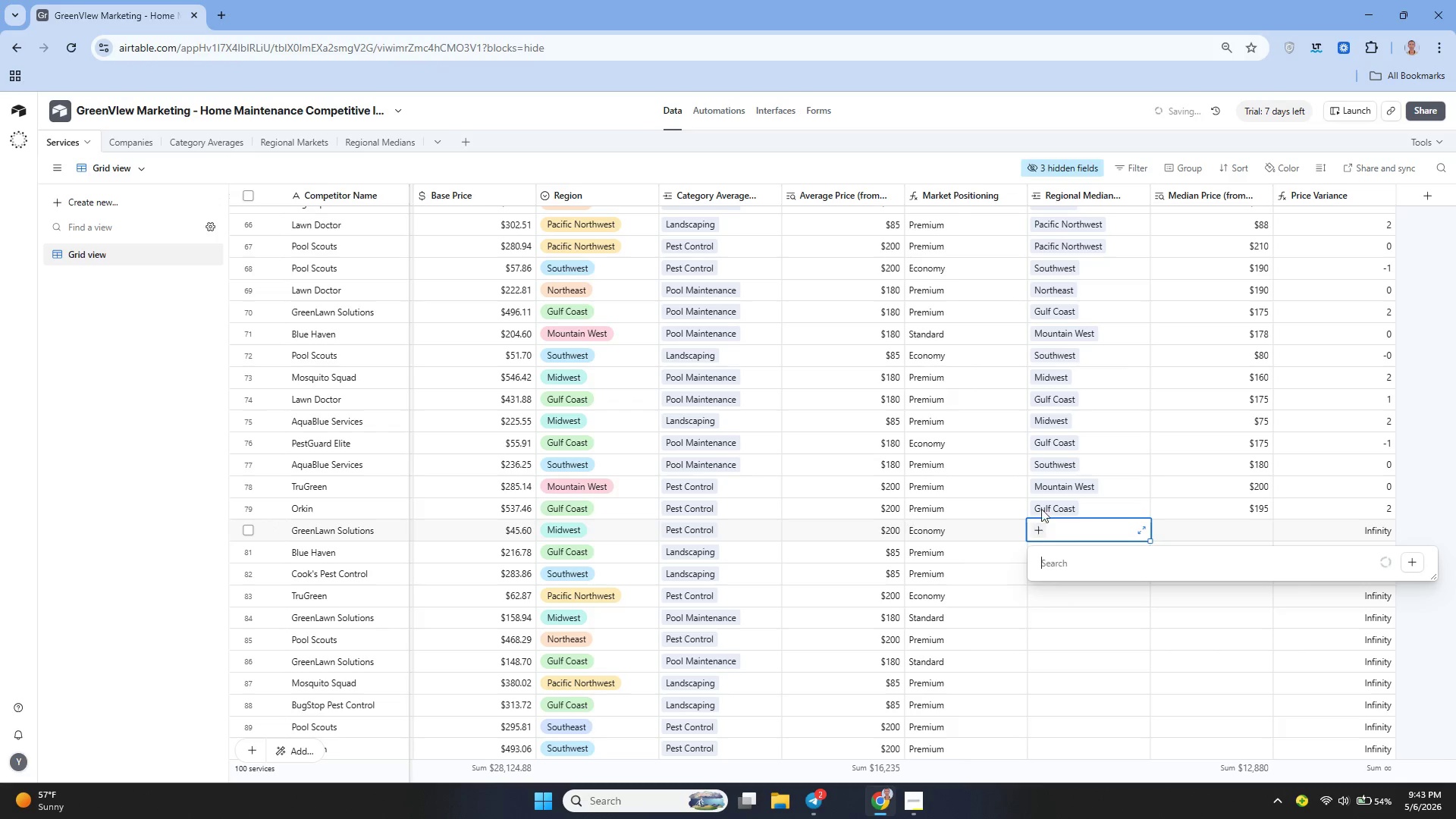 
mouse_move([1071, 419])
 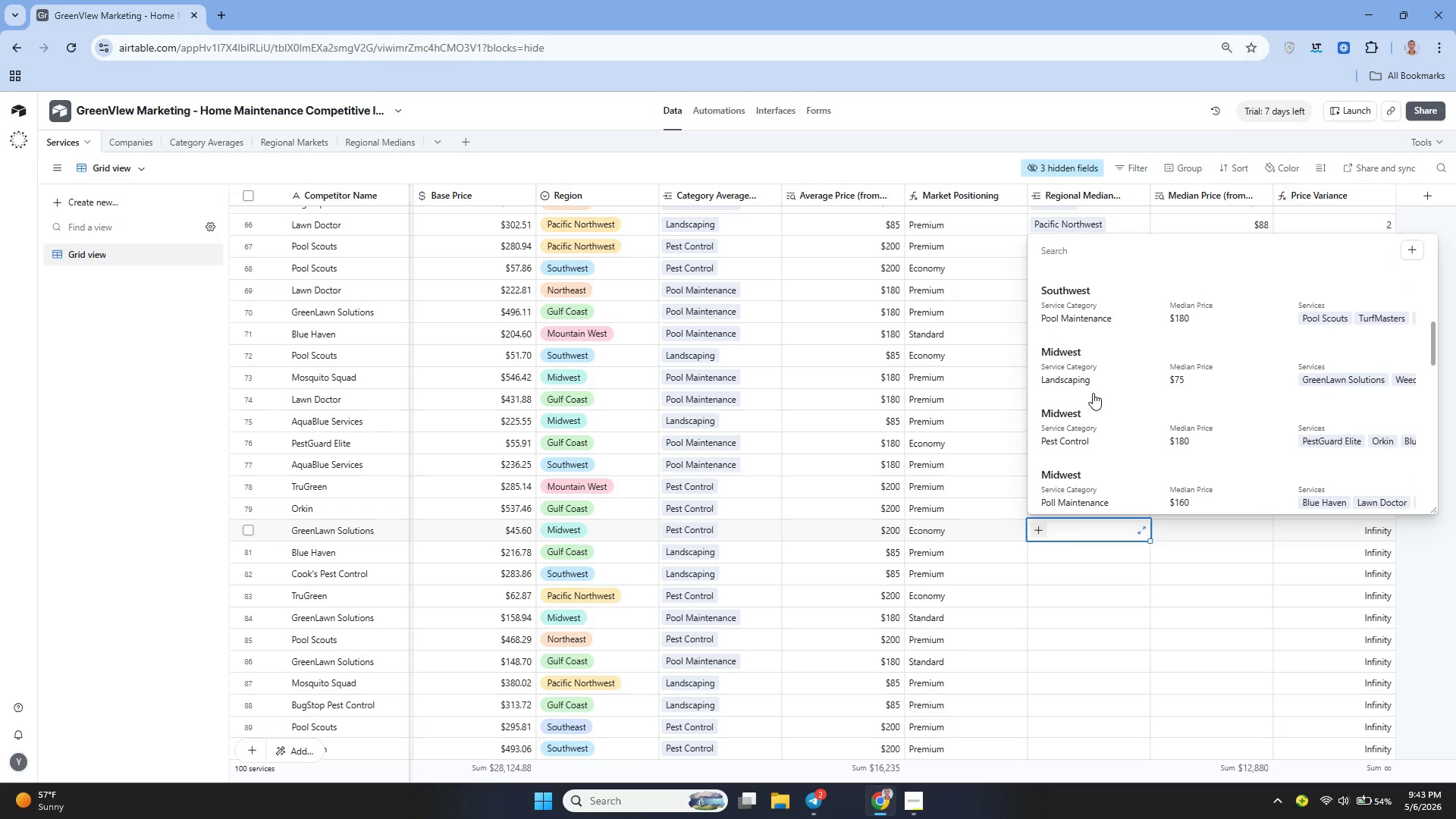 
left_click([1082, 435])
 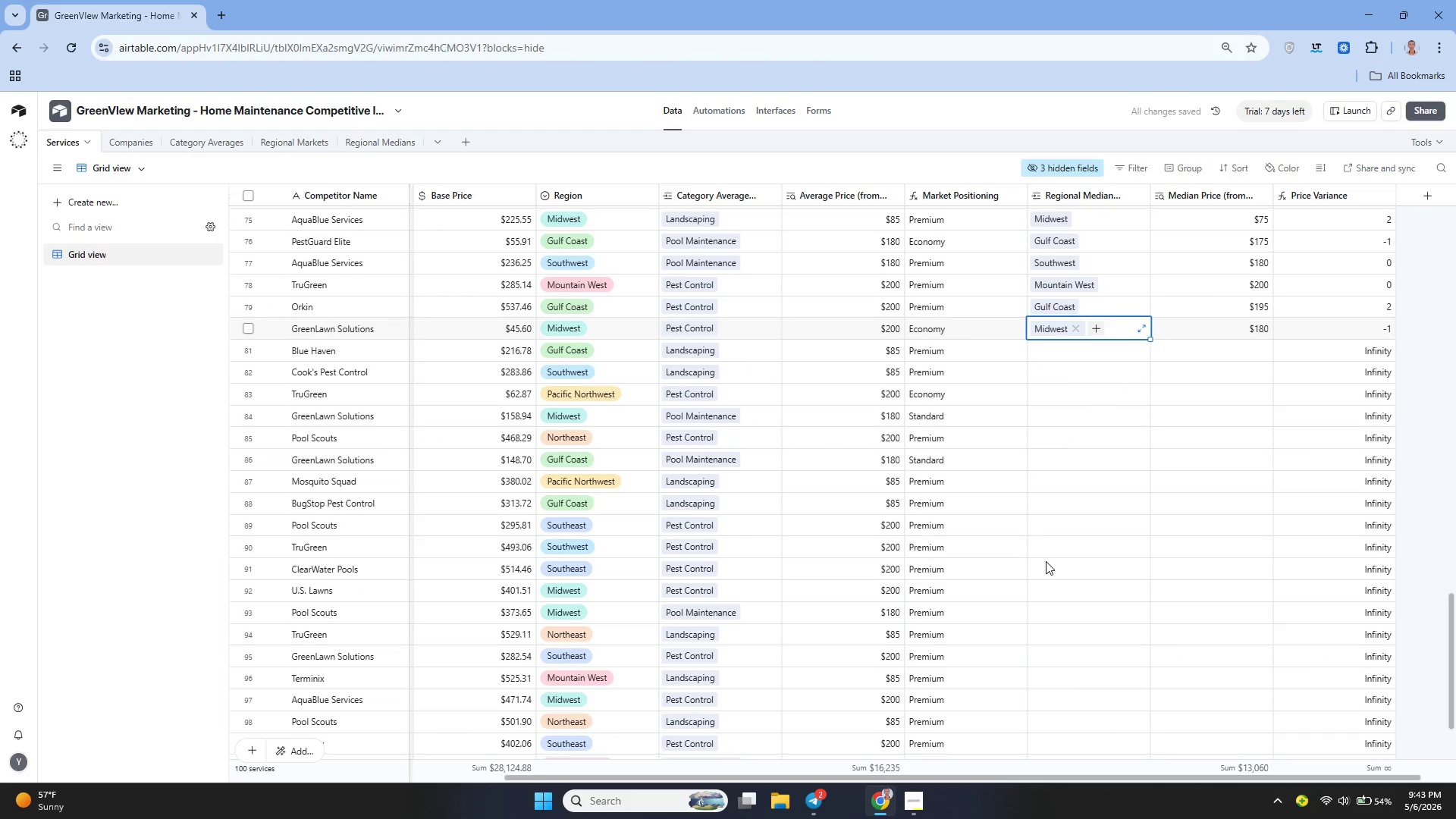 
left_click([1057, 353])
 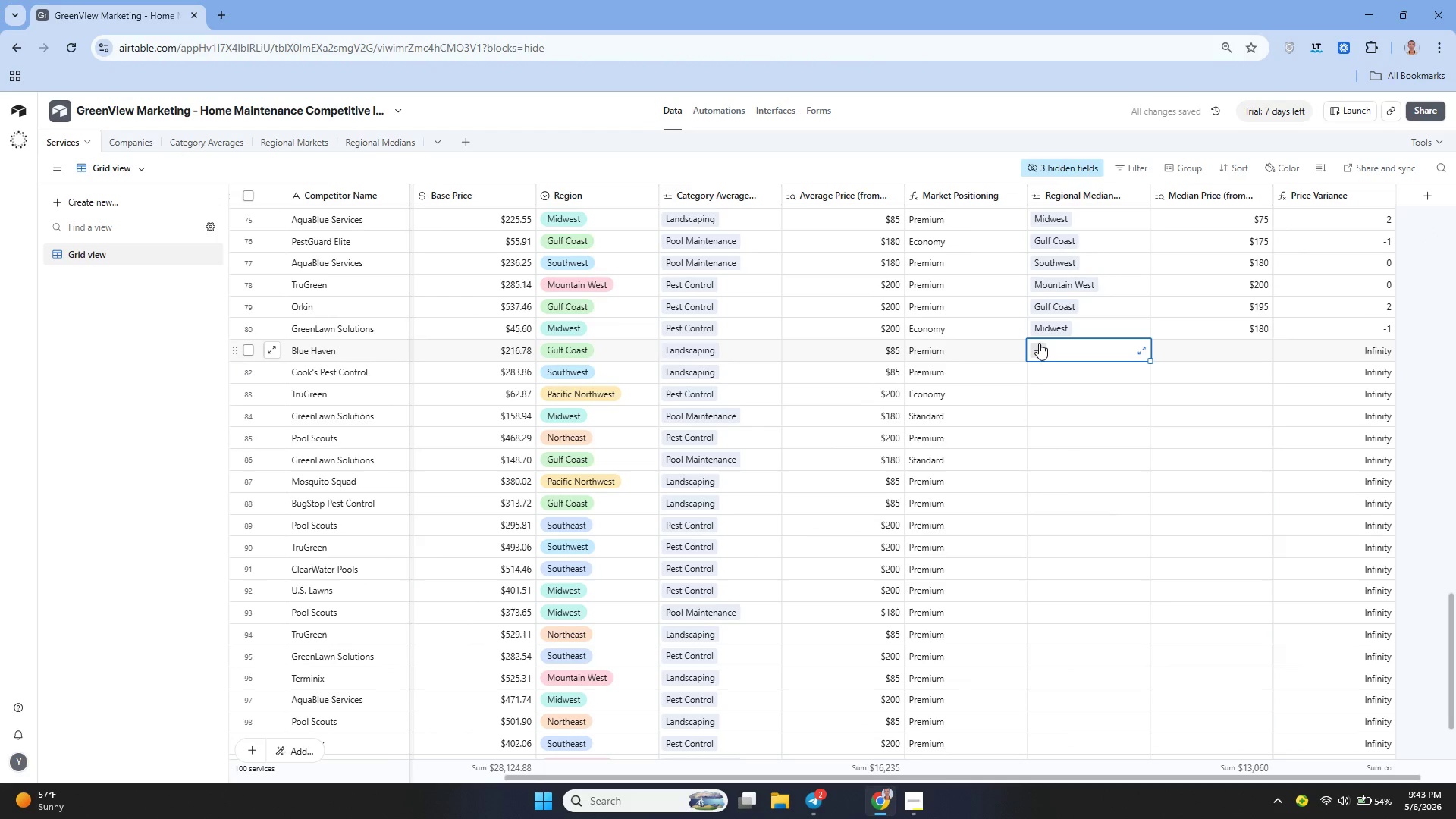 
left_click([1039, 343])
 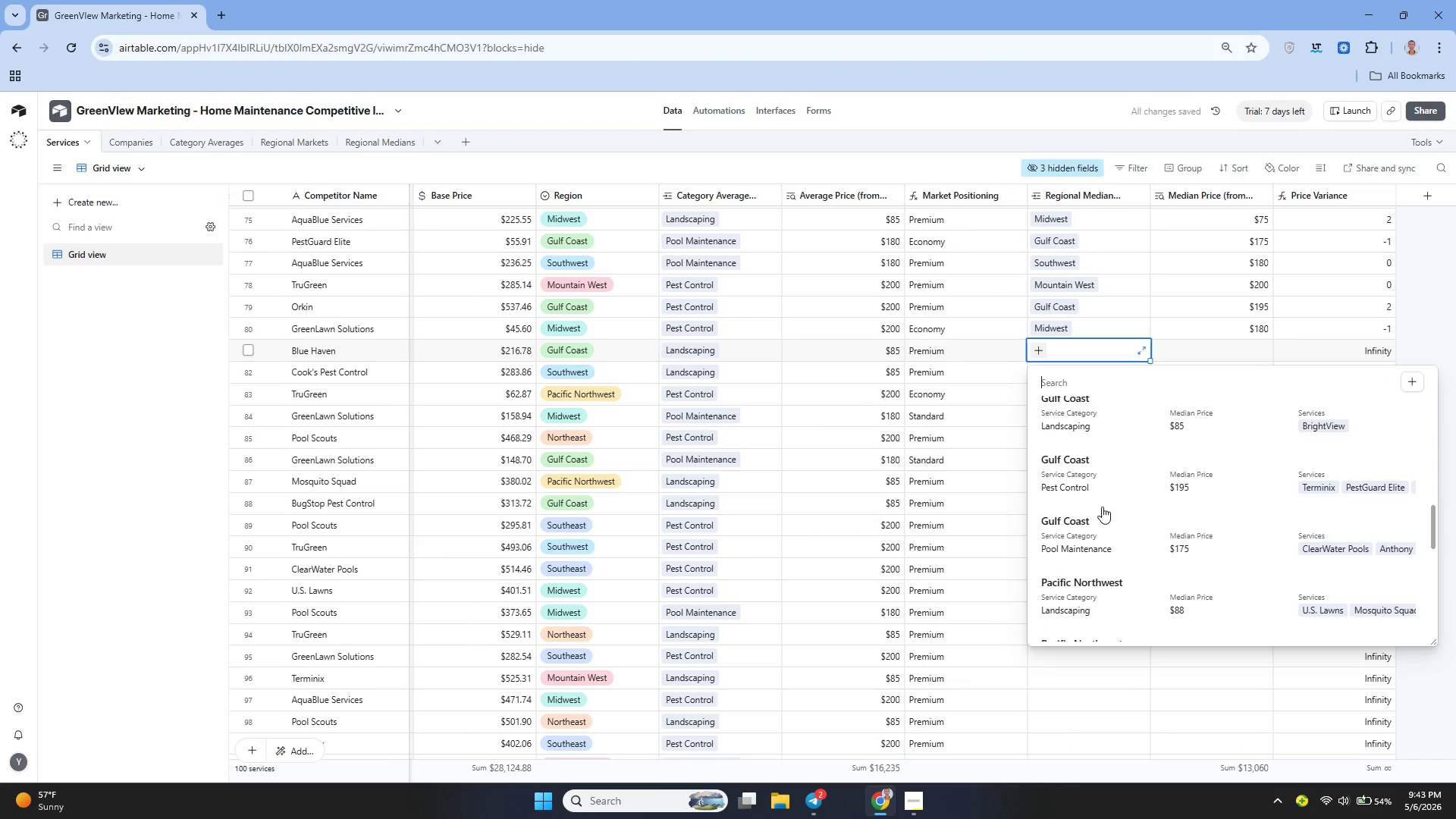 
left_click([1072, 420])
 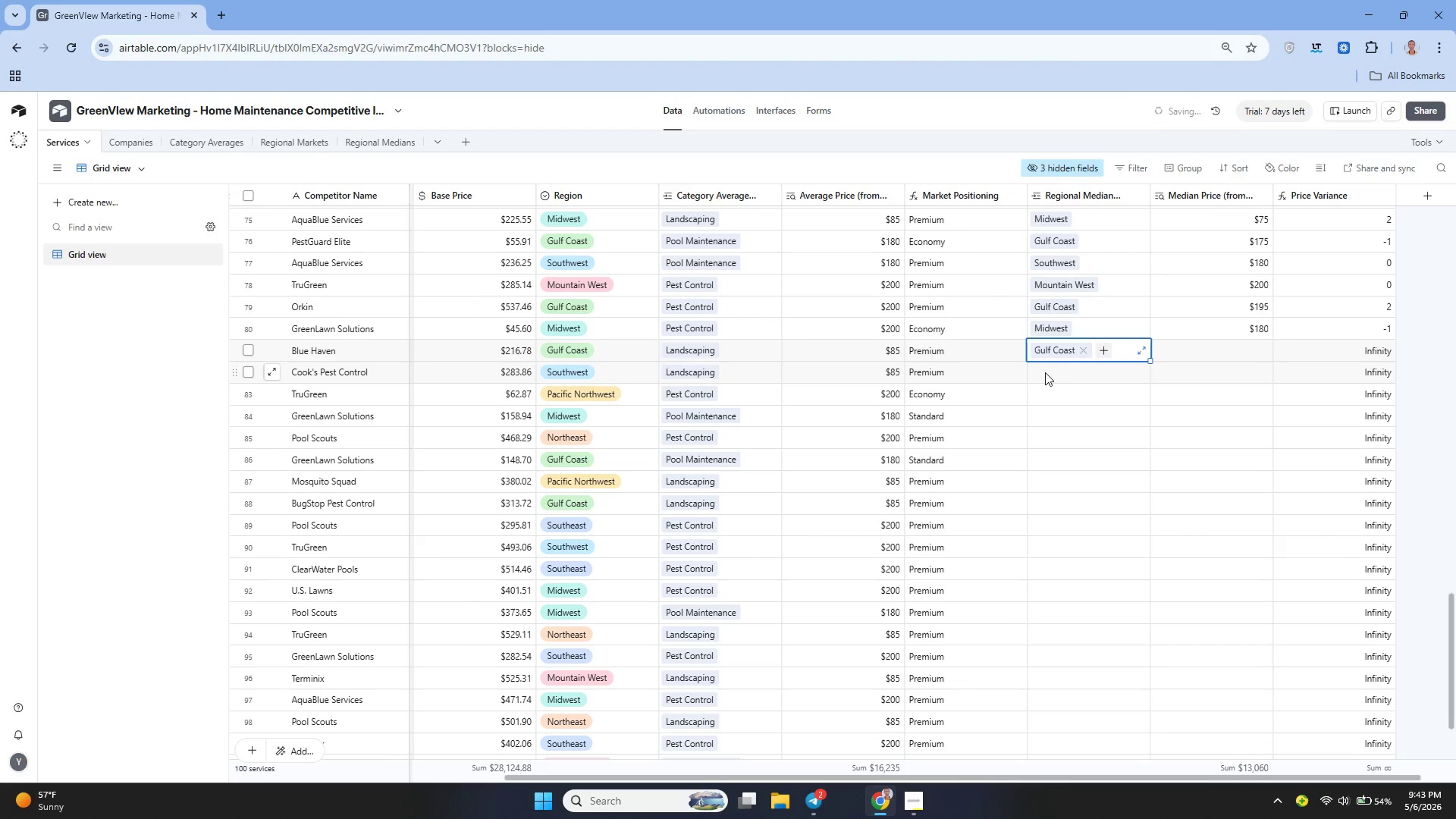 
left_click_drag(start_coordinate=[1043, 372], to_coordinate=[1033, 372])
 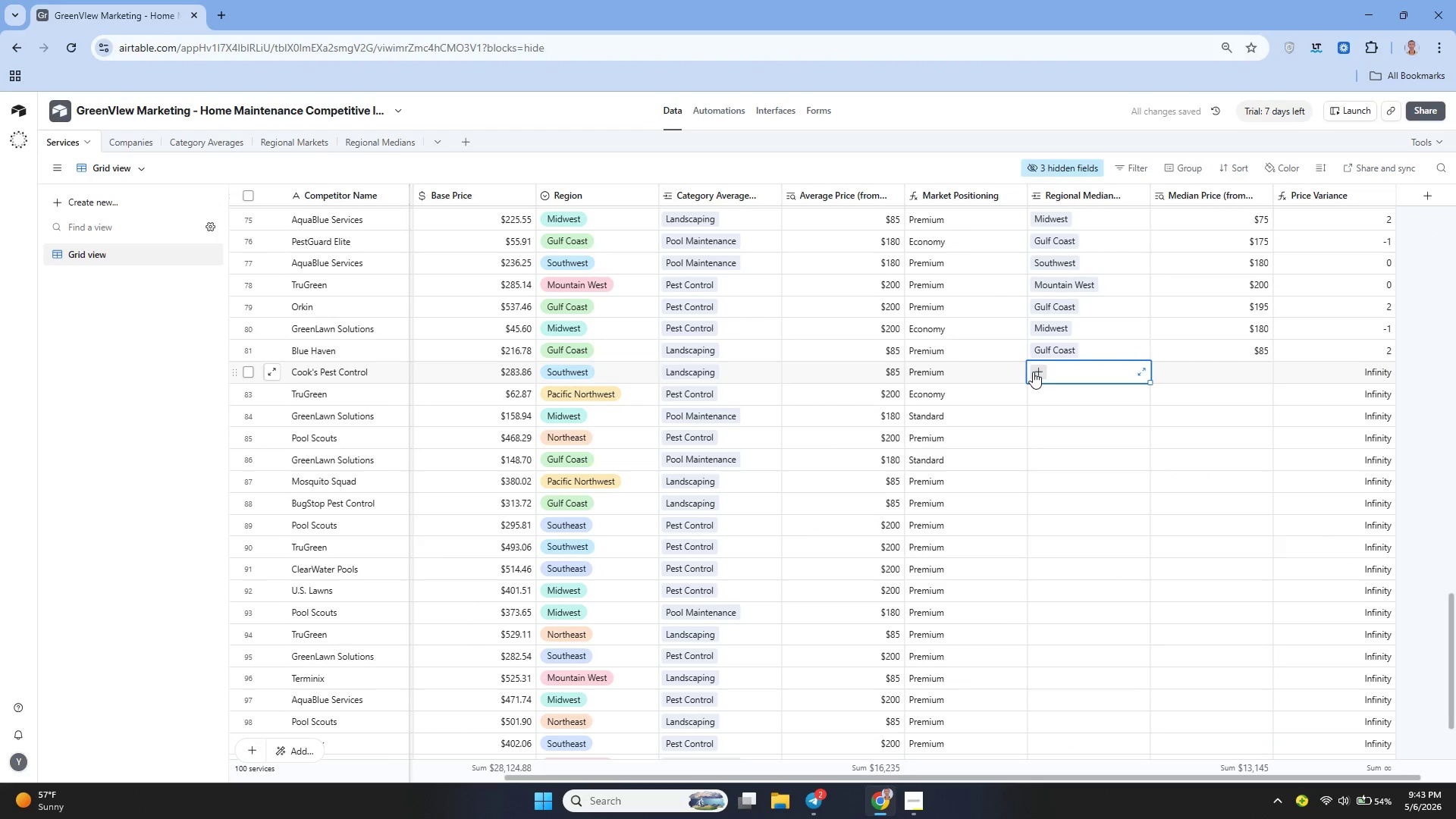 
left_click([1033, 372])
 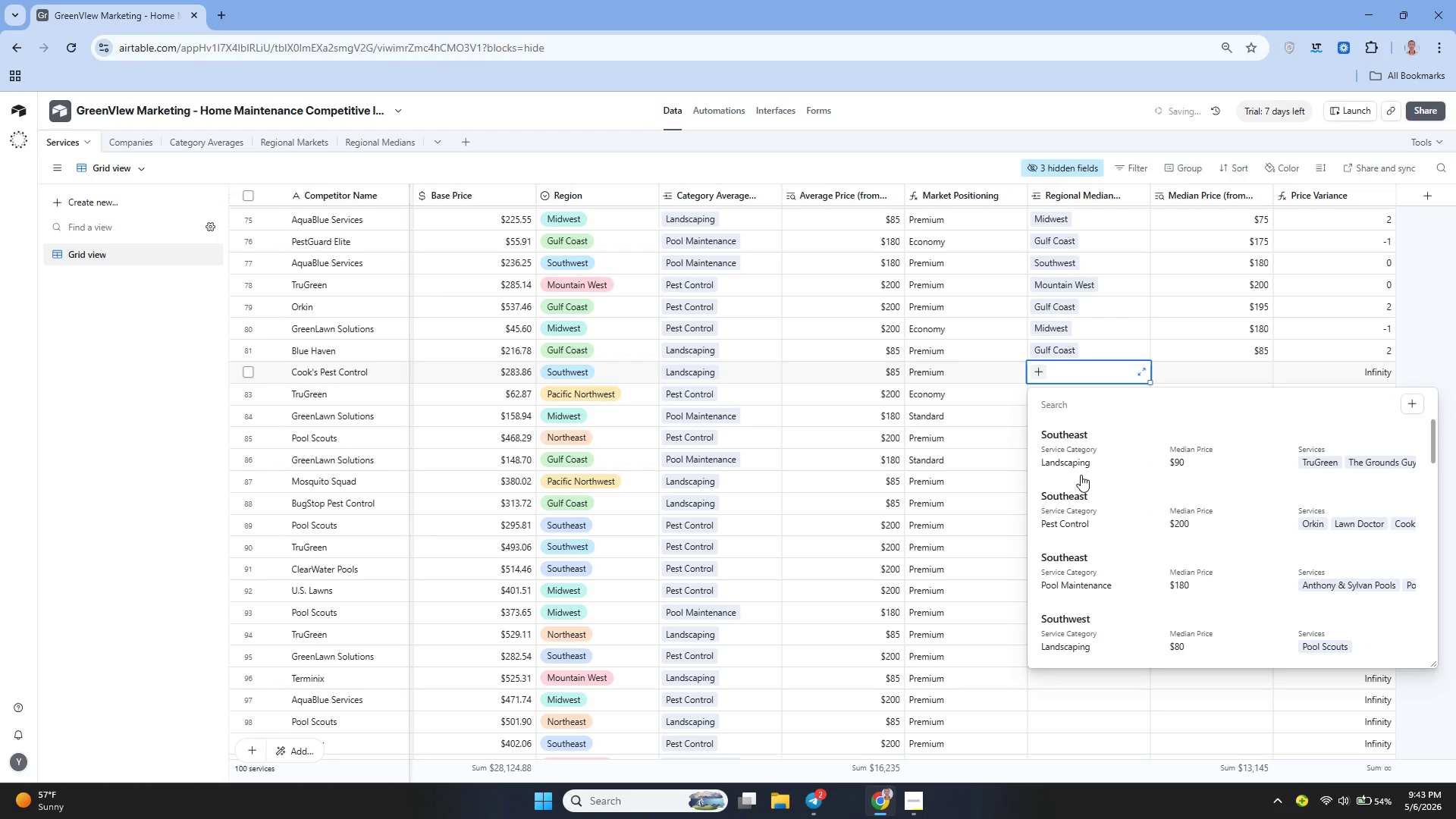 
mouse_move([1103, 538])
 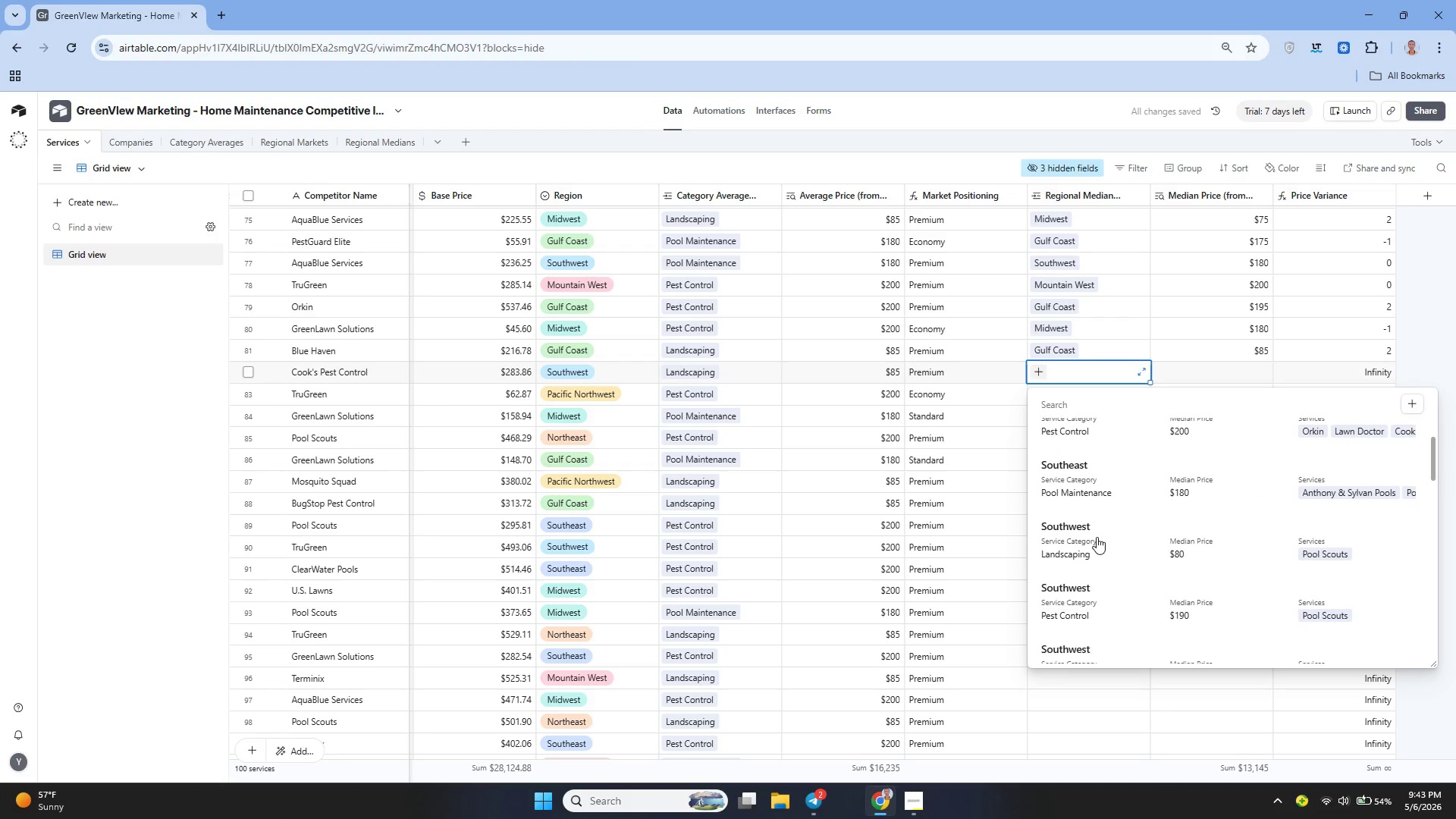 
left_click([1097, 537])
 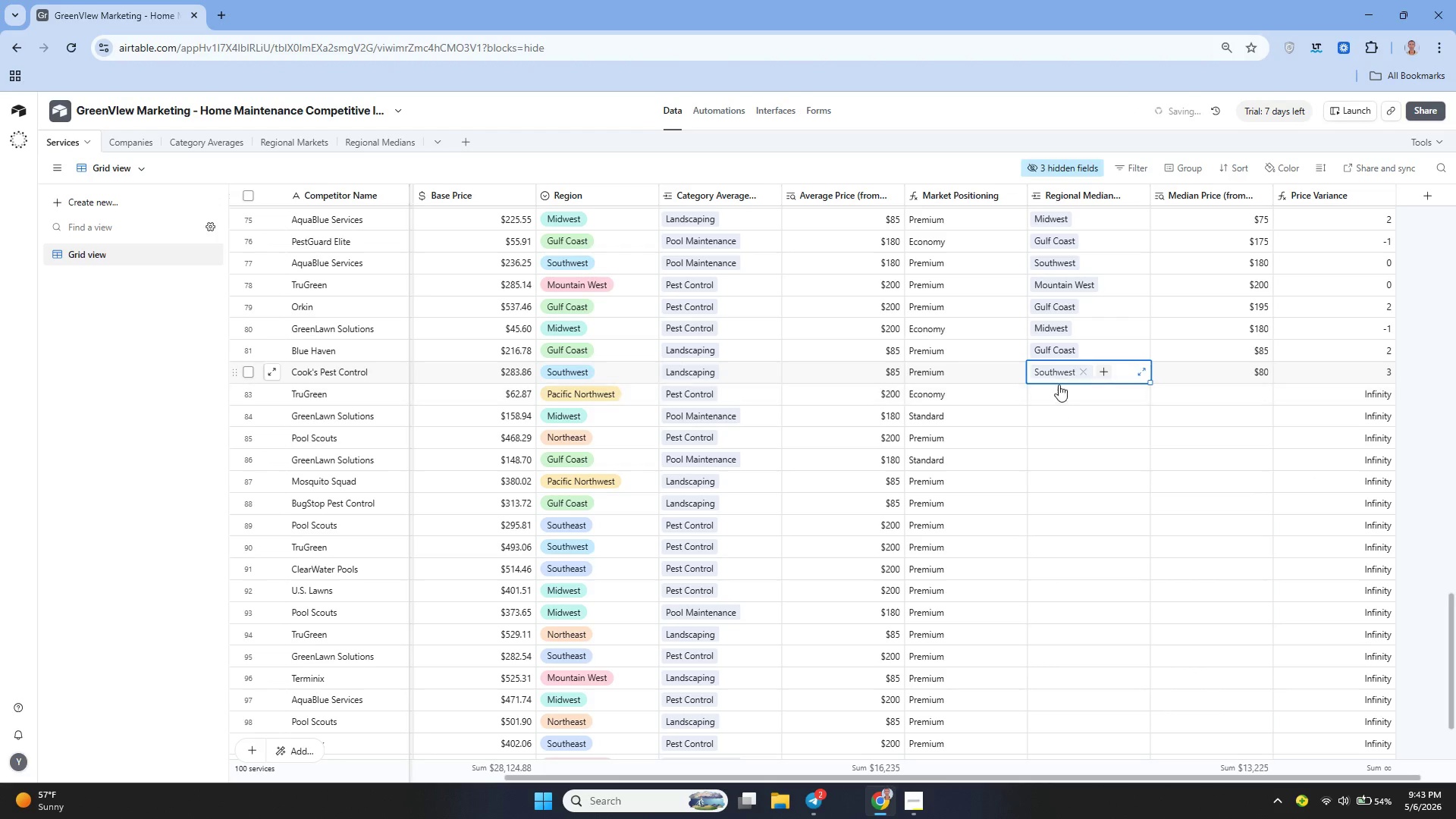 
left_click([1054, 390])
 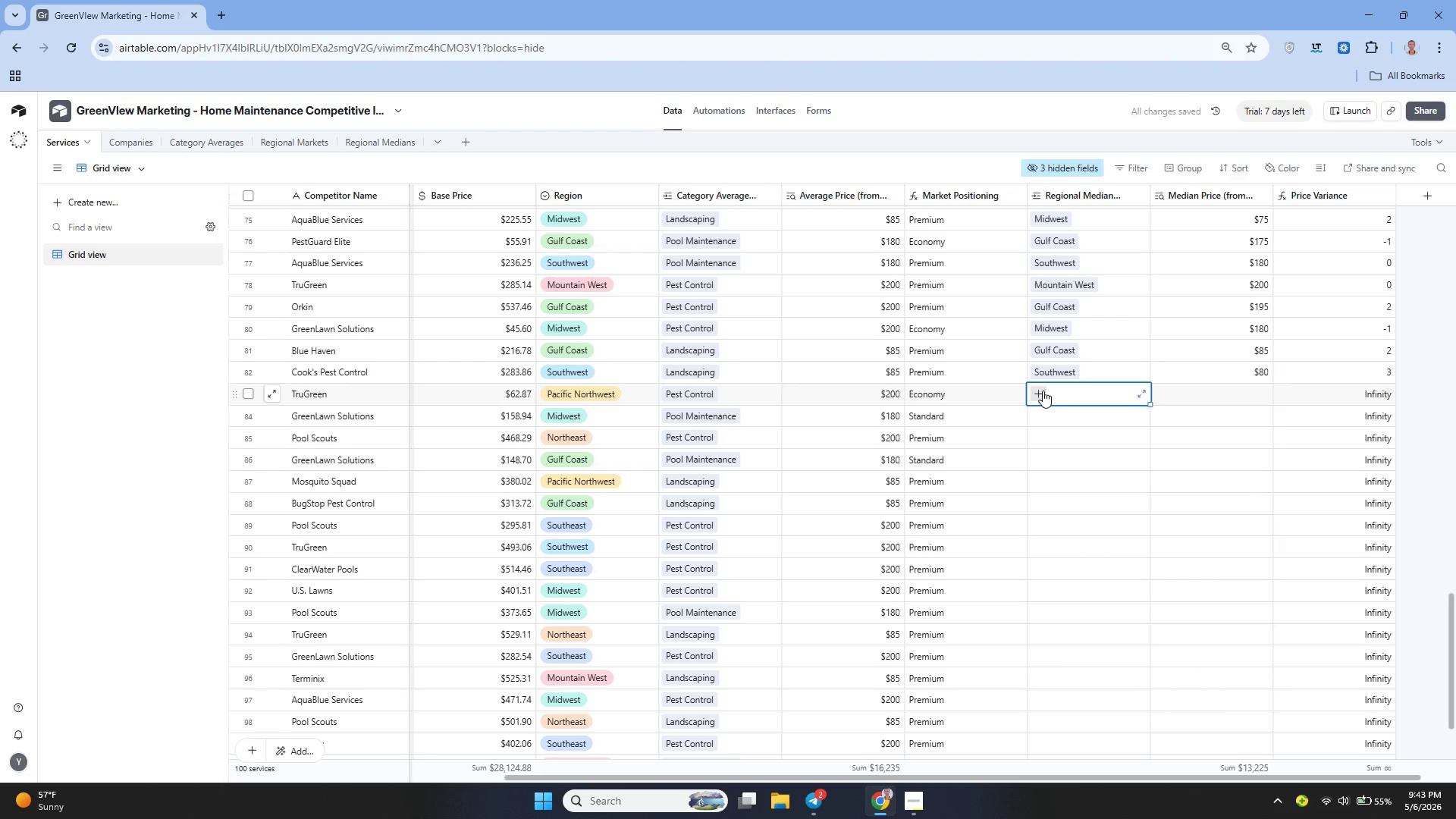 
left_click([1039, 391])
 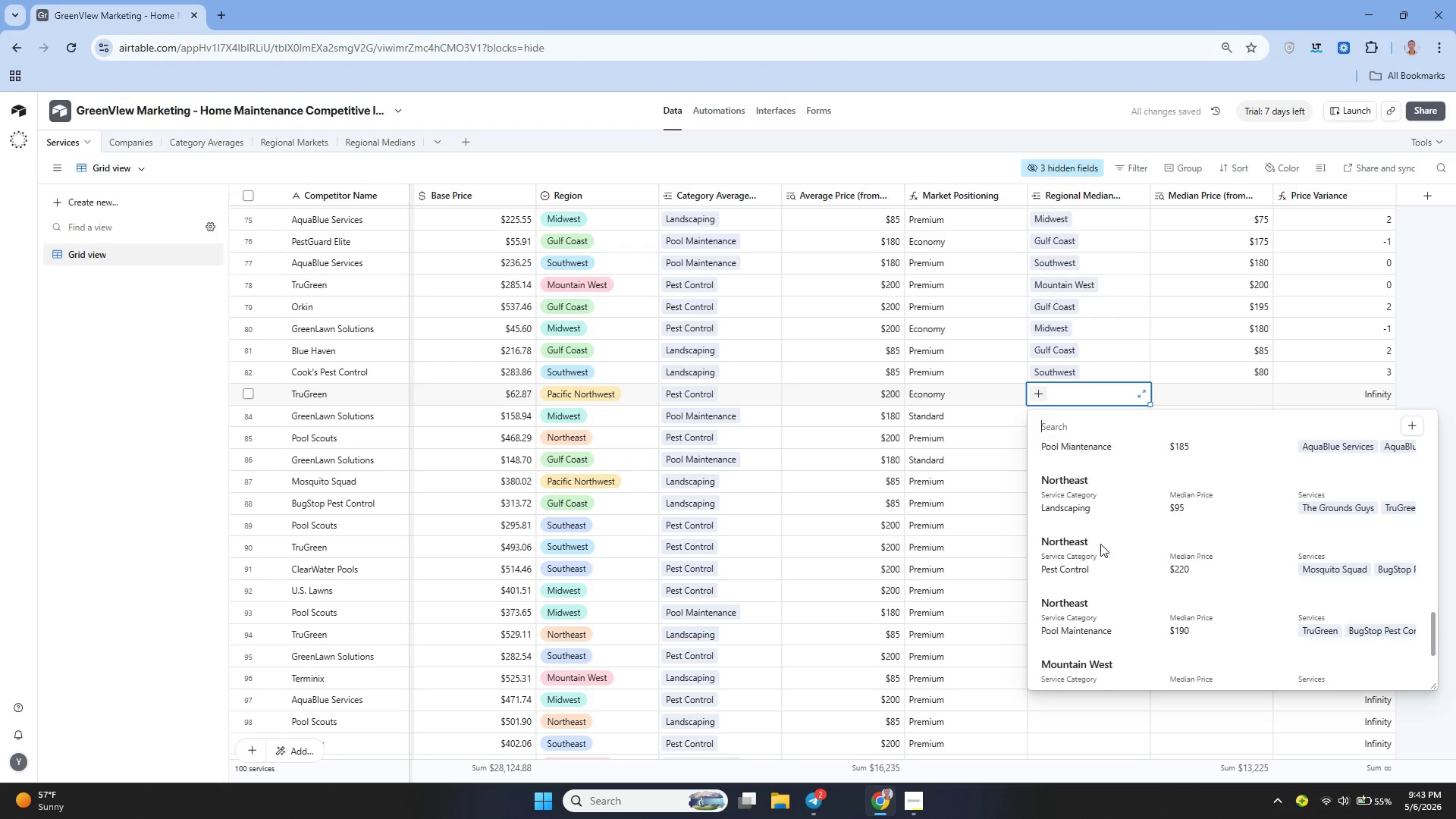 
wait(6.36)
 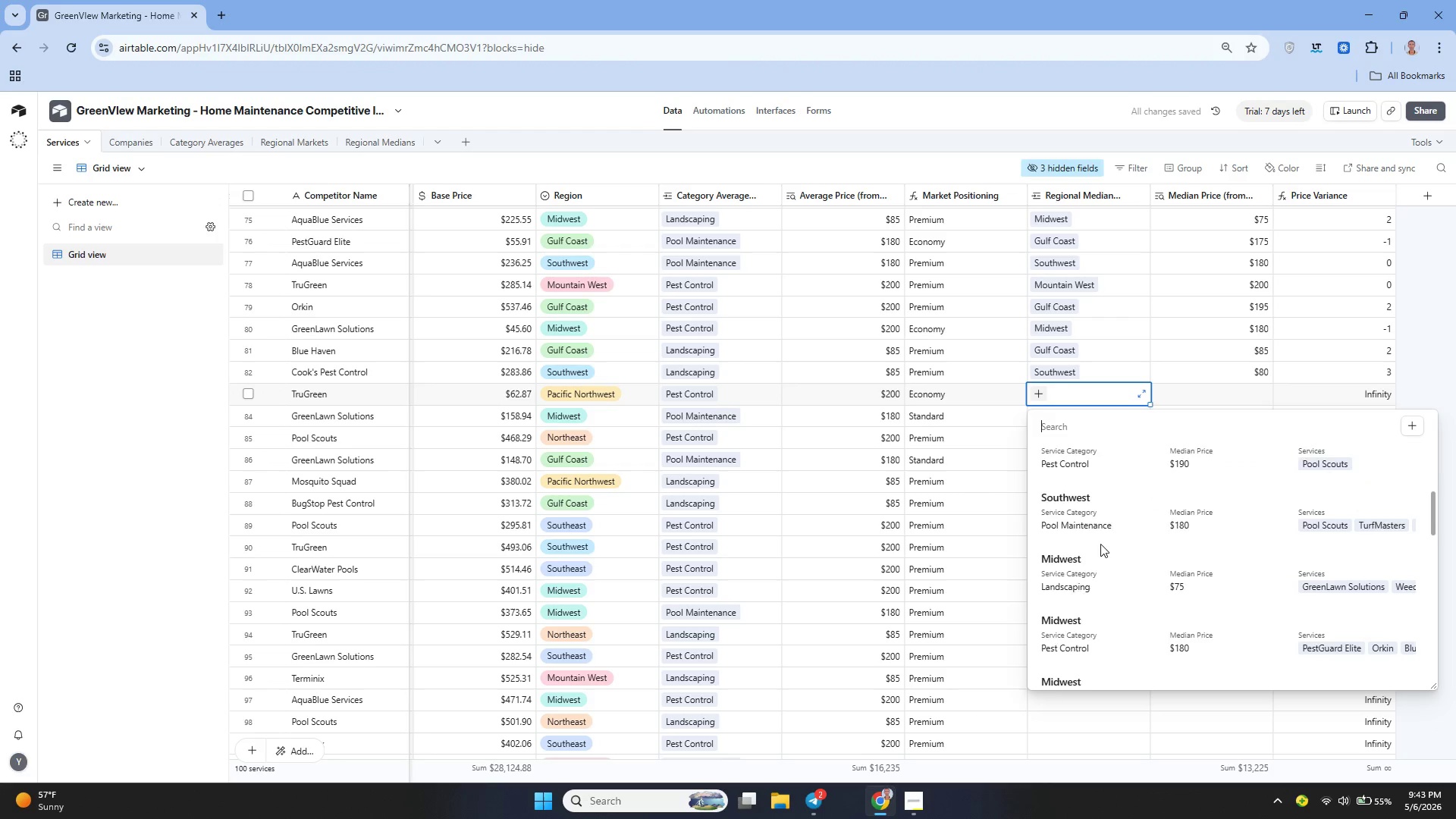 
left_click([1083, 529])
 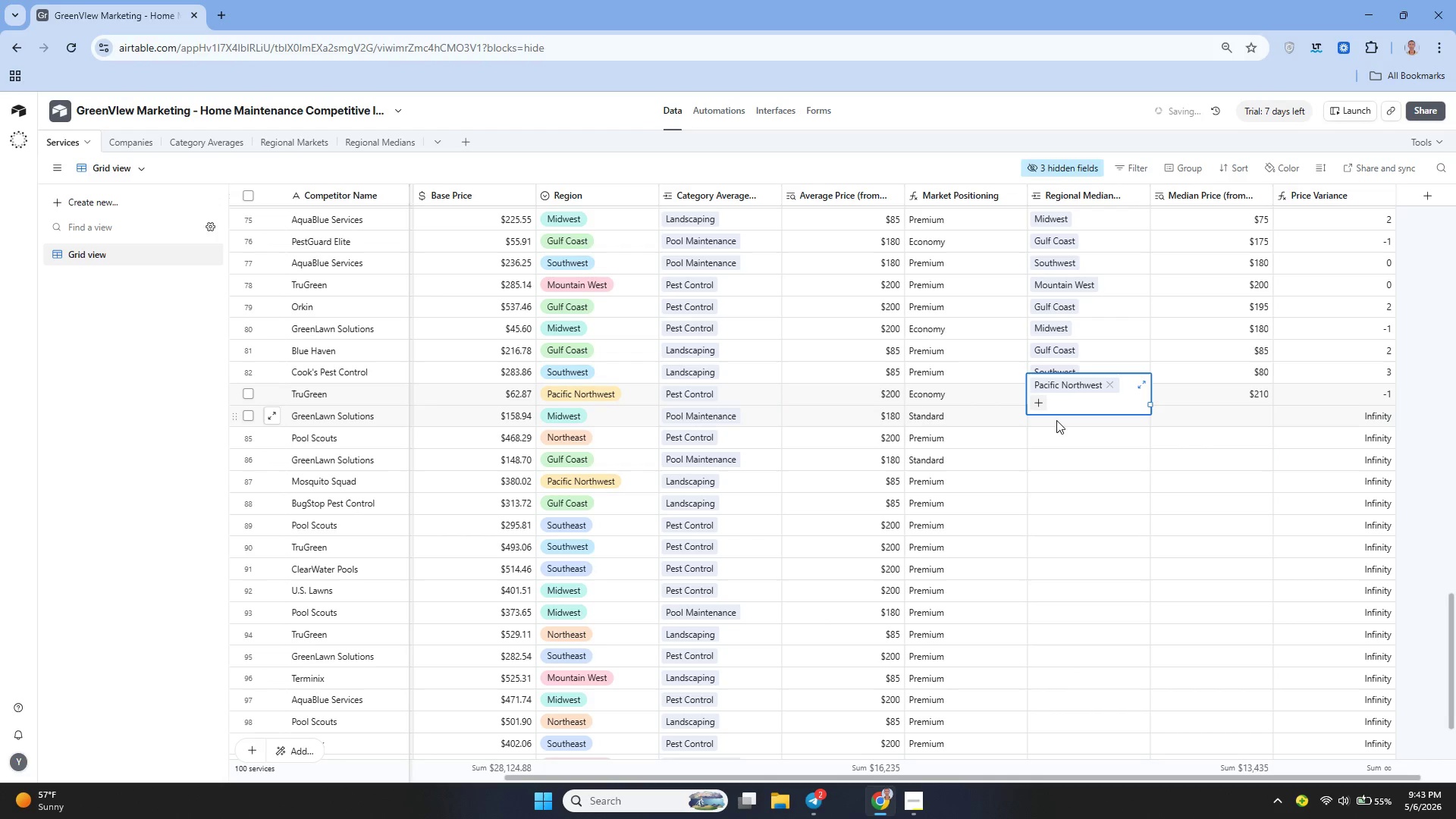 
left_click([1058, 424])
 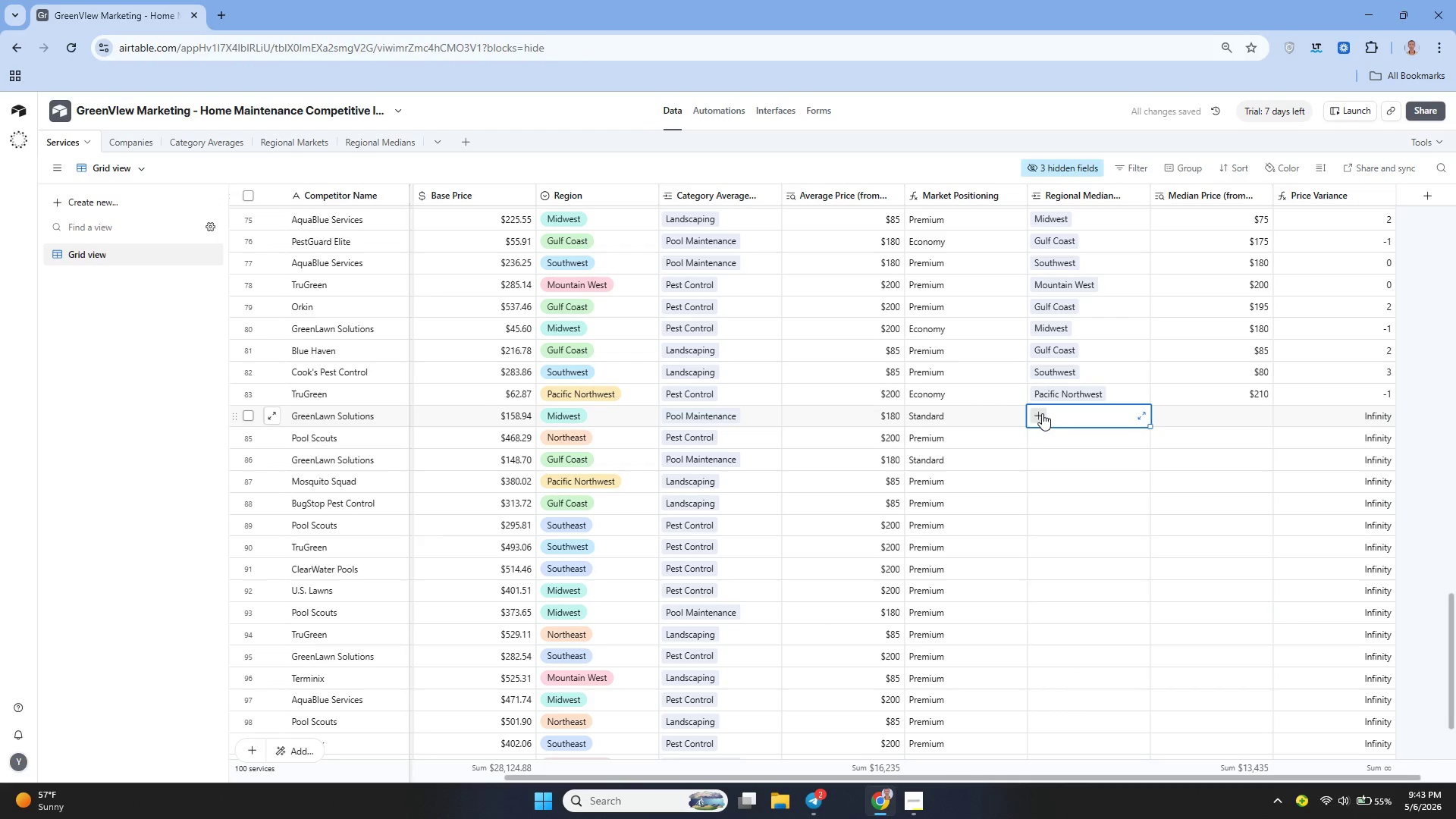 
left_click([1041, 413])
 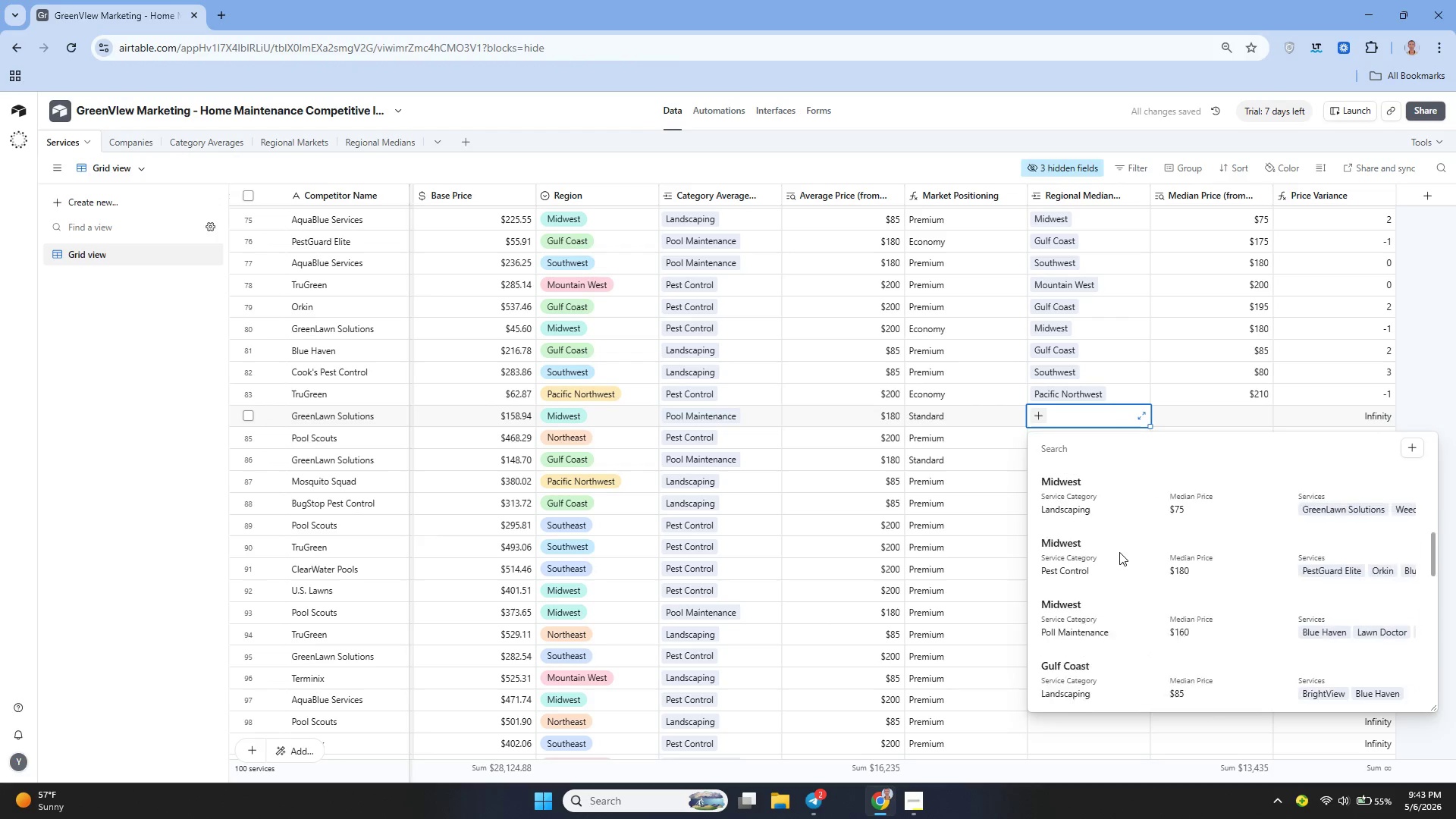 
left_click([1105, 572])
 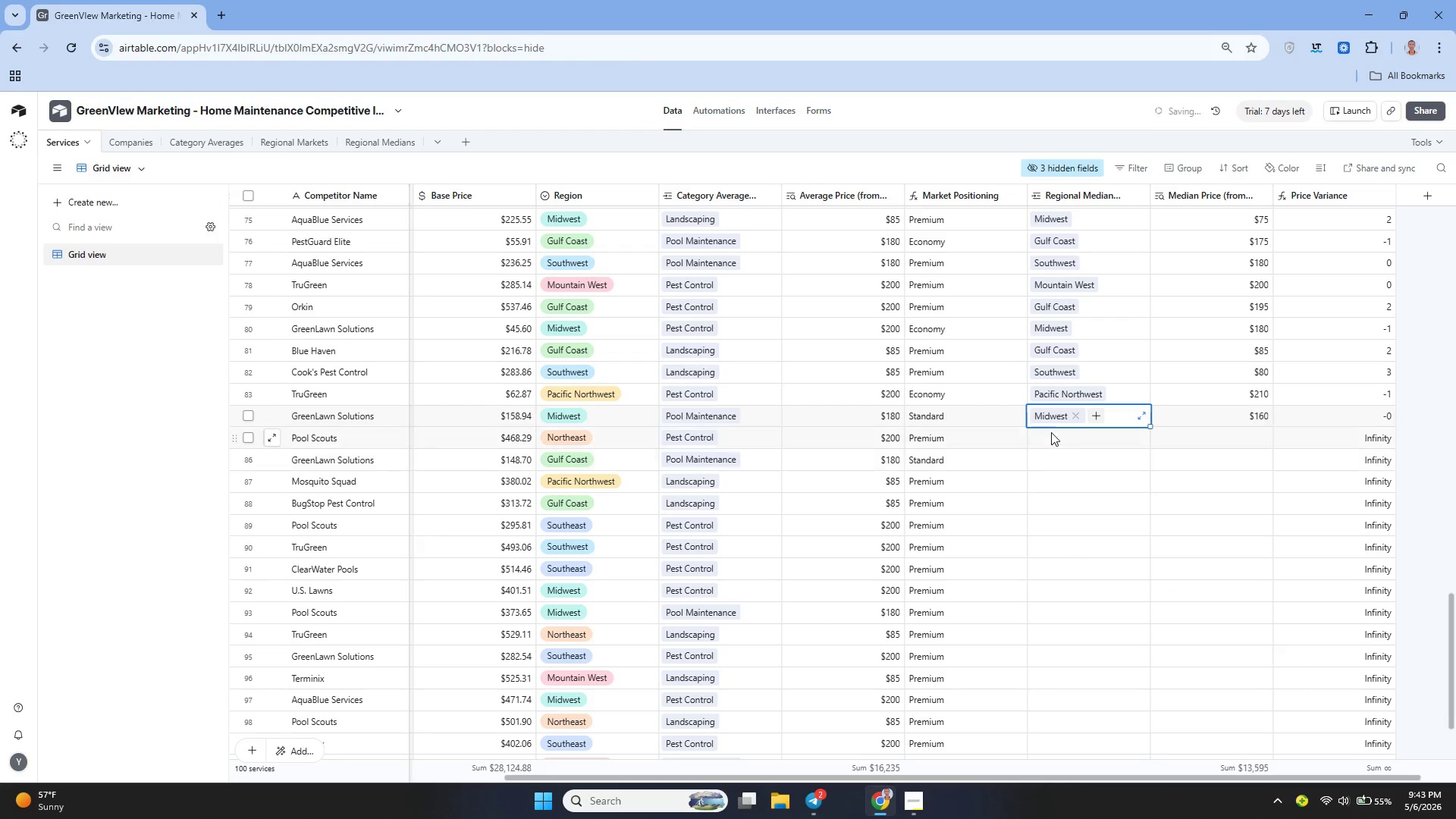 
left_click([1051, 431])
 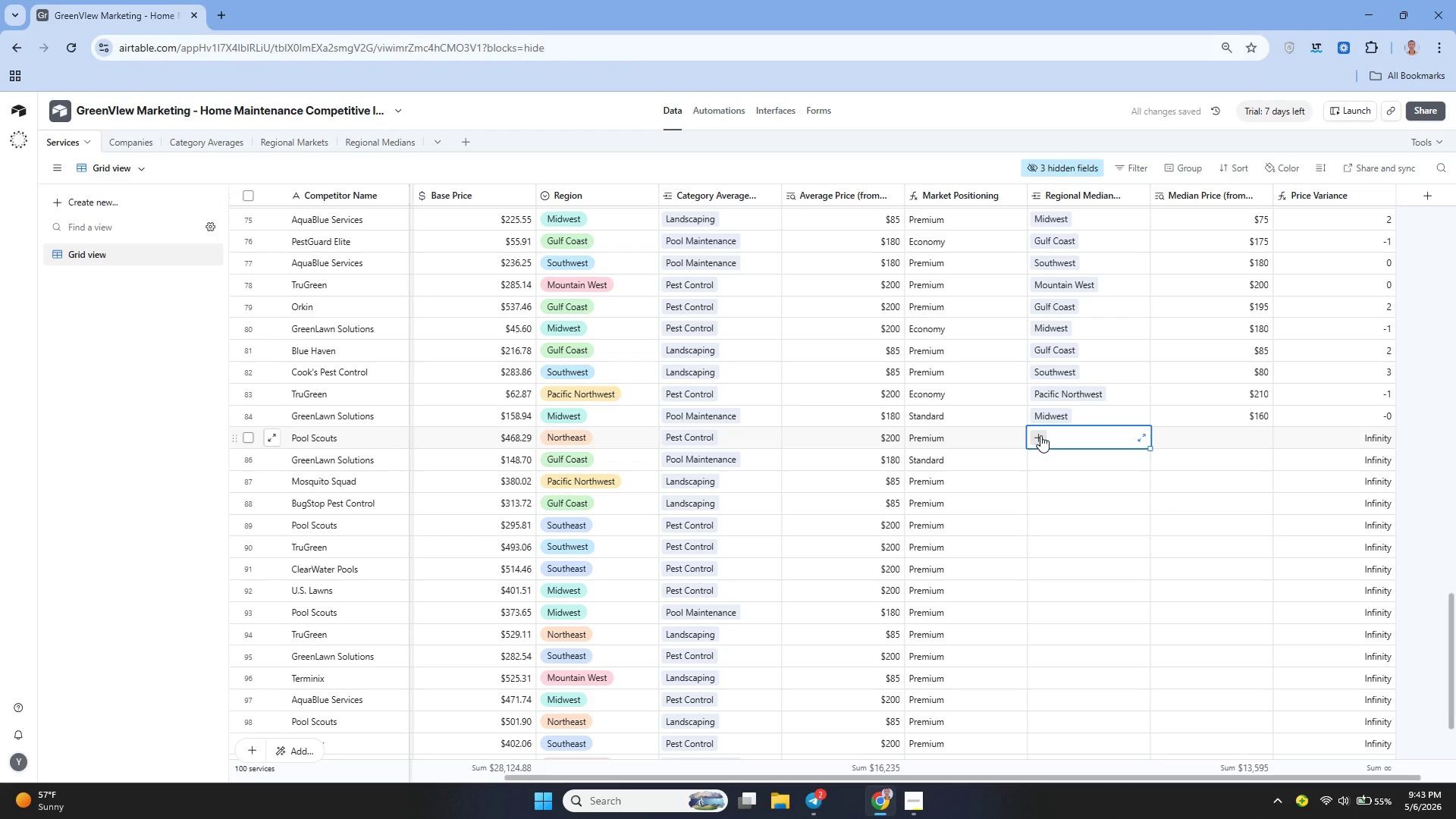 
left_click([1040, 435])
 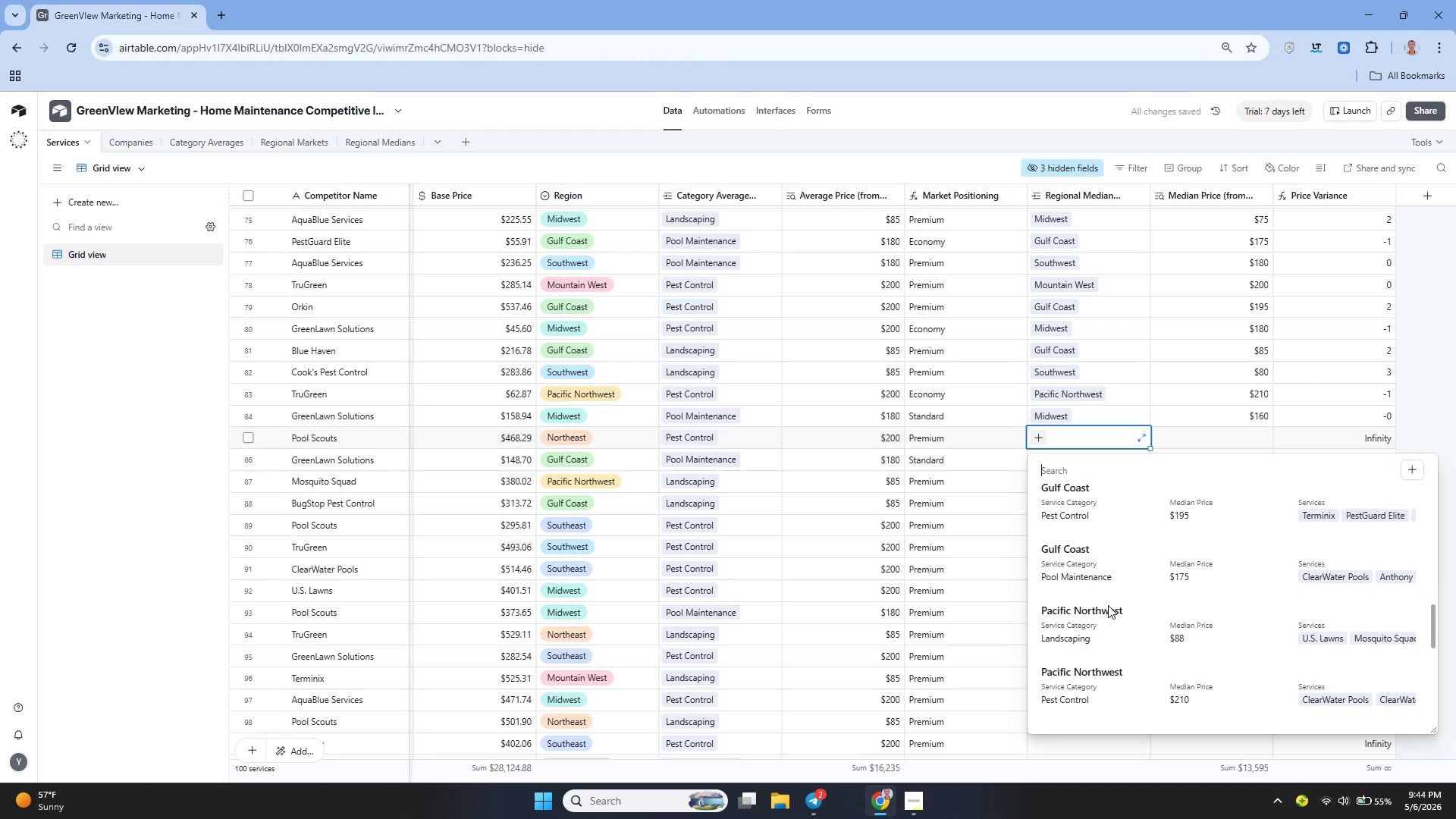 
wait(6.38)
 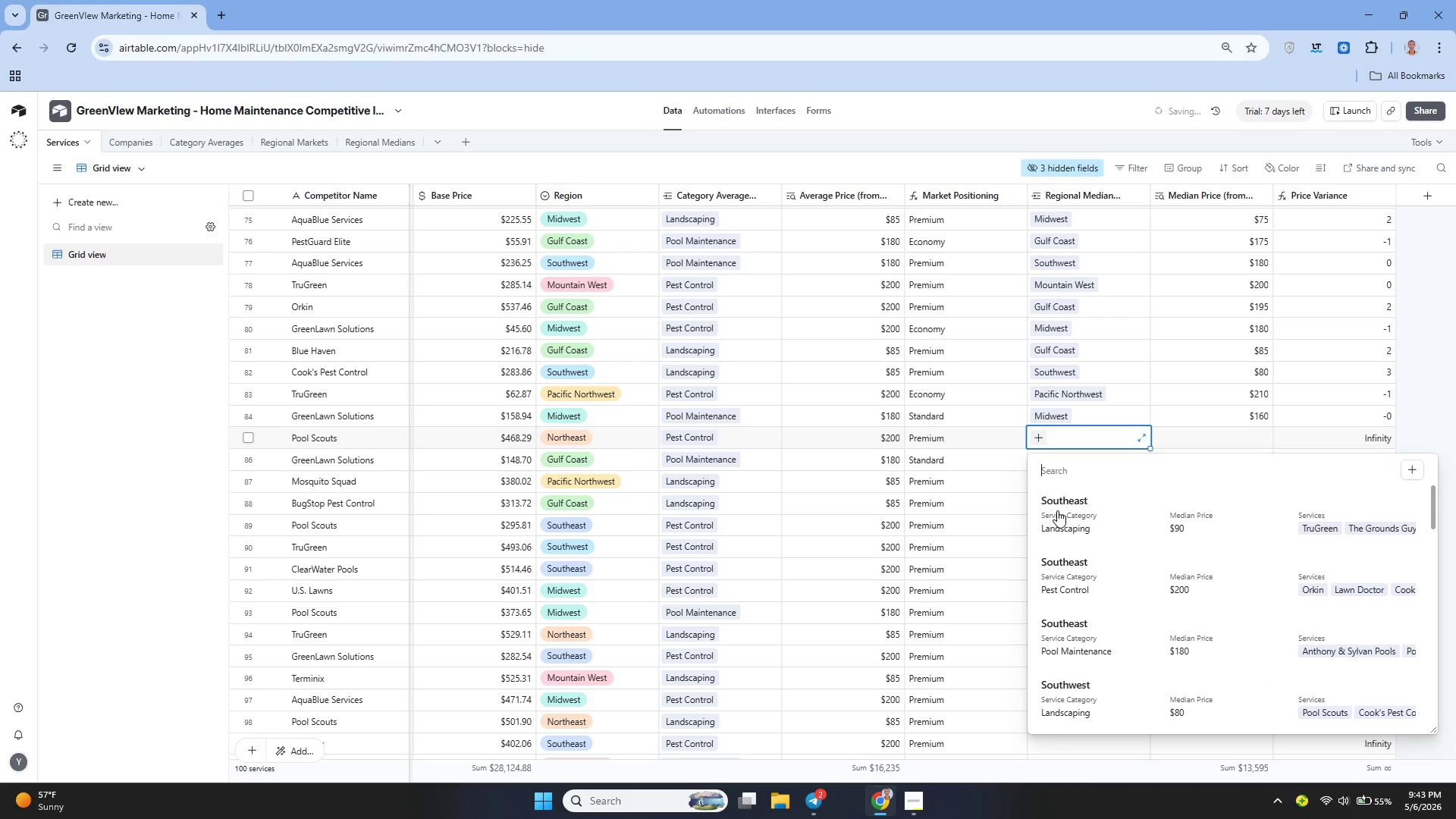 
left_click([1075, 551])
 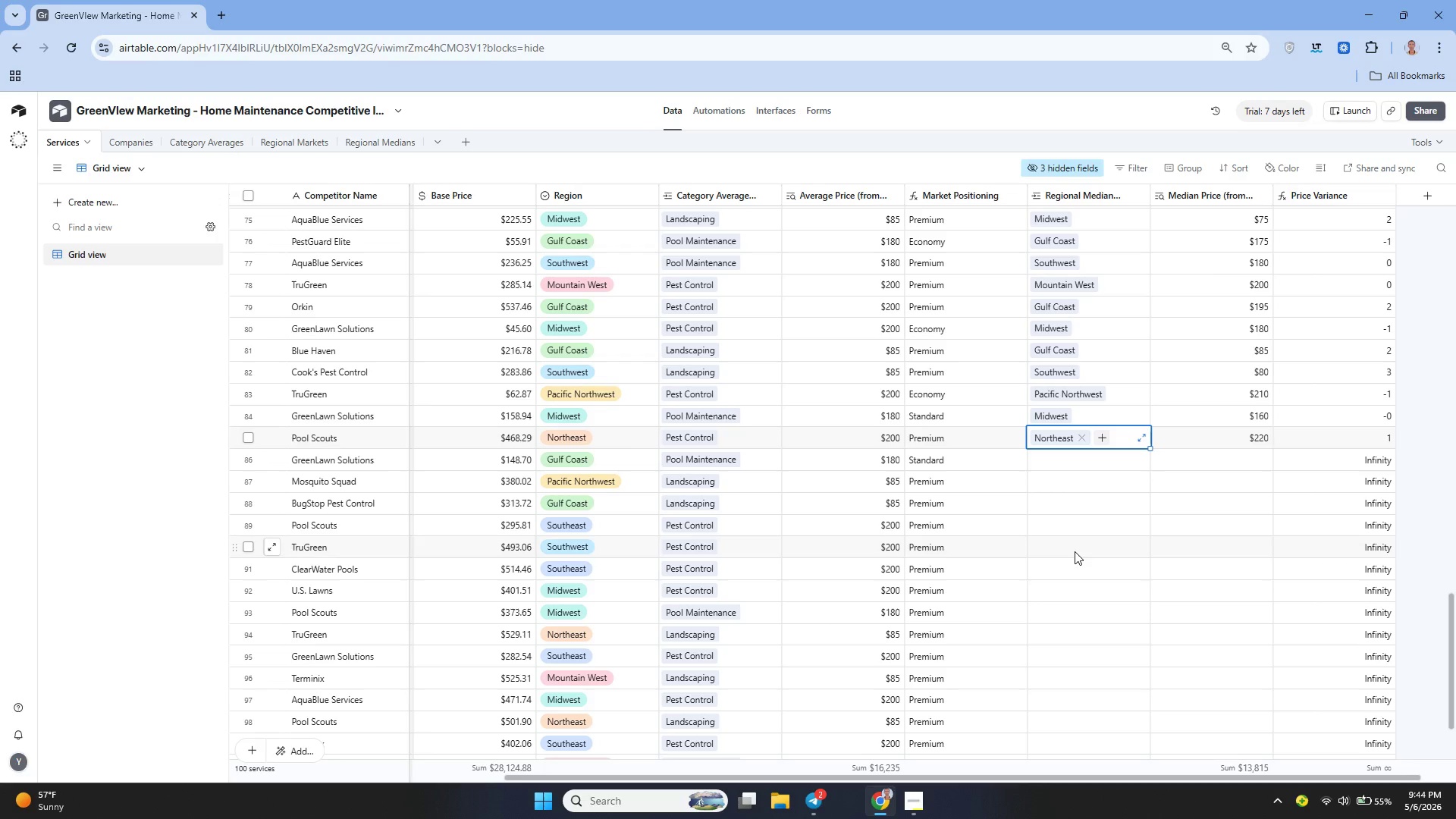 
wait(14.3)
 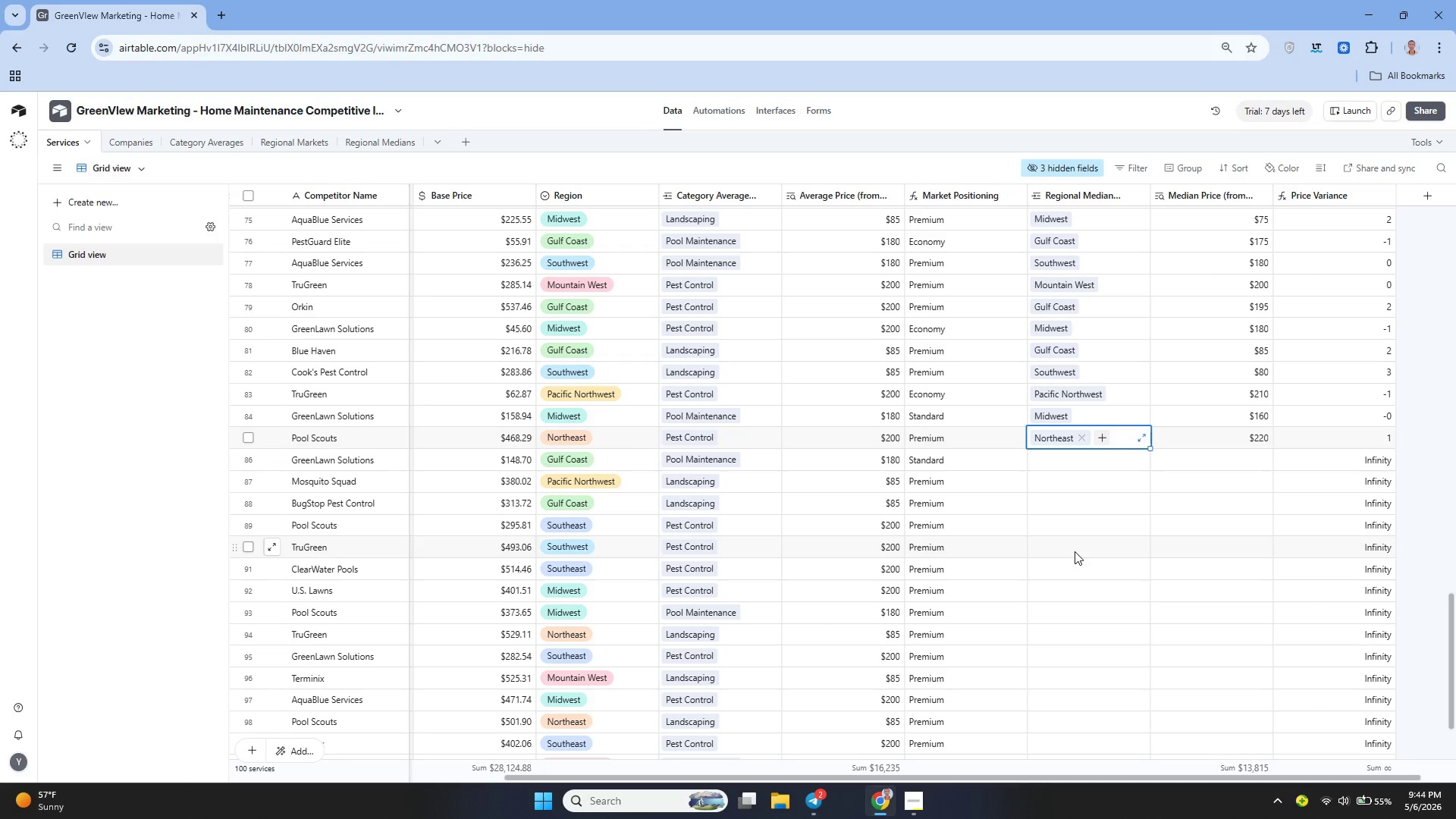 
left_click([1042, 456])
 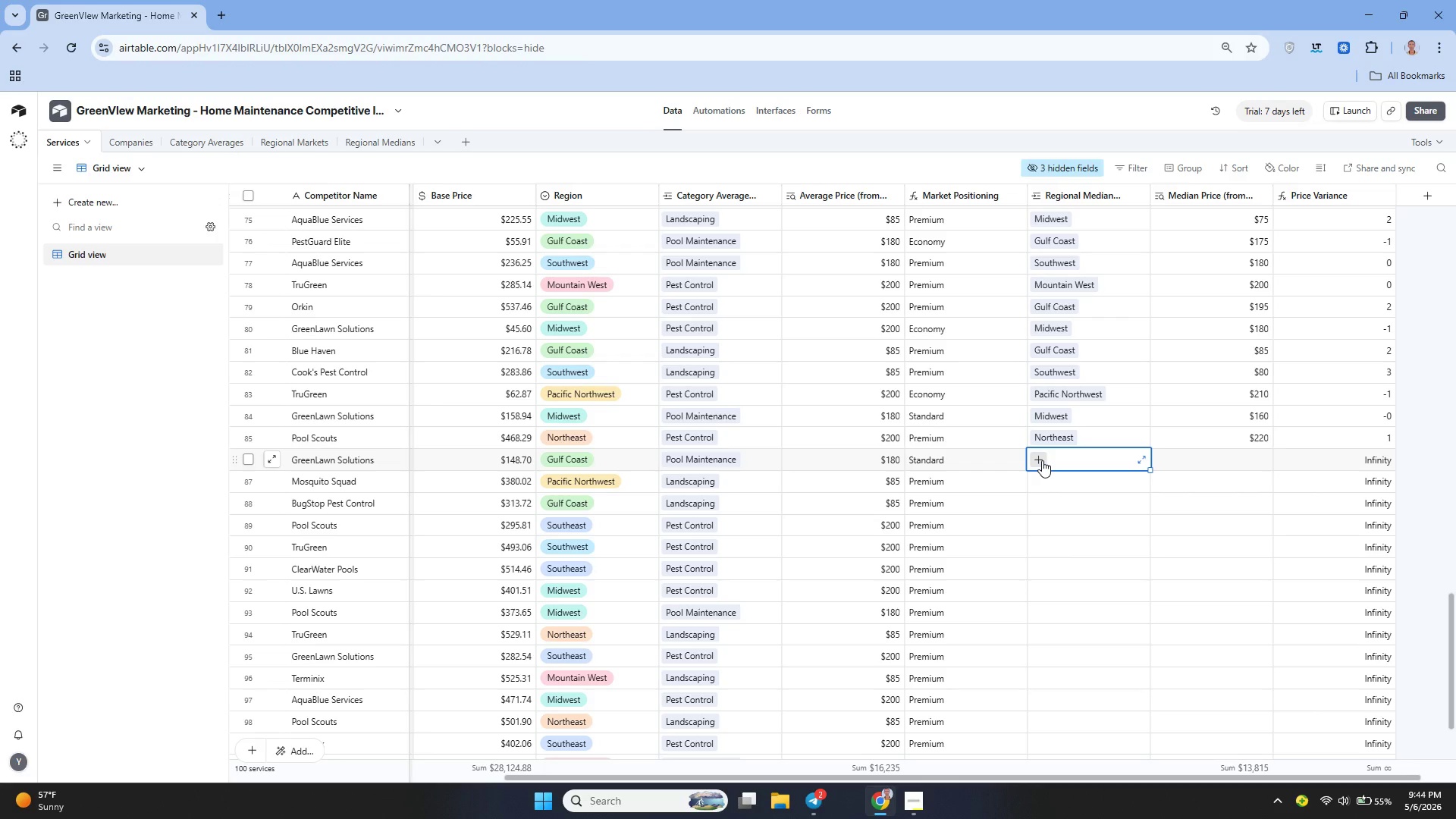 
left_click([1042, 460])
 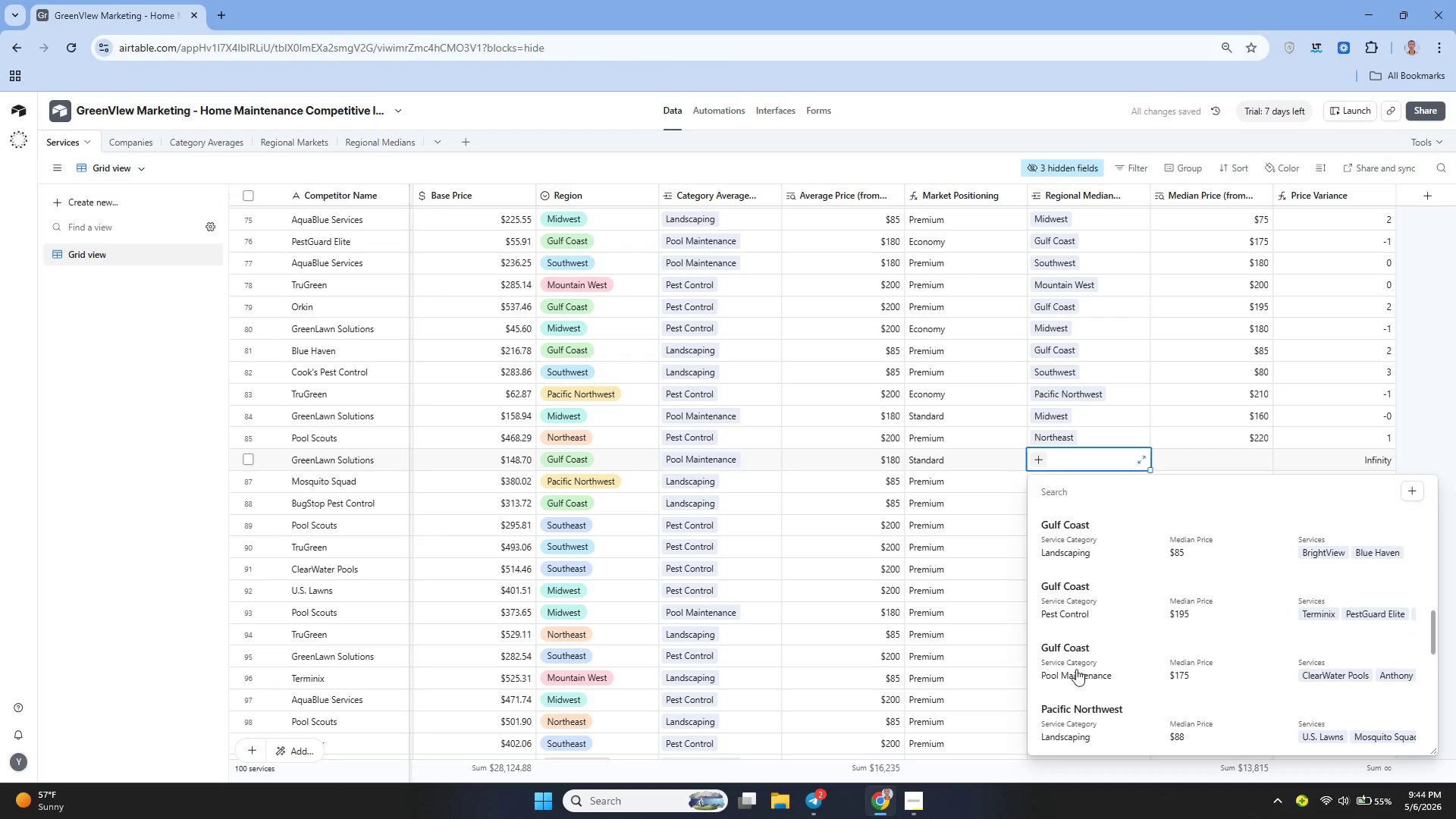 
wait(6.73)
 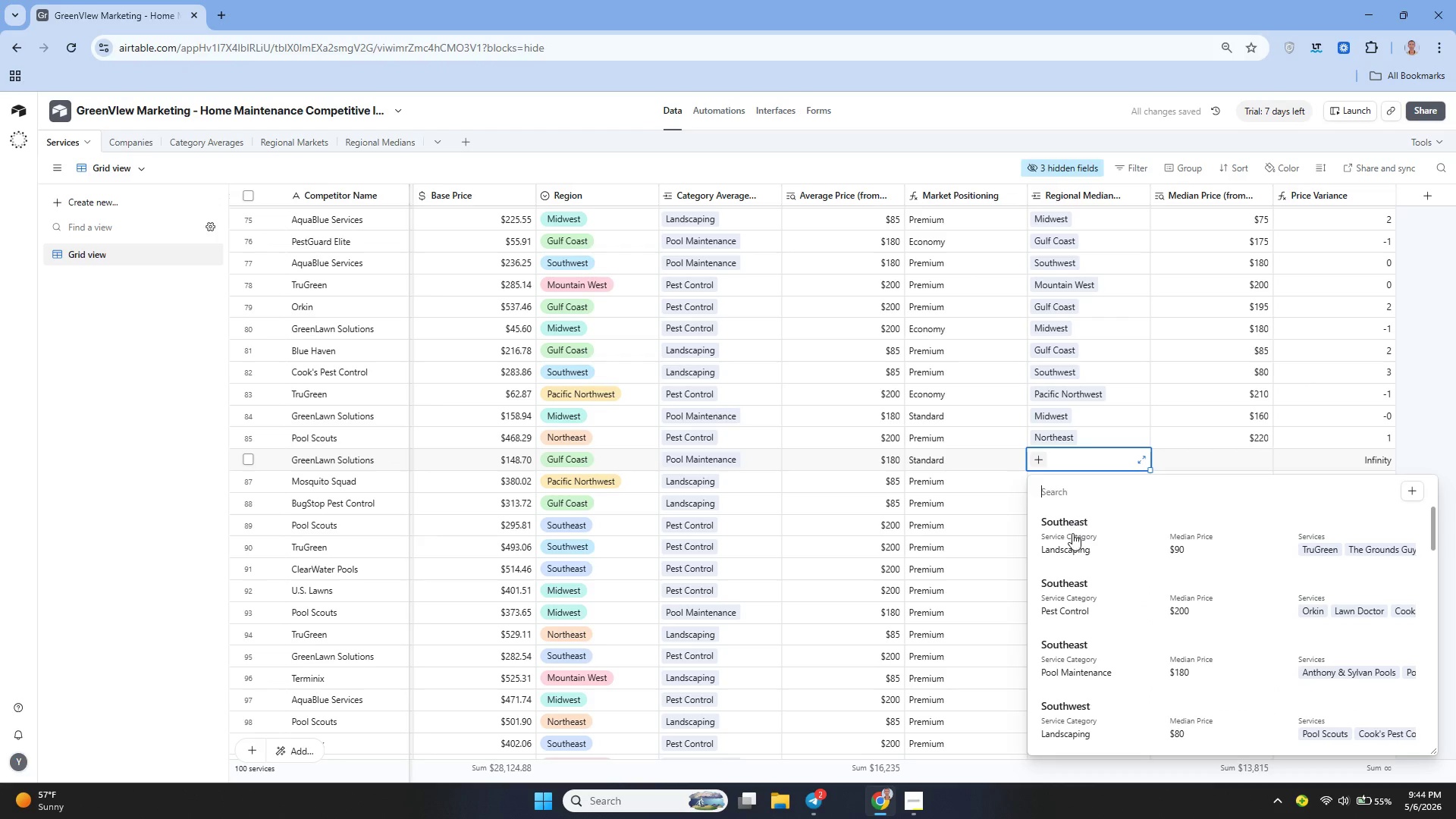 
left_click([1069, 671])
 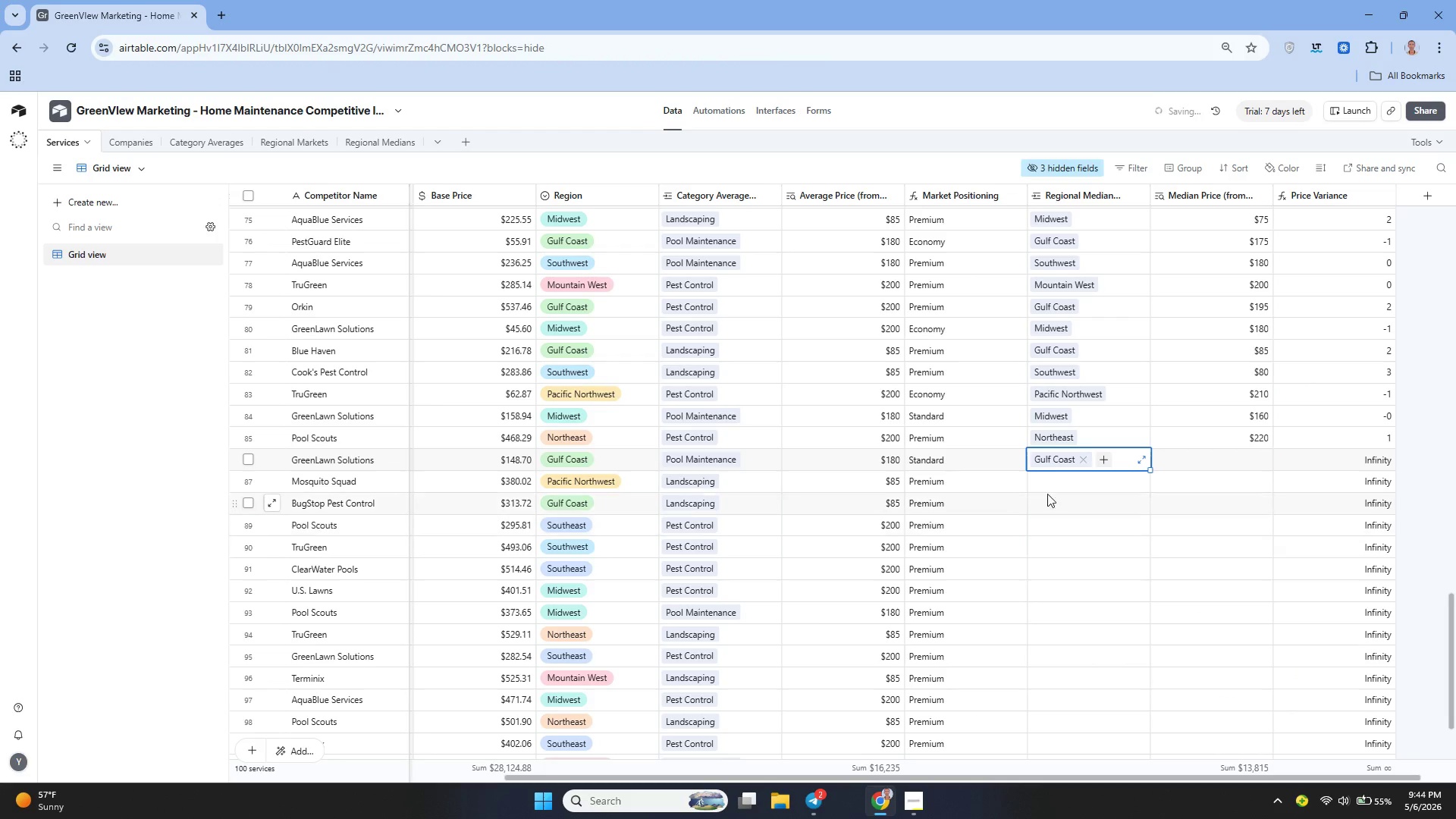 
left_click([1040, 481])
 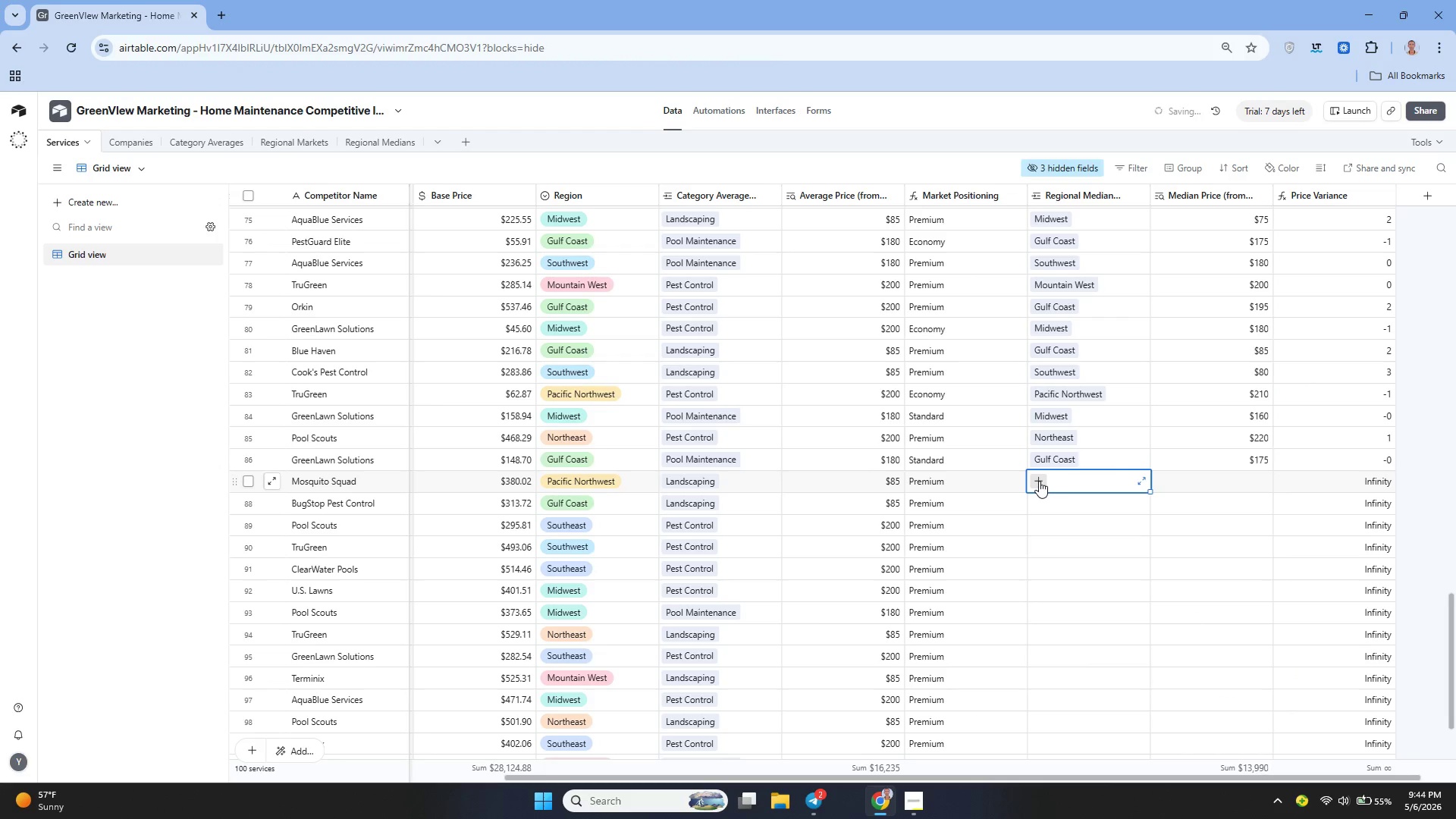 
left_click([1039, 481])
 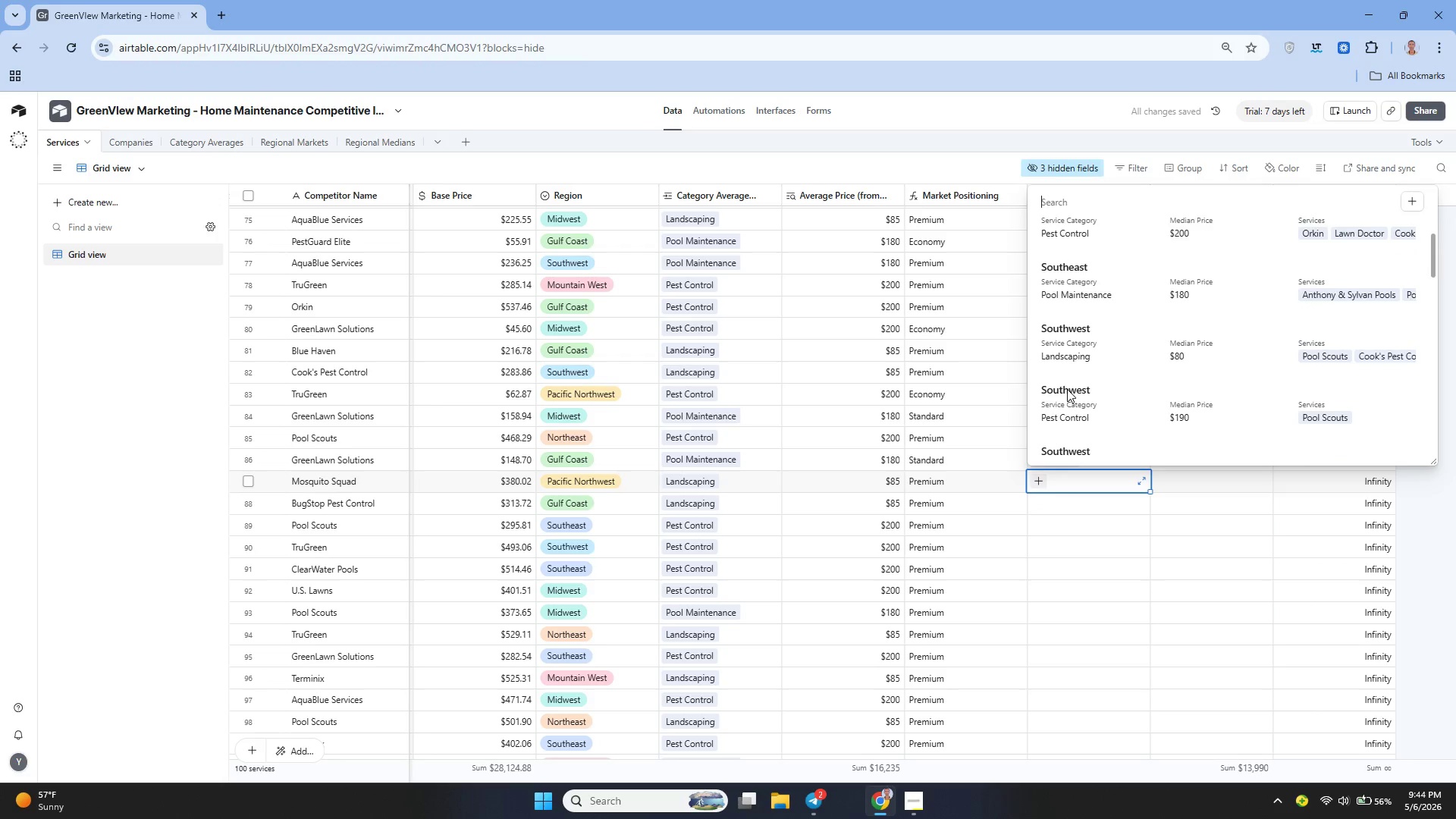 
wait(10.62)
 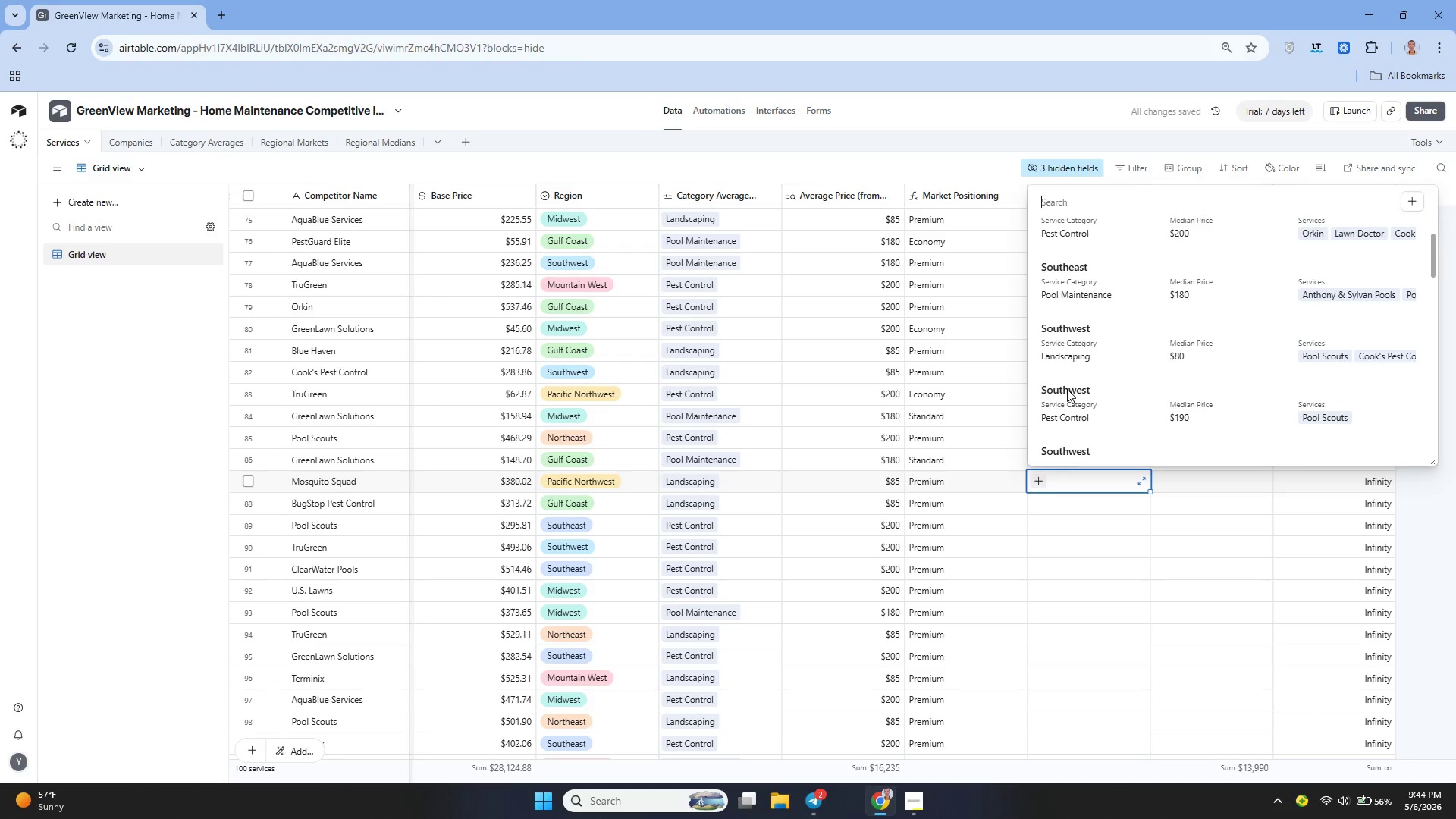 
left_click([1075, 284])
 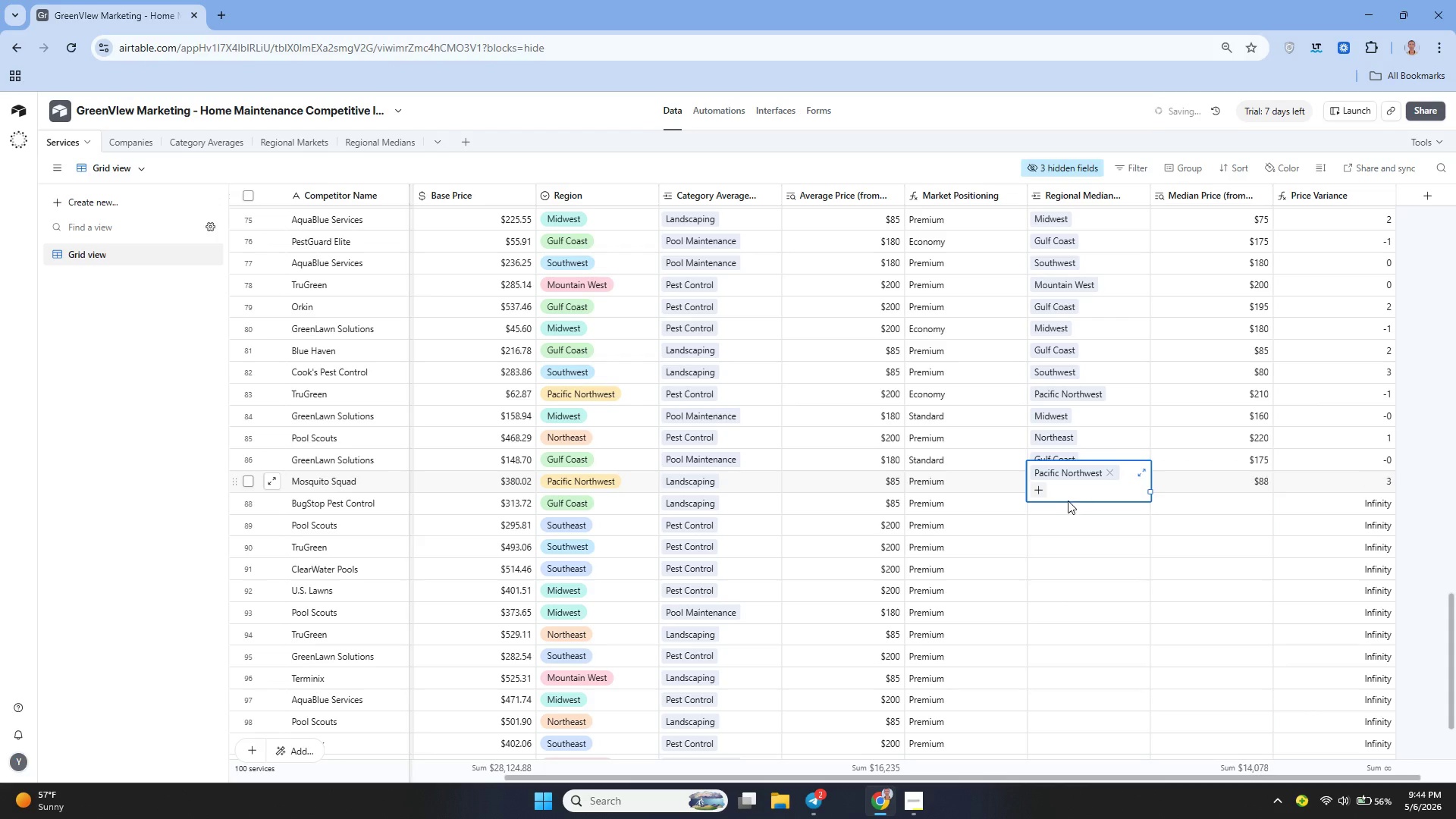 
left_click([1060, 505])
 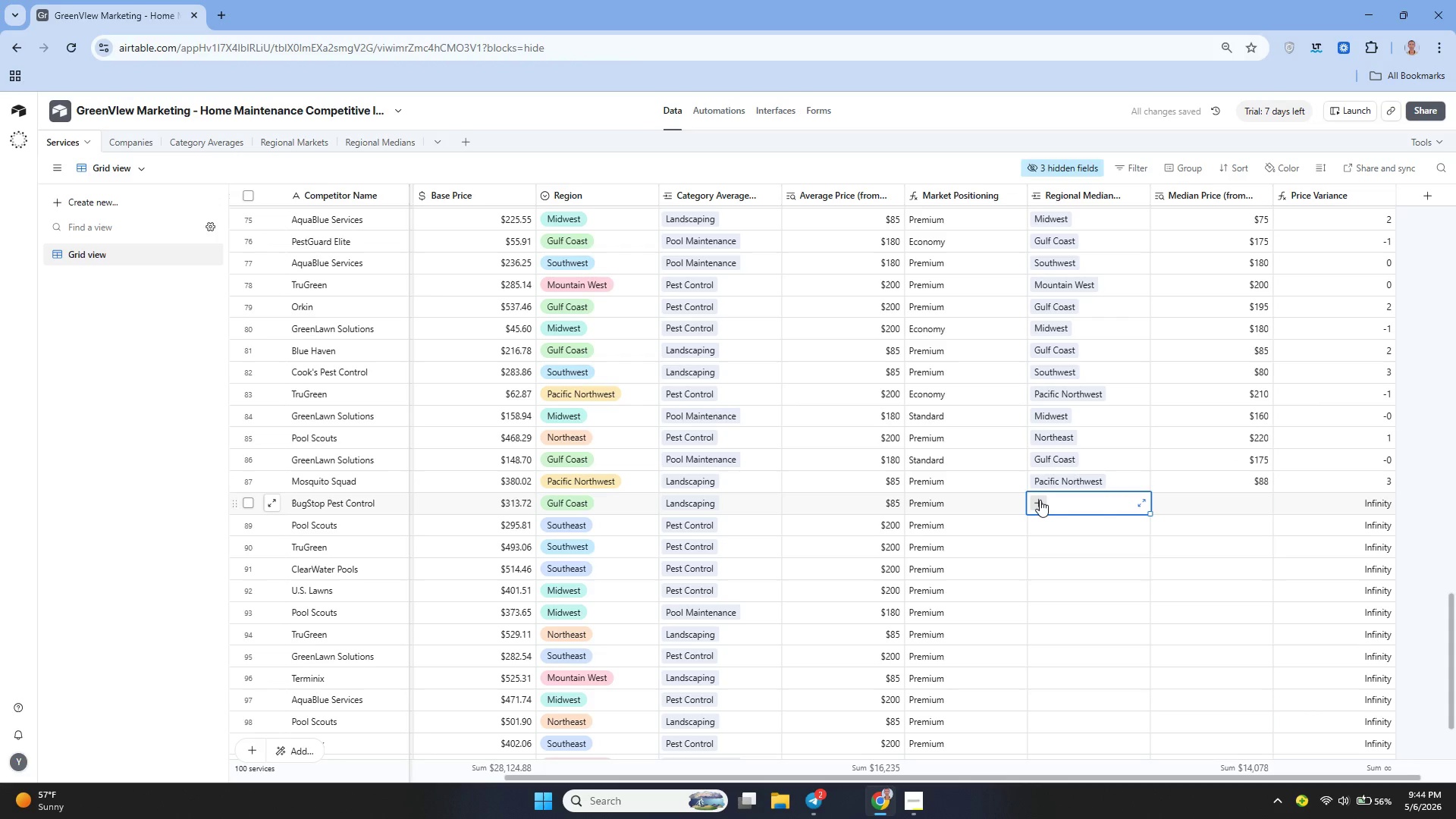 
left_click([1040, 500])
 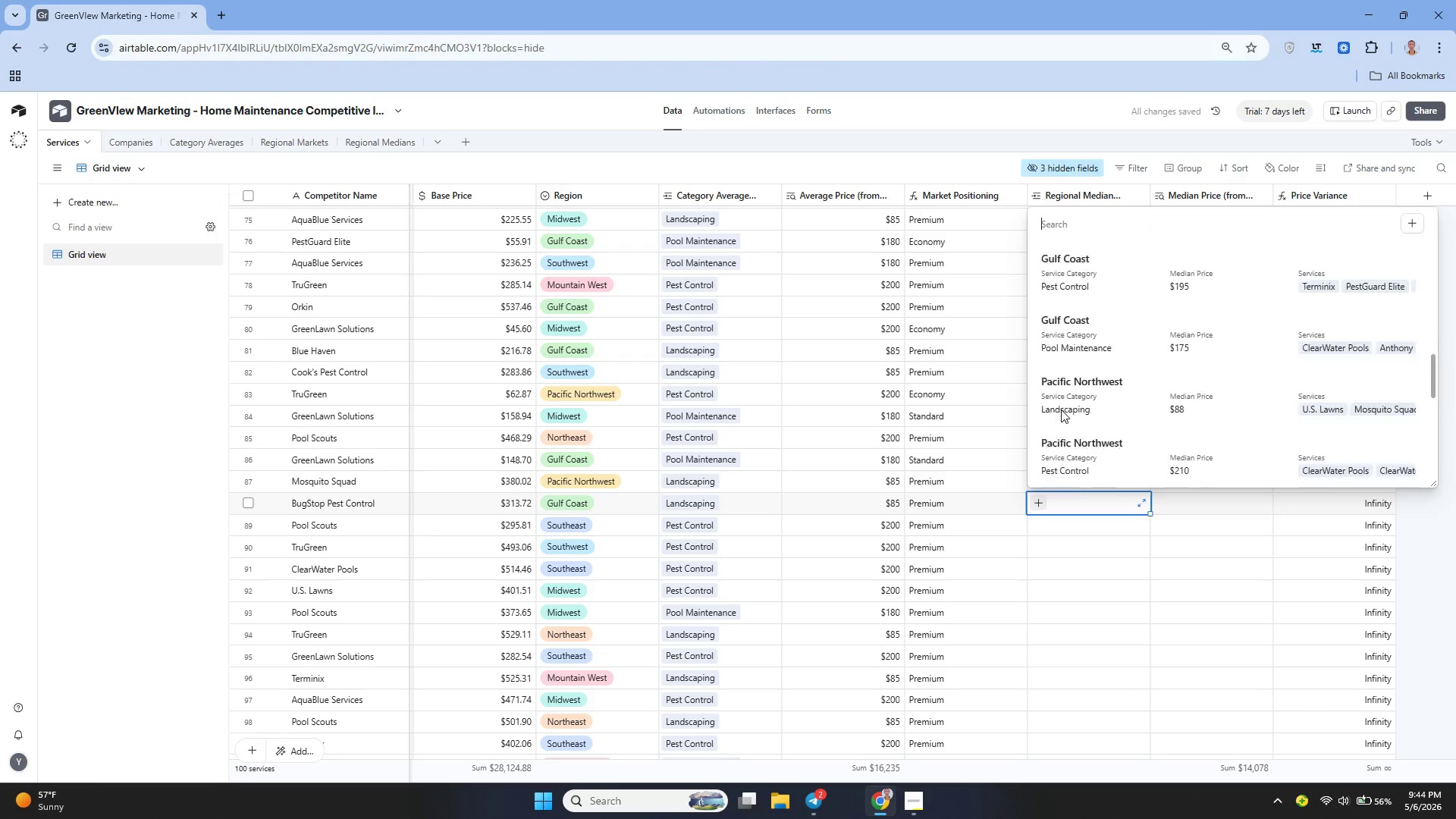 
wait(8.94)
 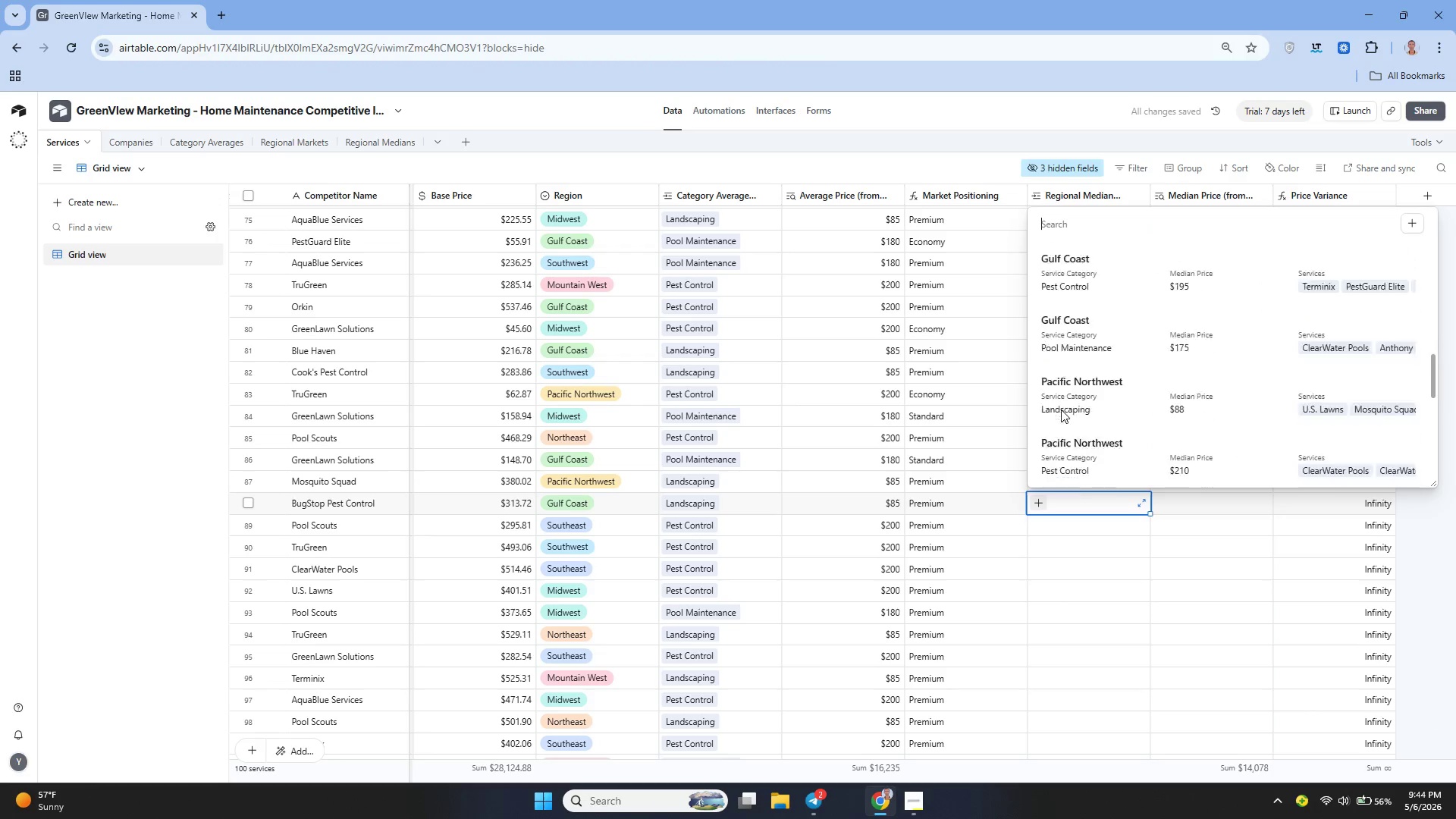 
left_click([1074, 270])
 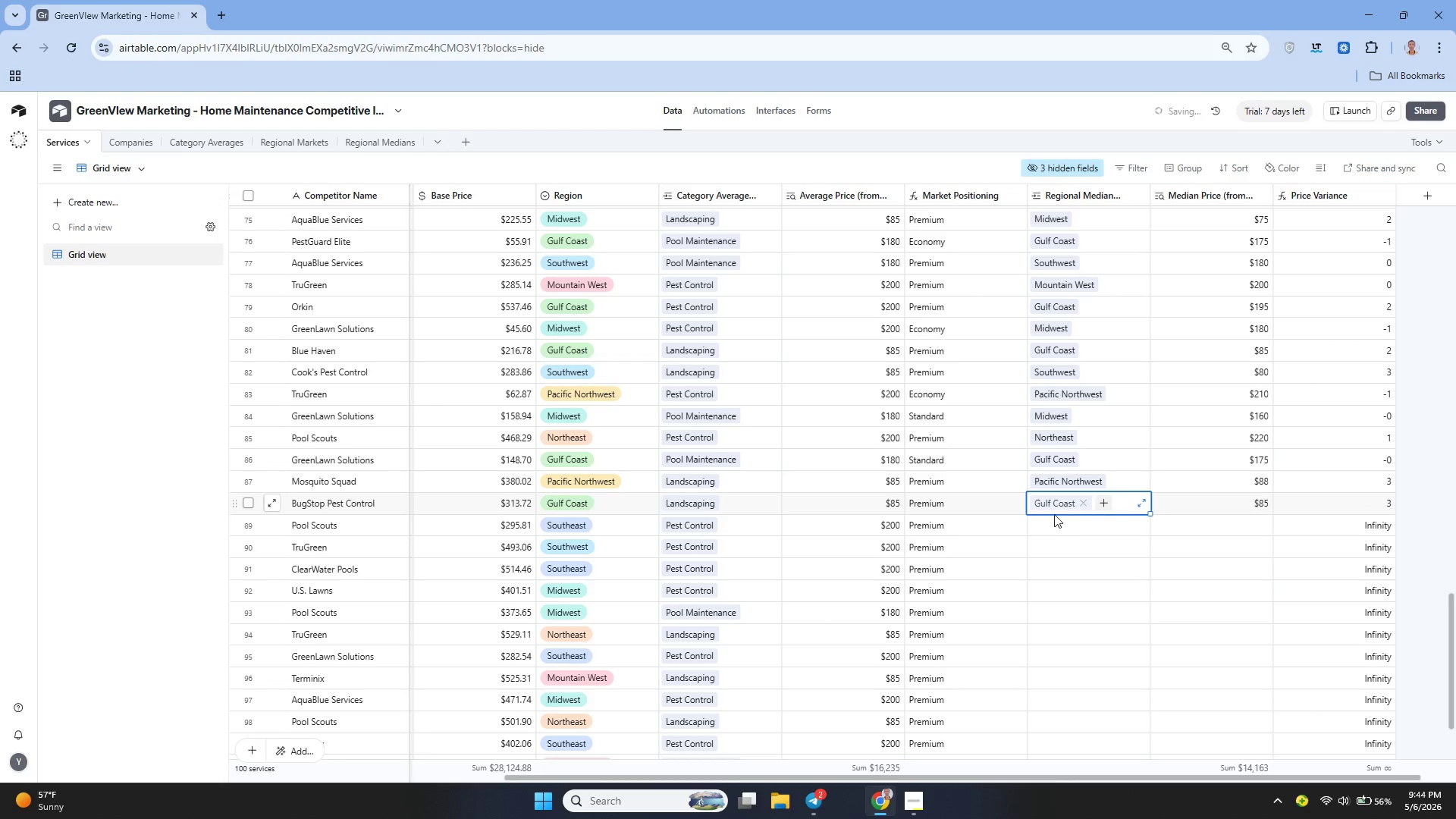 
left_click([1046, 521])
 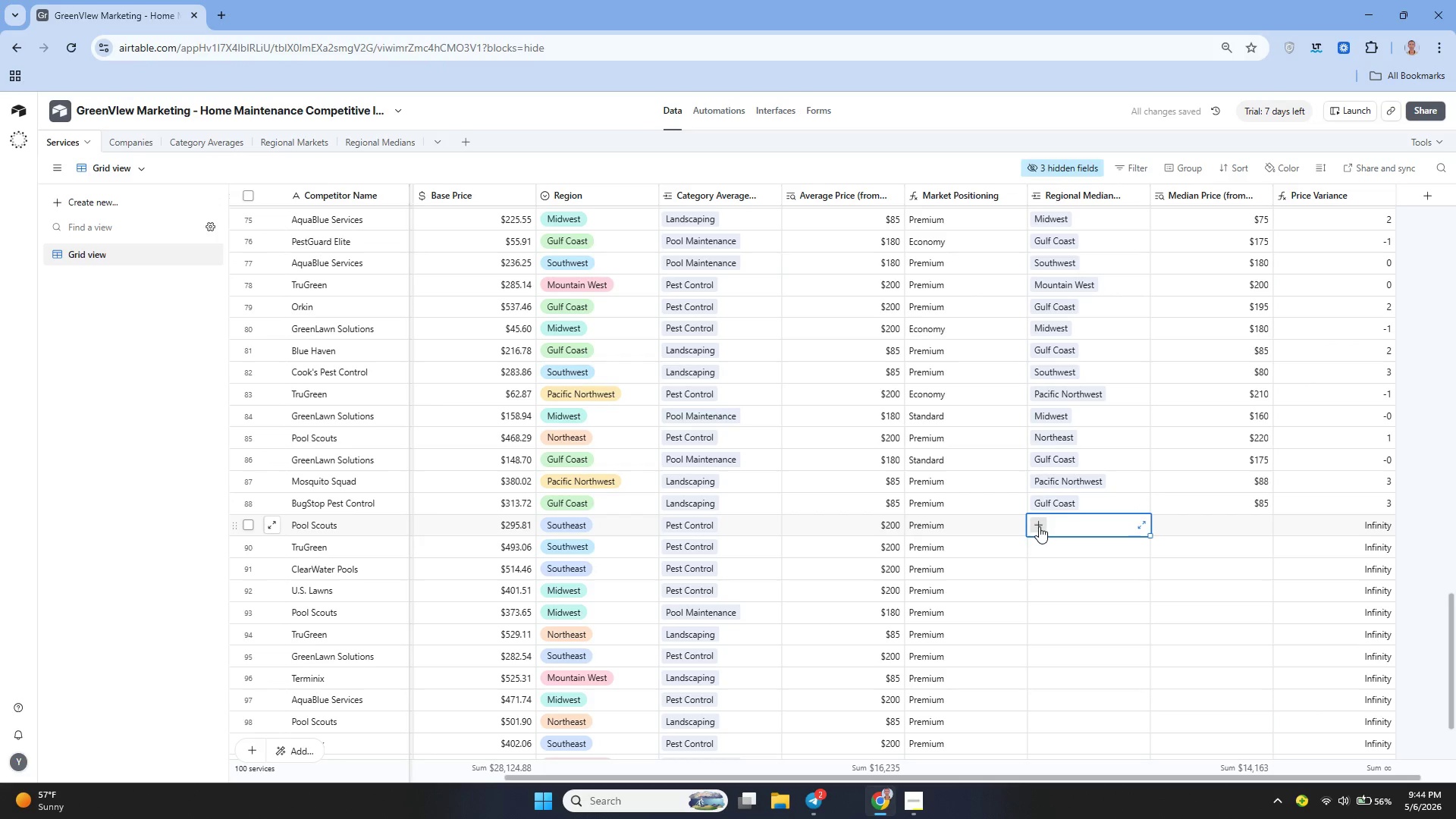 
left_click([1039, 526])
 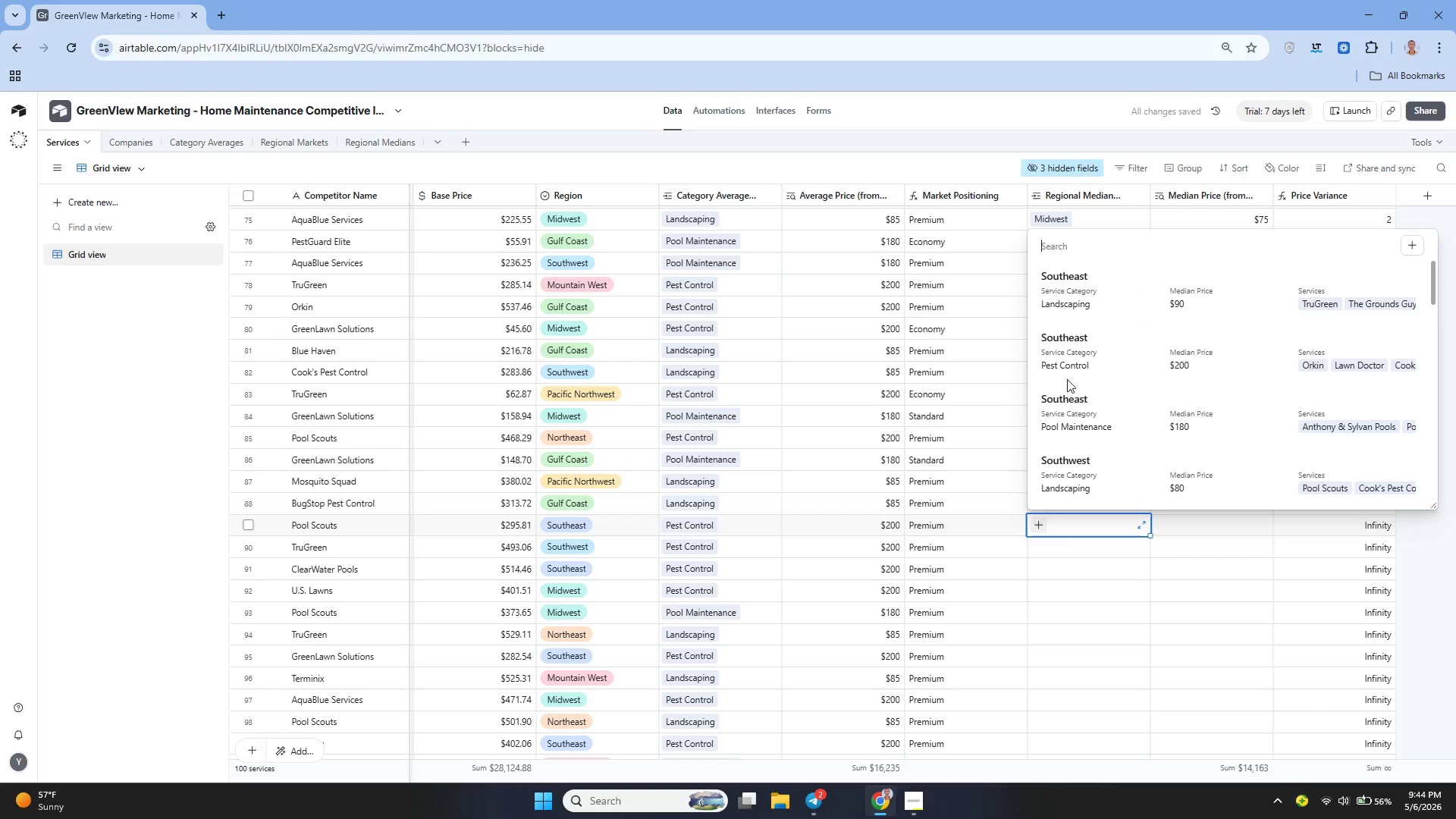 
left_click([1067, 375])
 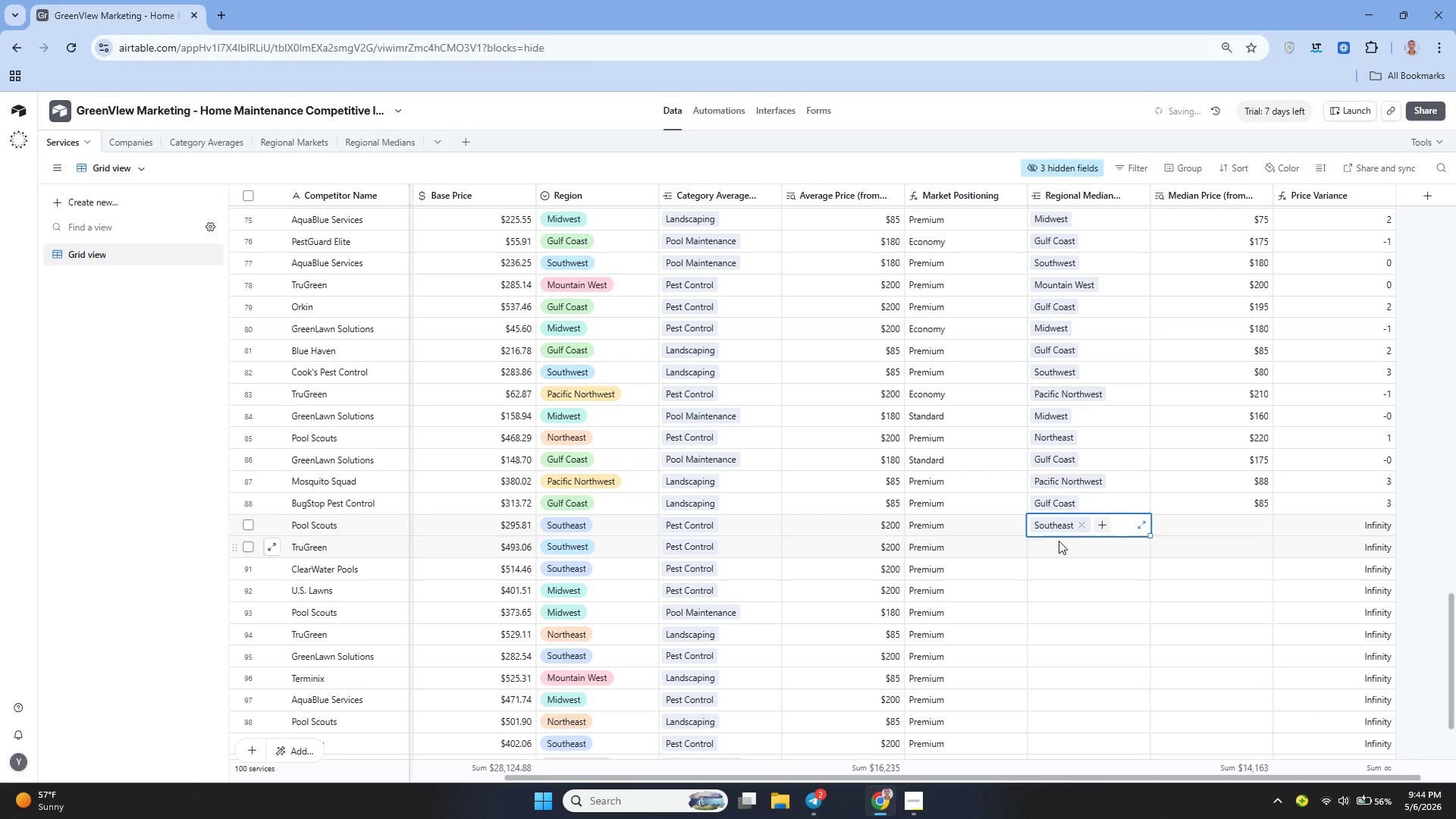 
left_click([1053, 544])
 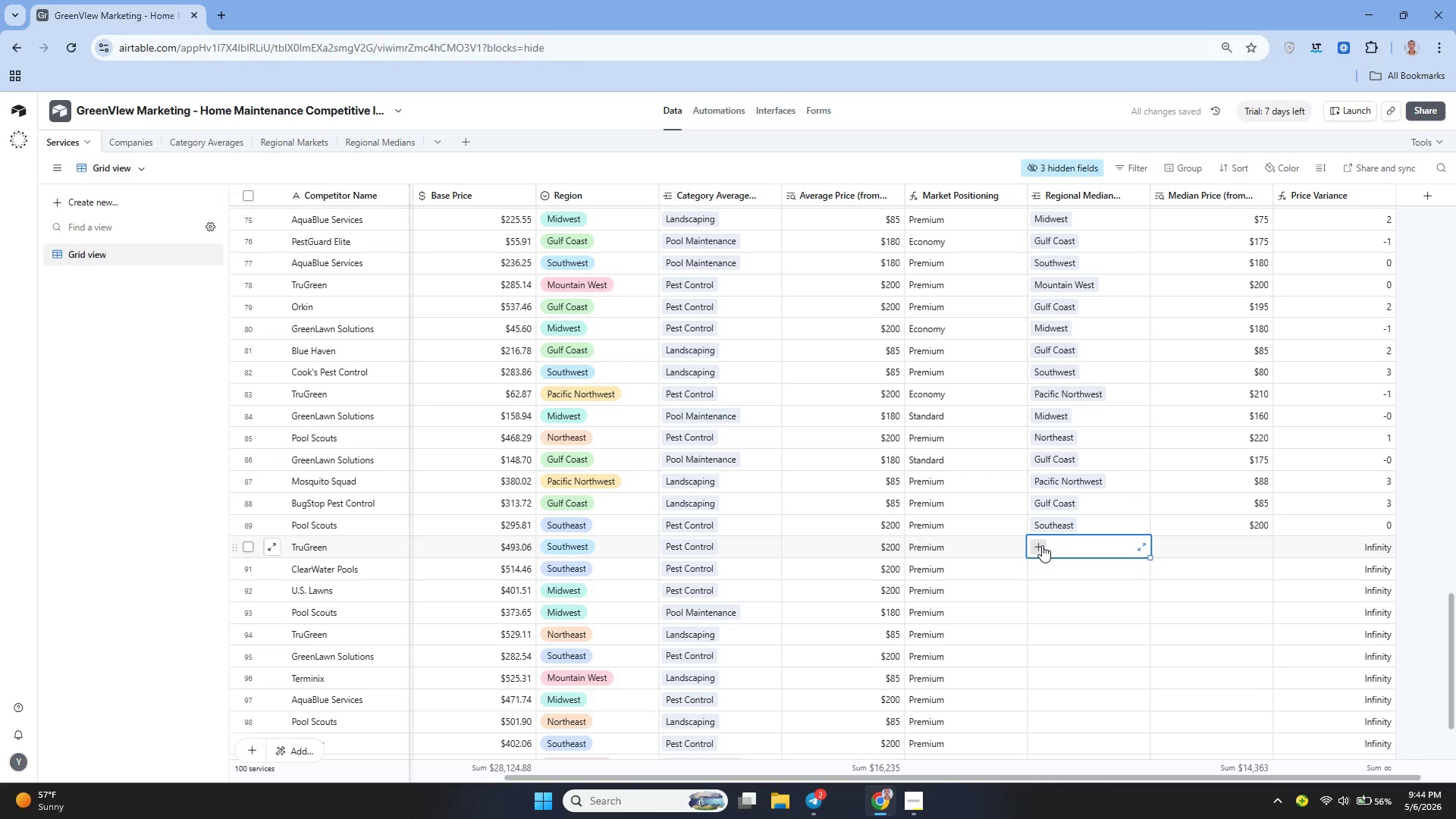 
left_click([1042, 545])
 